 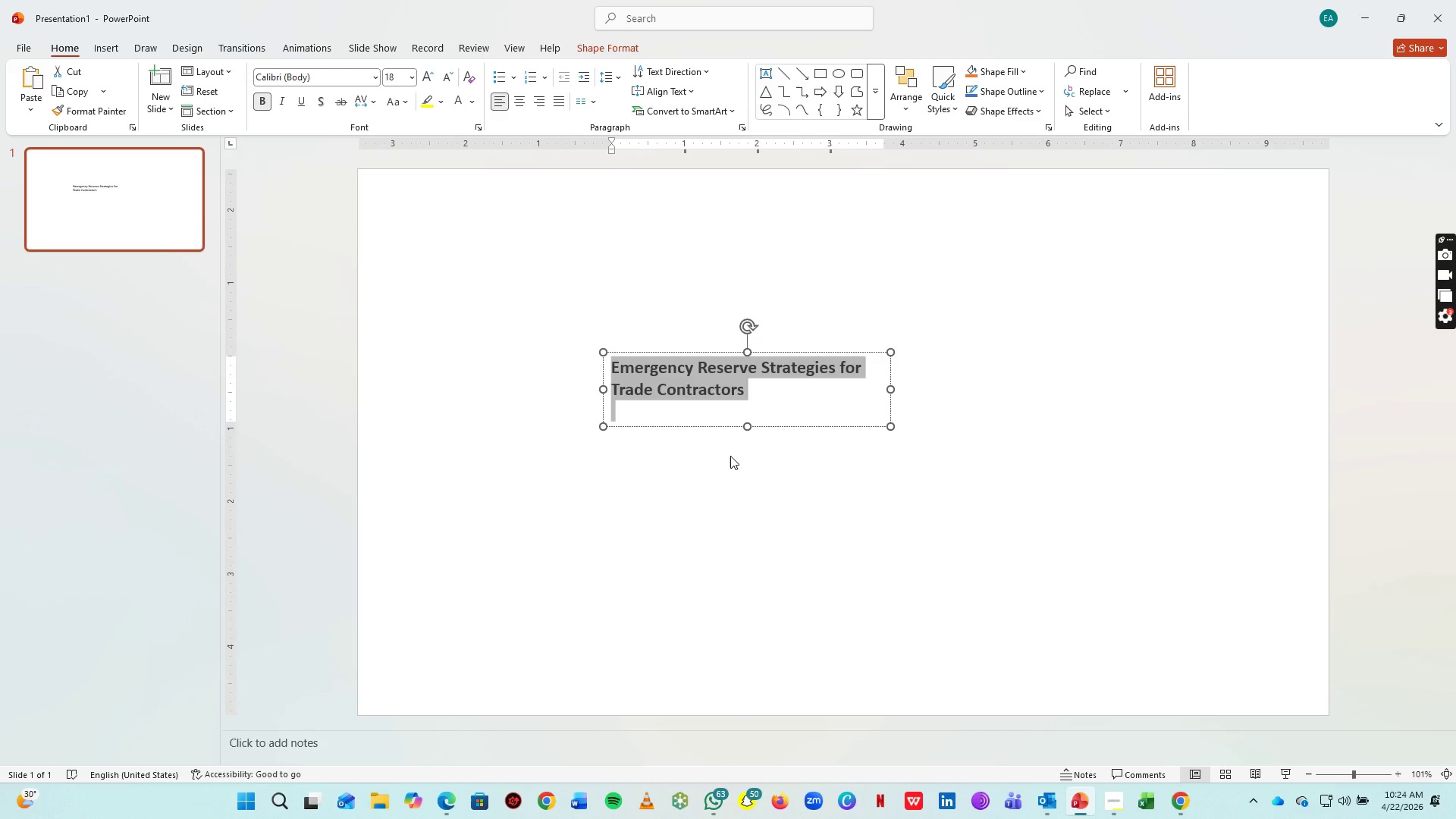 
left_click([527, 354])
 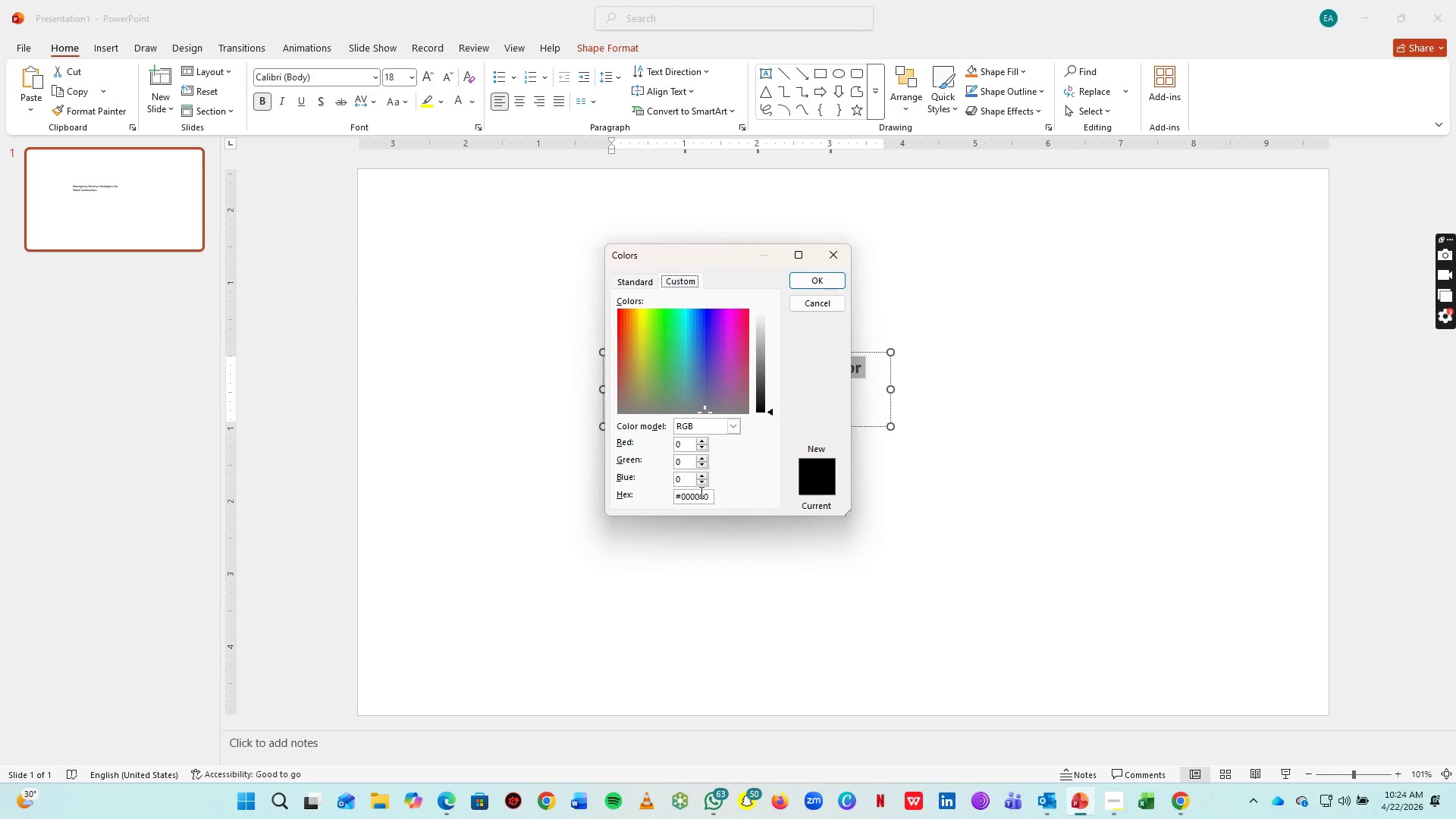 
left_click_drag(start_coordinate=[682, 500], to_coordinate=[770, 511])
 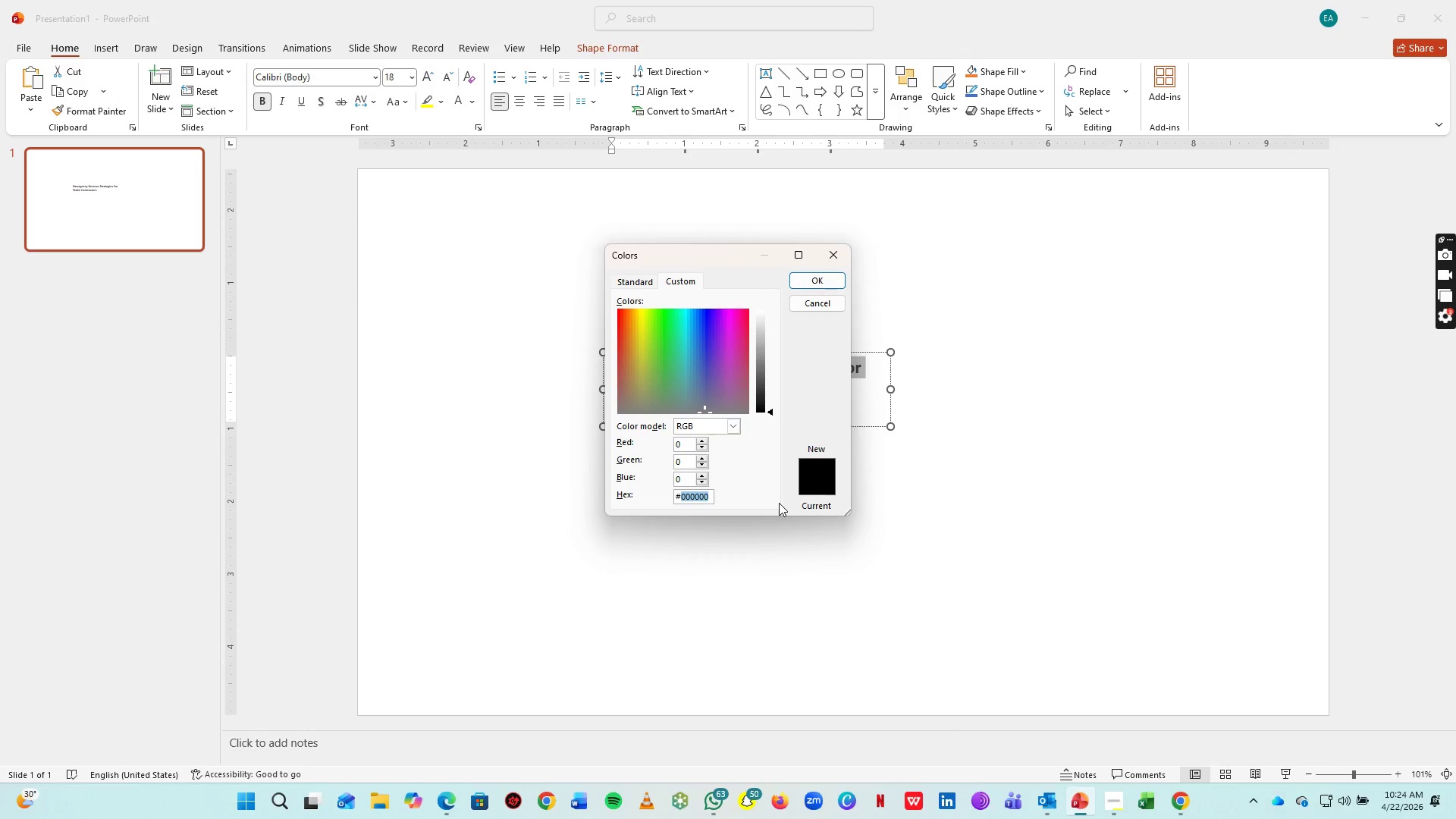 
key(CapsLock)
 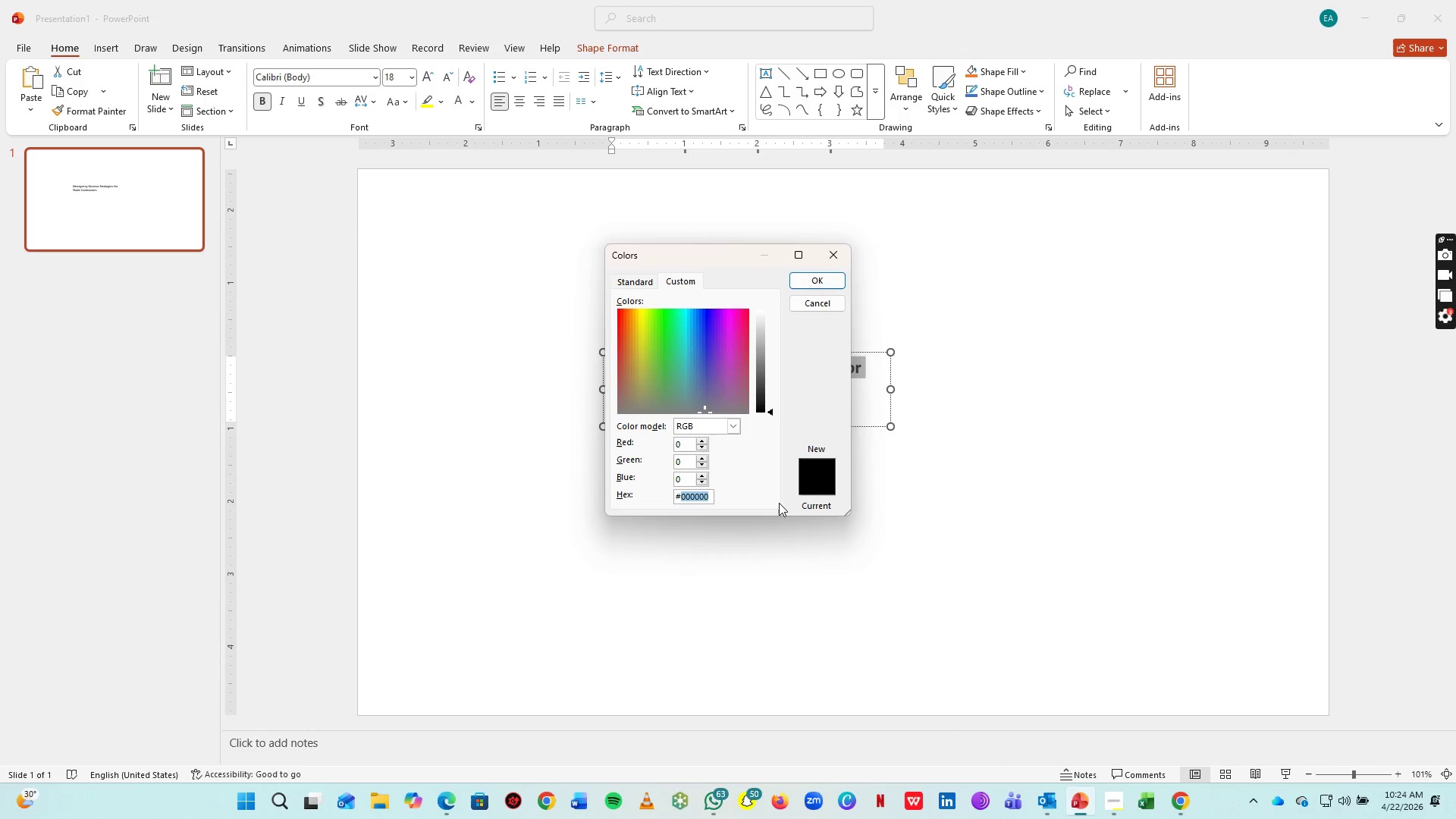 
type(FF85)
 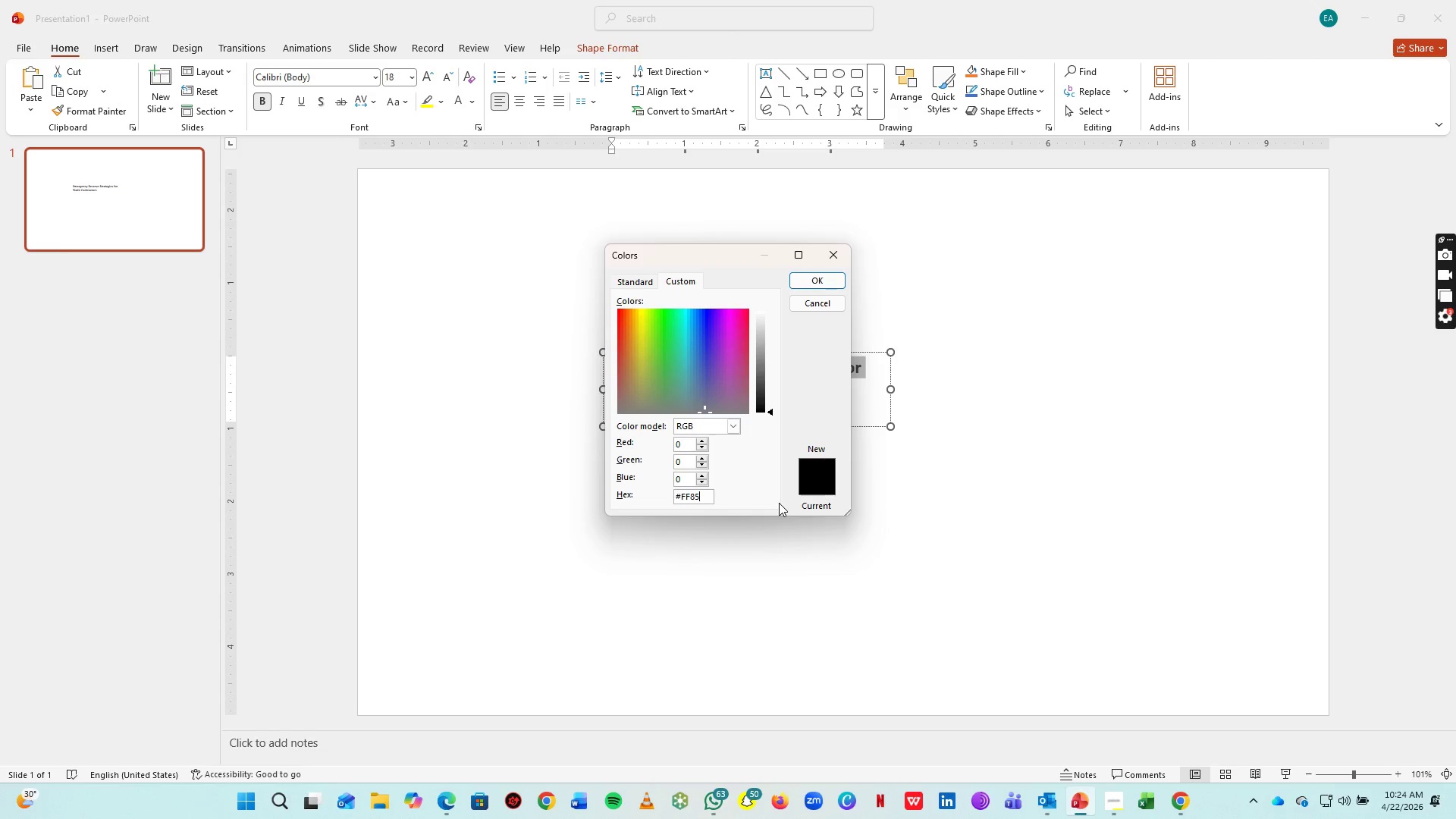 
type(1B)
 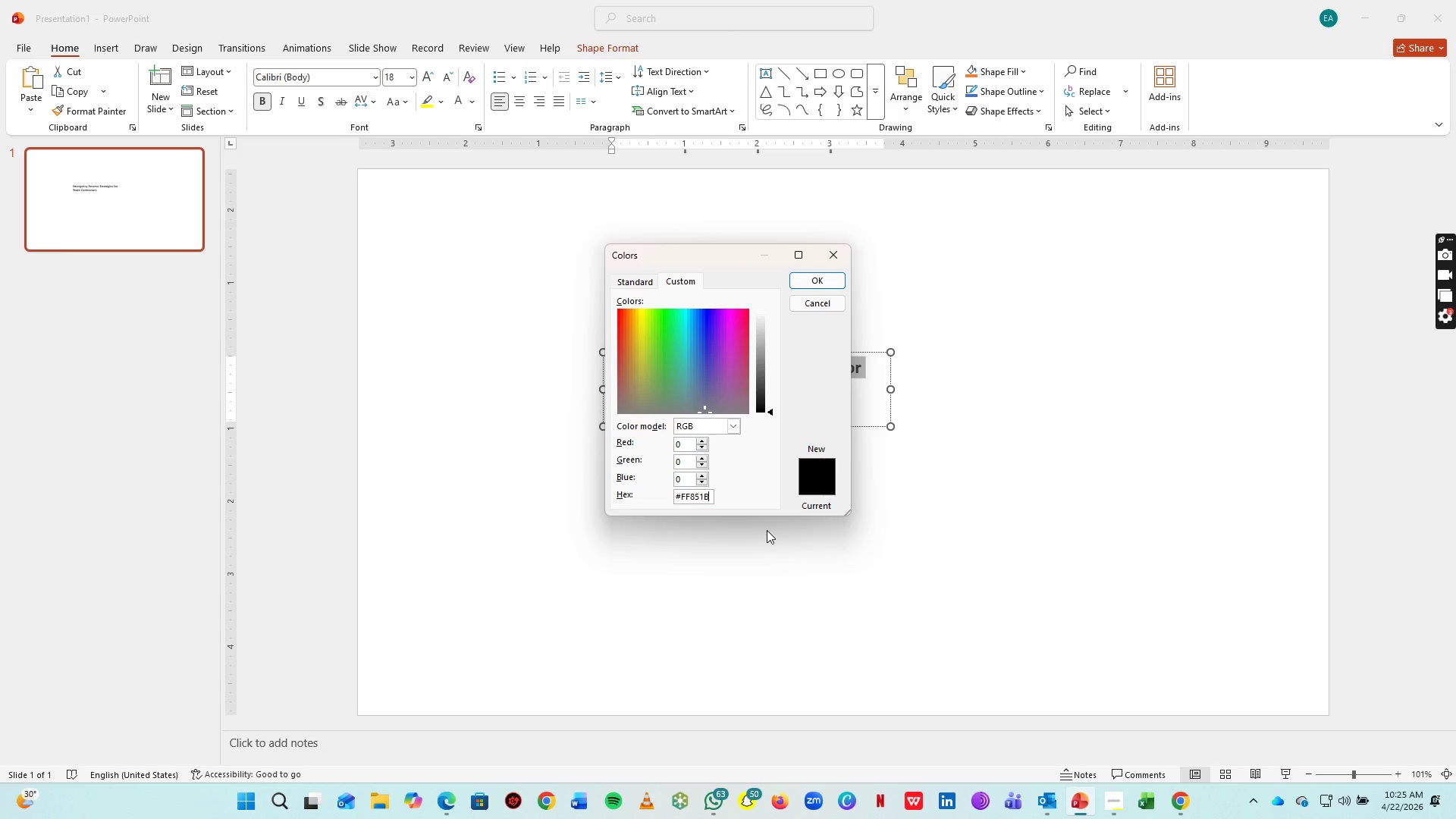 
wait(5.94)
 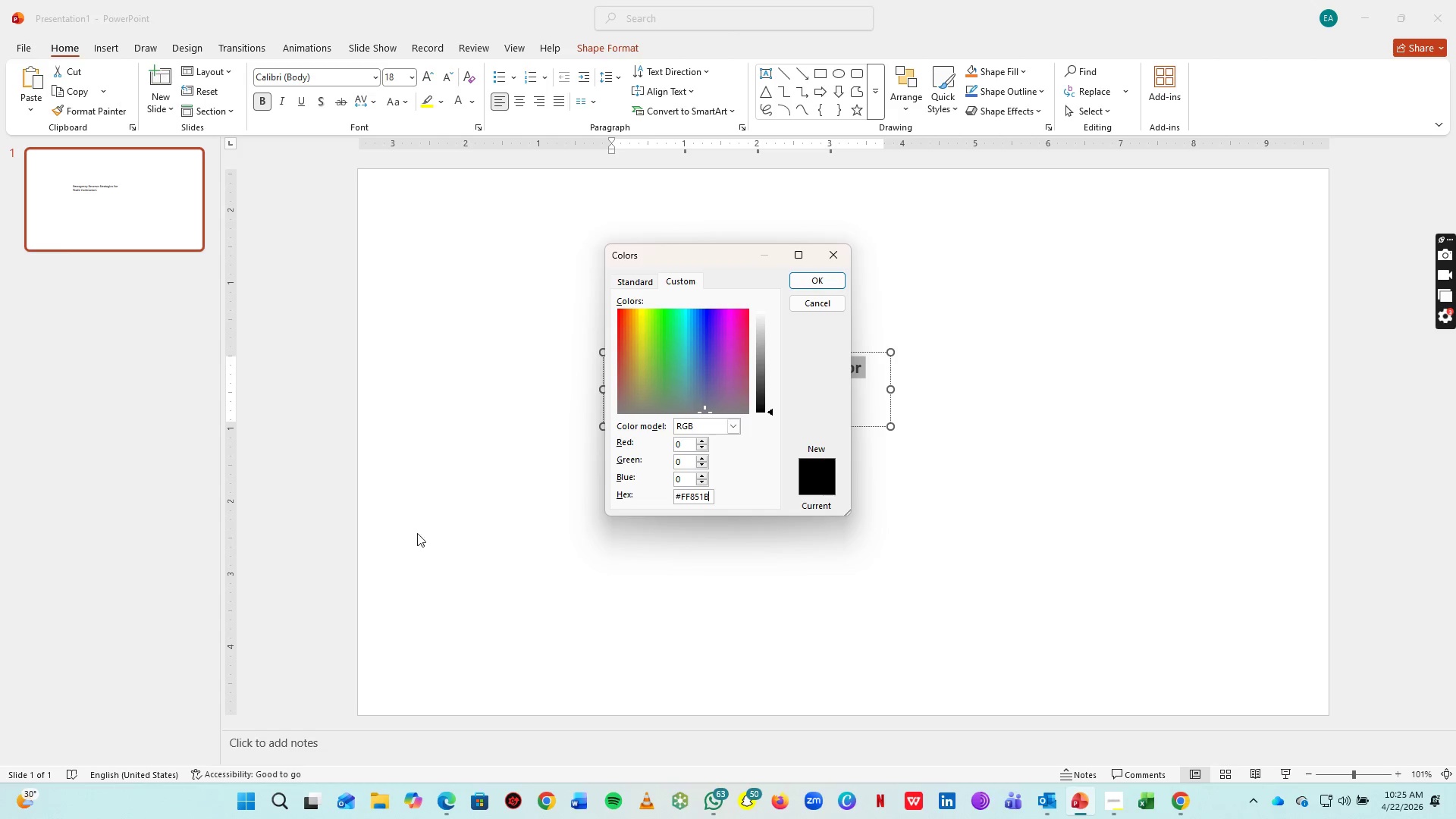 
left_click([817, 274])
 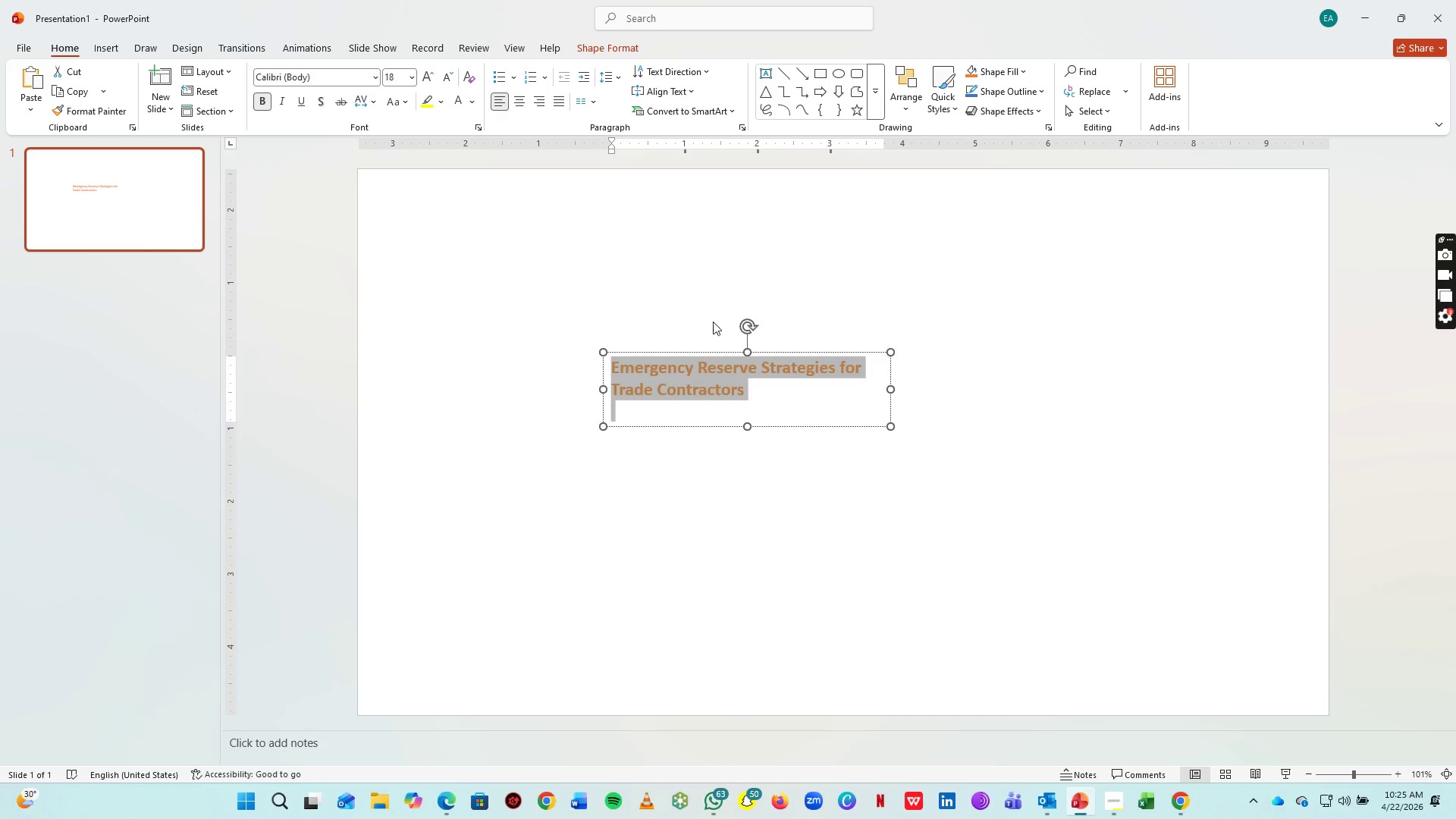 
left_click([666, 413])
 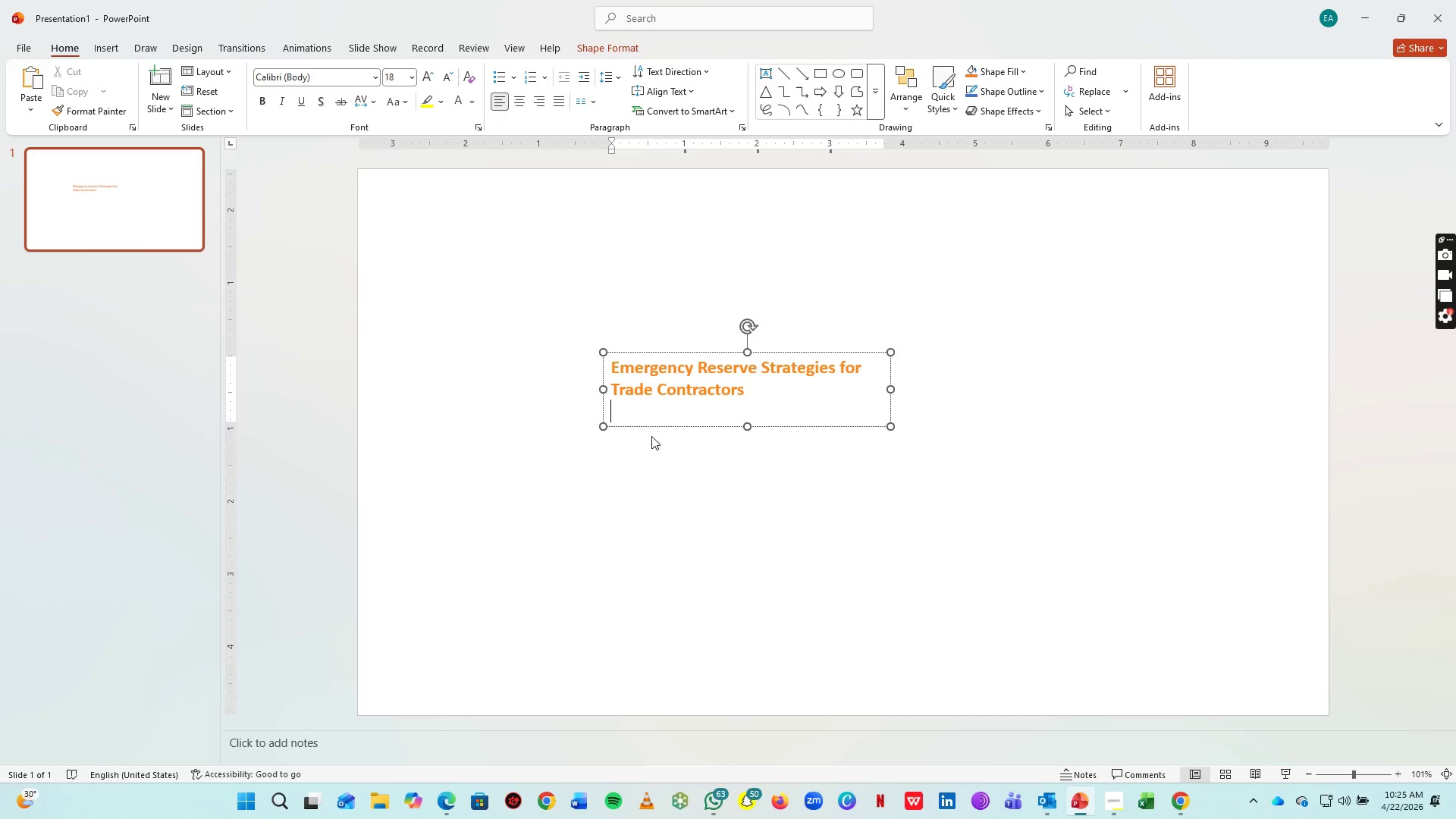 
key(Backspace)
 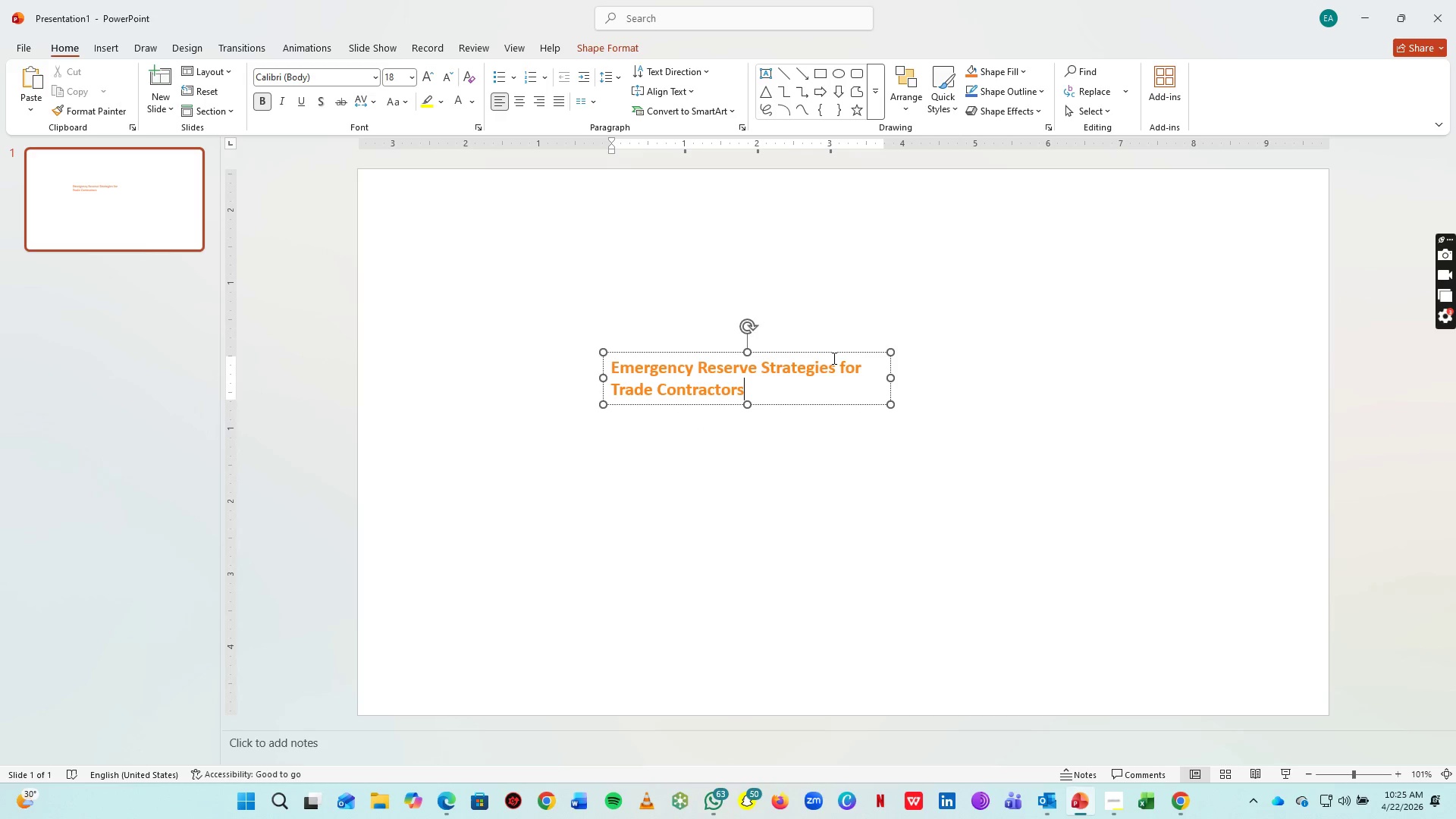 
left_click([1159, 376])
 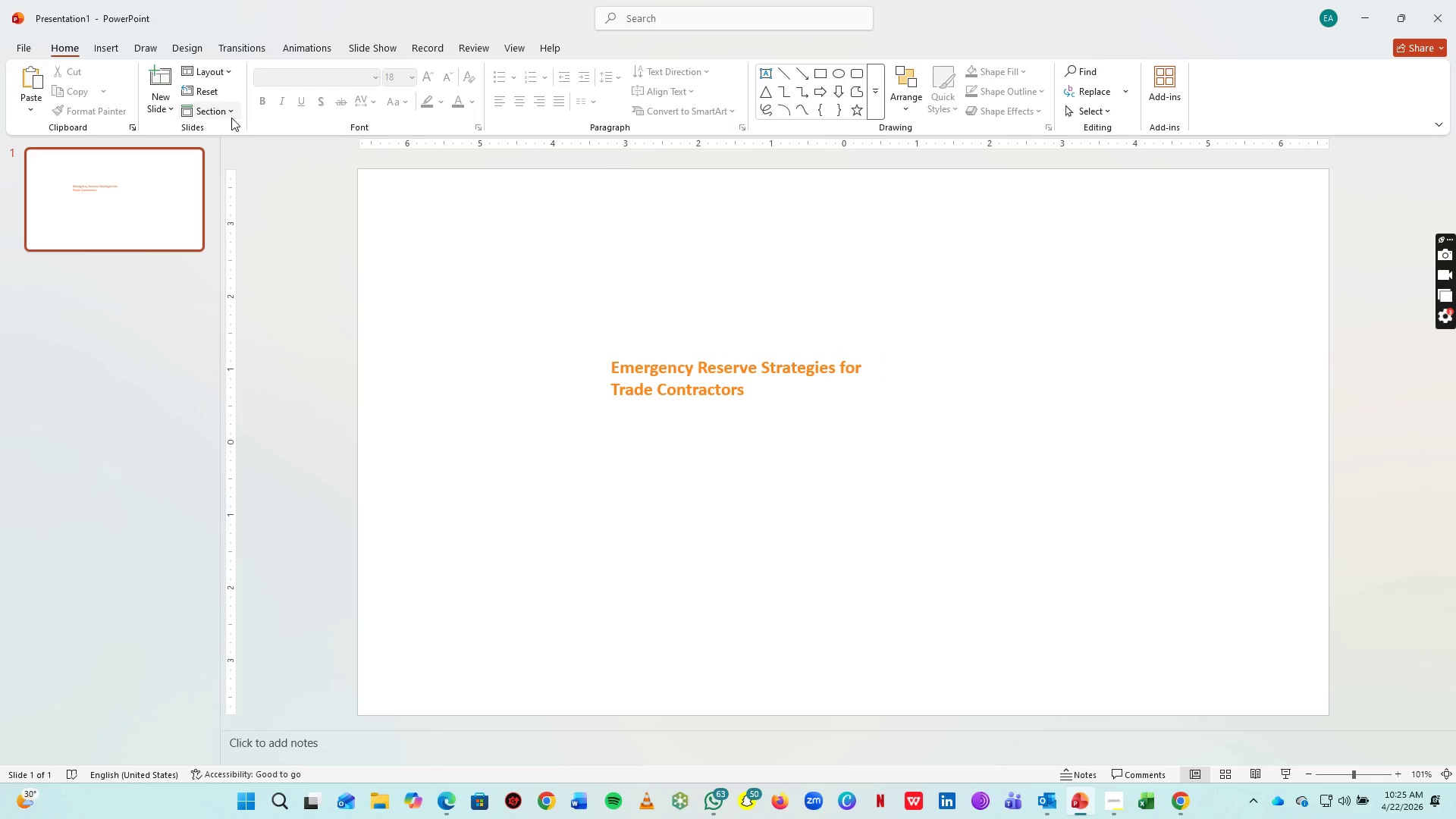 
mouse_move([145, 179])
 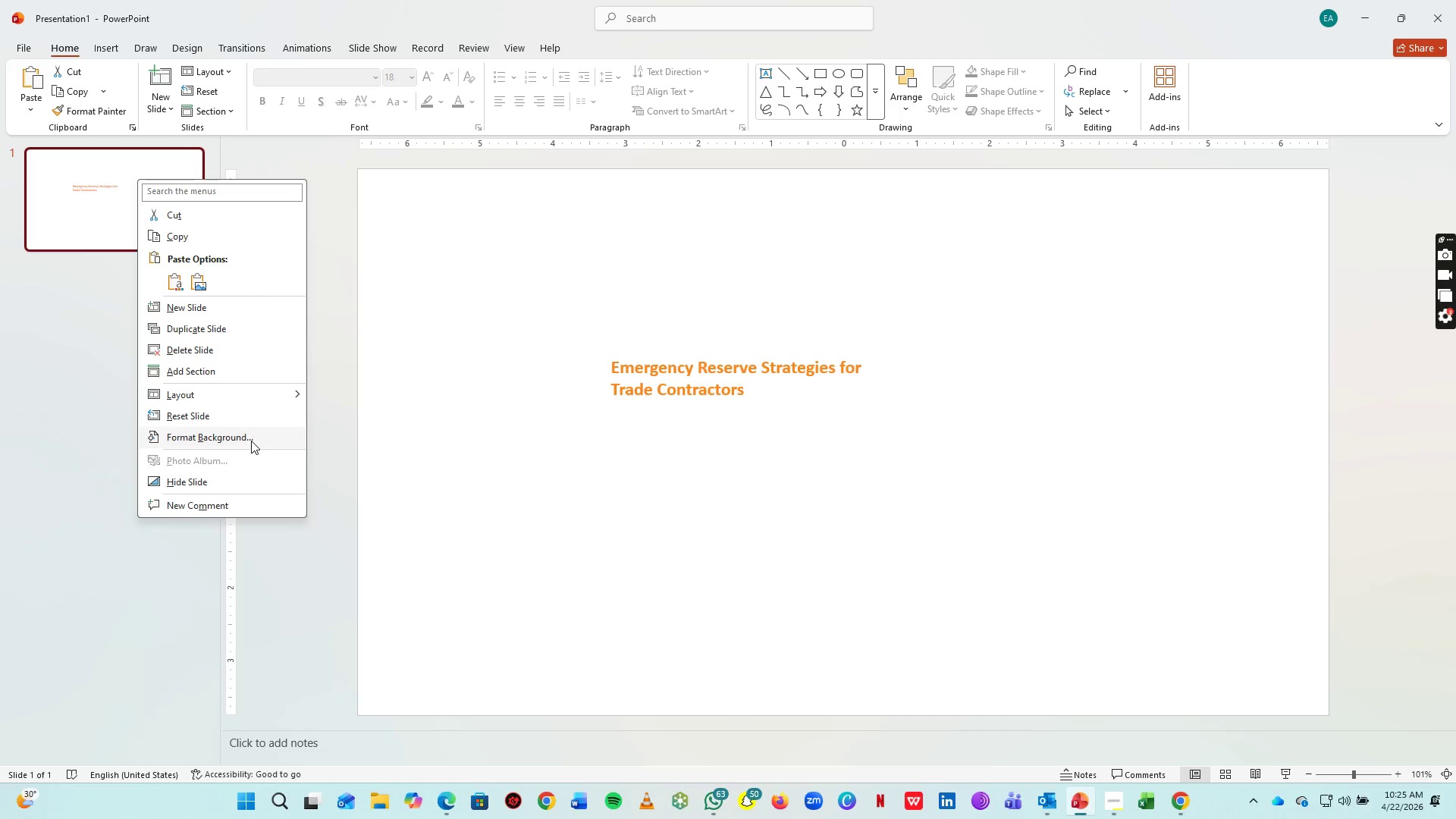 
left_click([251, 441])
 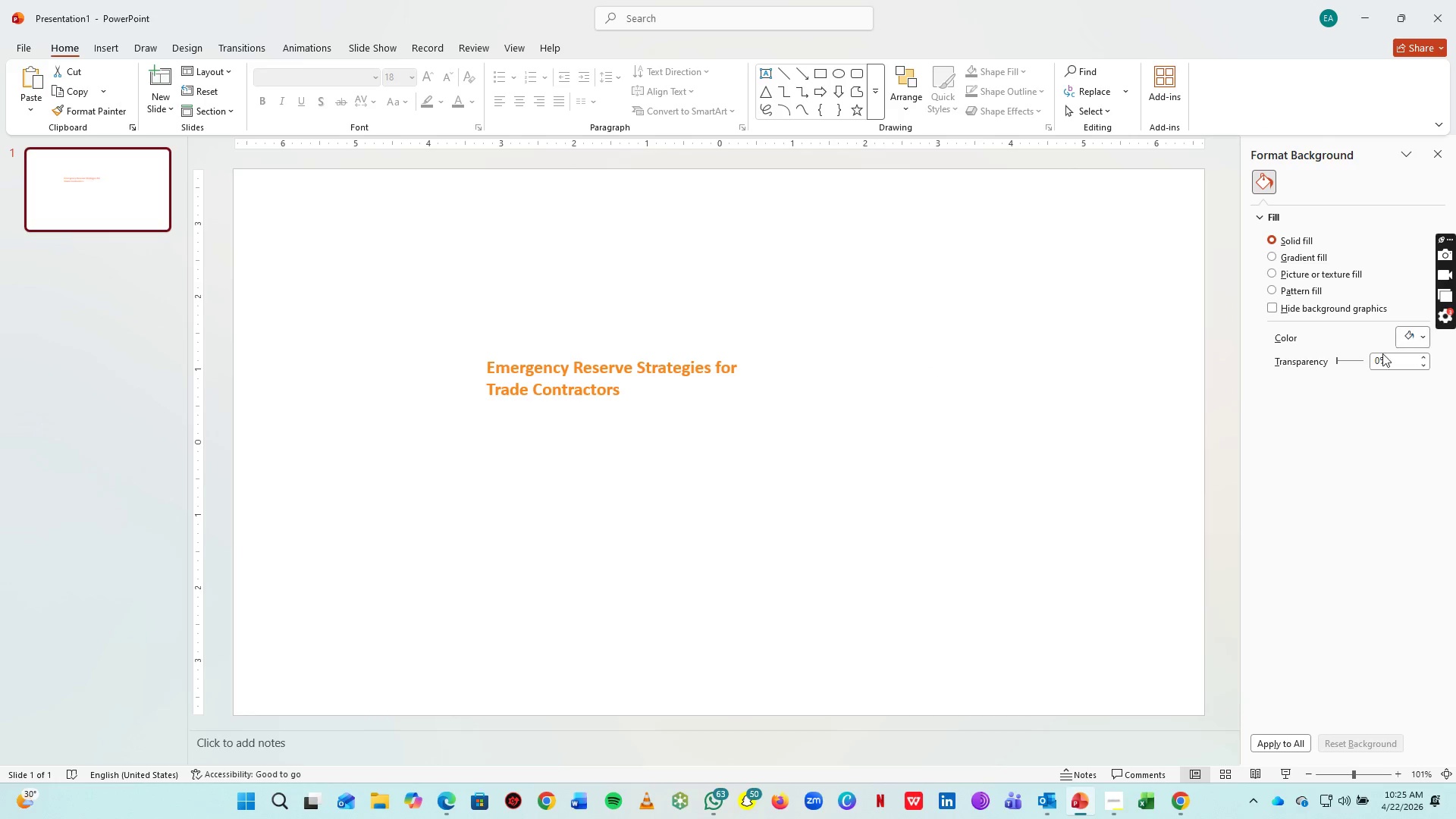 
mouse_move([1388, 352])
 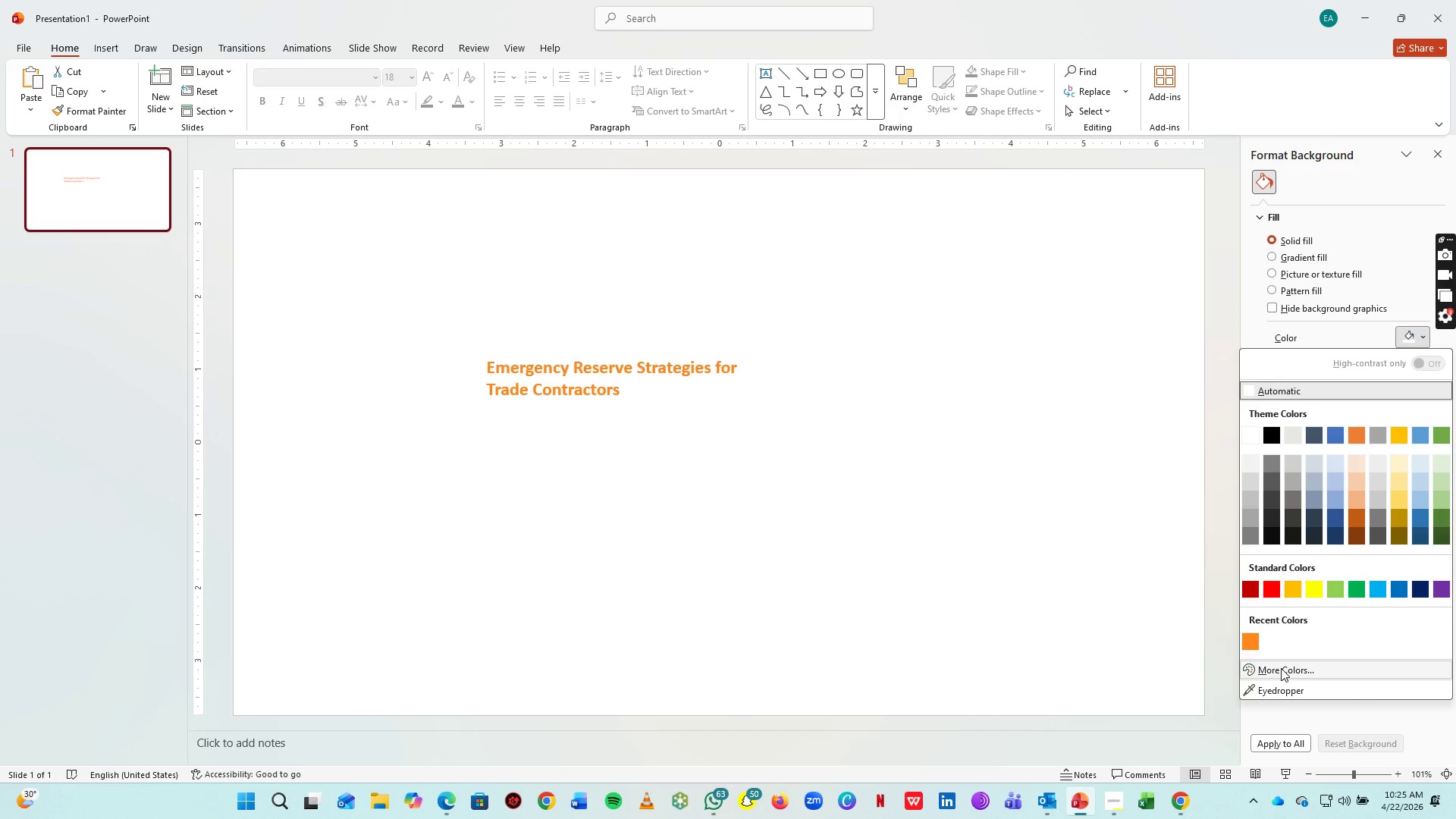 
left_click([1282, 668])
 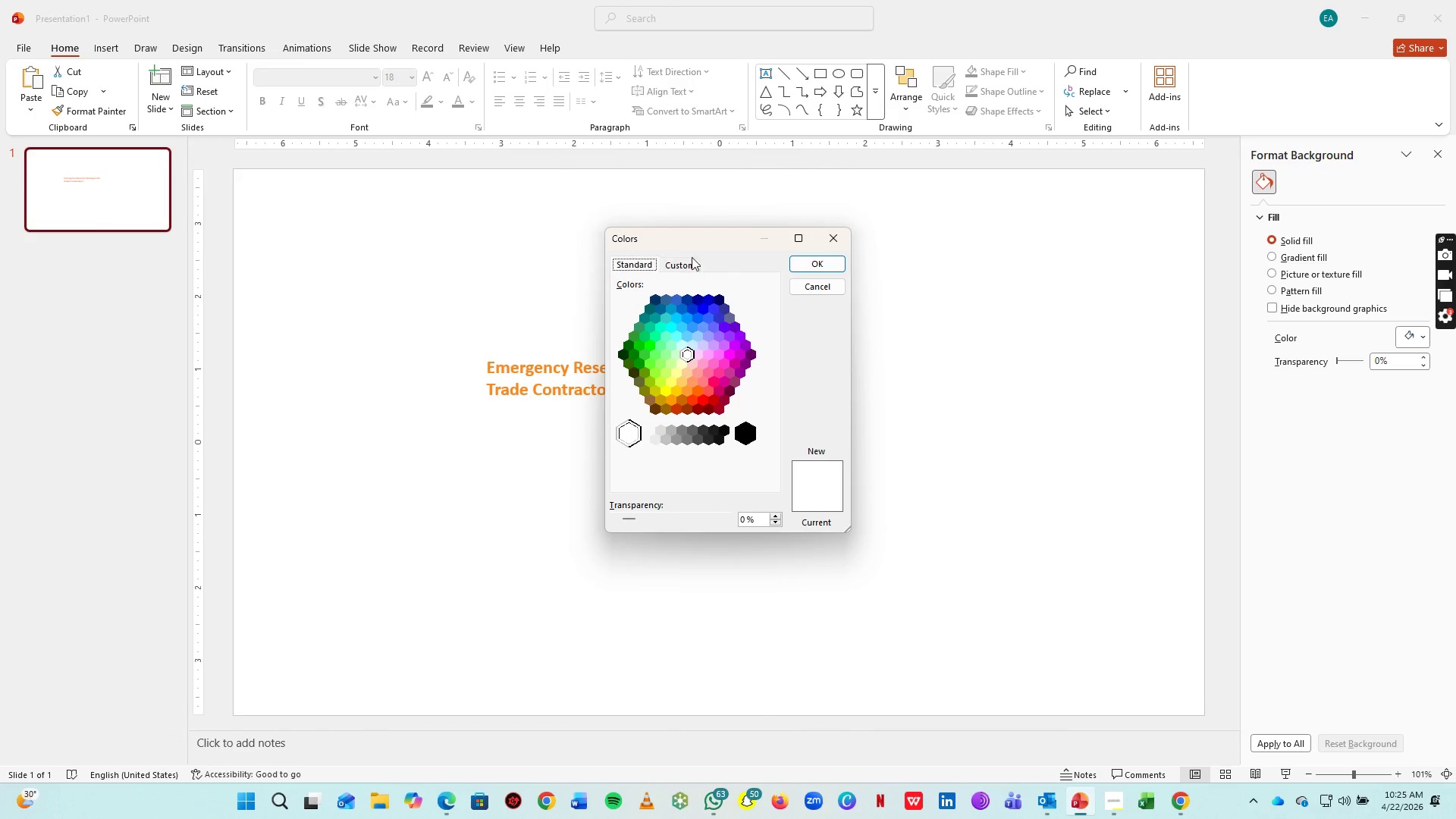 
left_click([678, 263])
 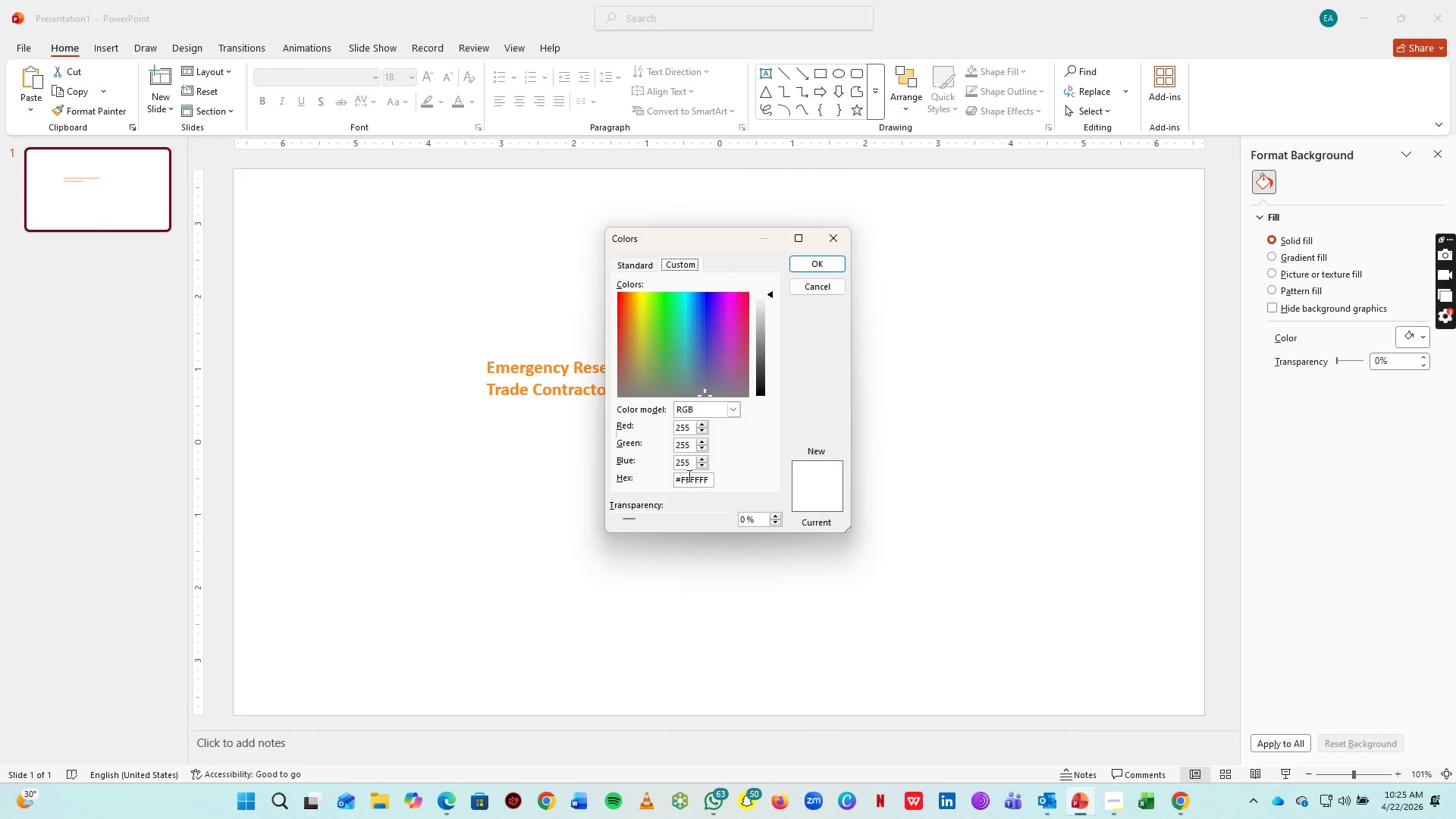 
left_click_drag(start_coordinate=[681, 480], to_coordinate=[822, 504])
 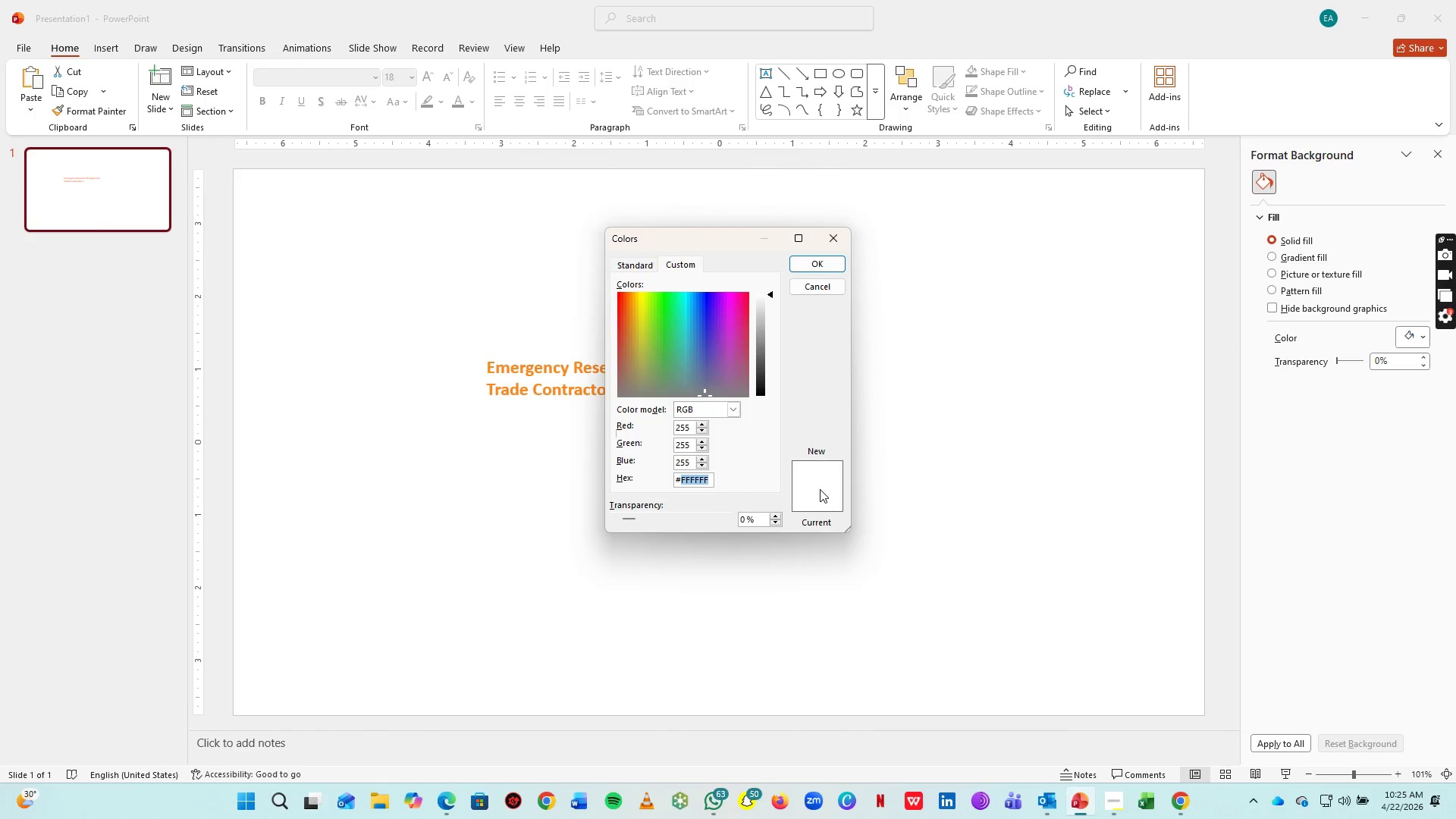 
type(aaaaaa)
 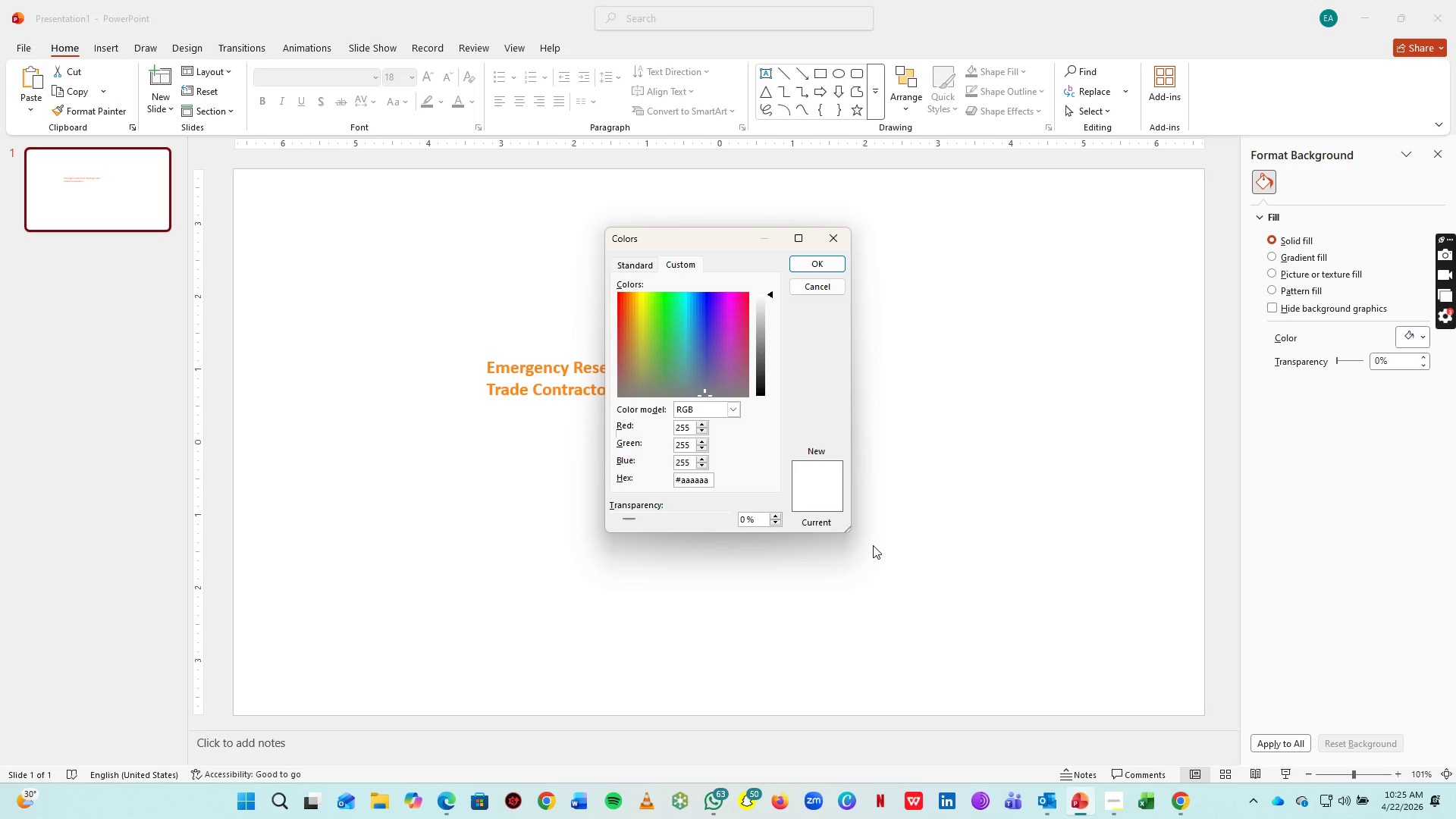 
key(Backspace)
key(Backspace)
key(Backspace)
key(Backspace)
key(Backspace)
key(Backspace)
type(AAAAAA)
 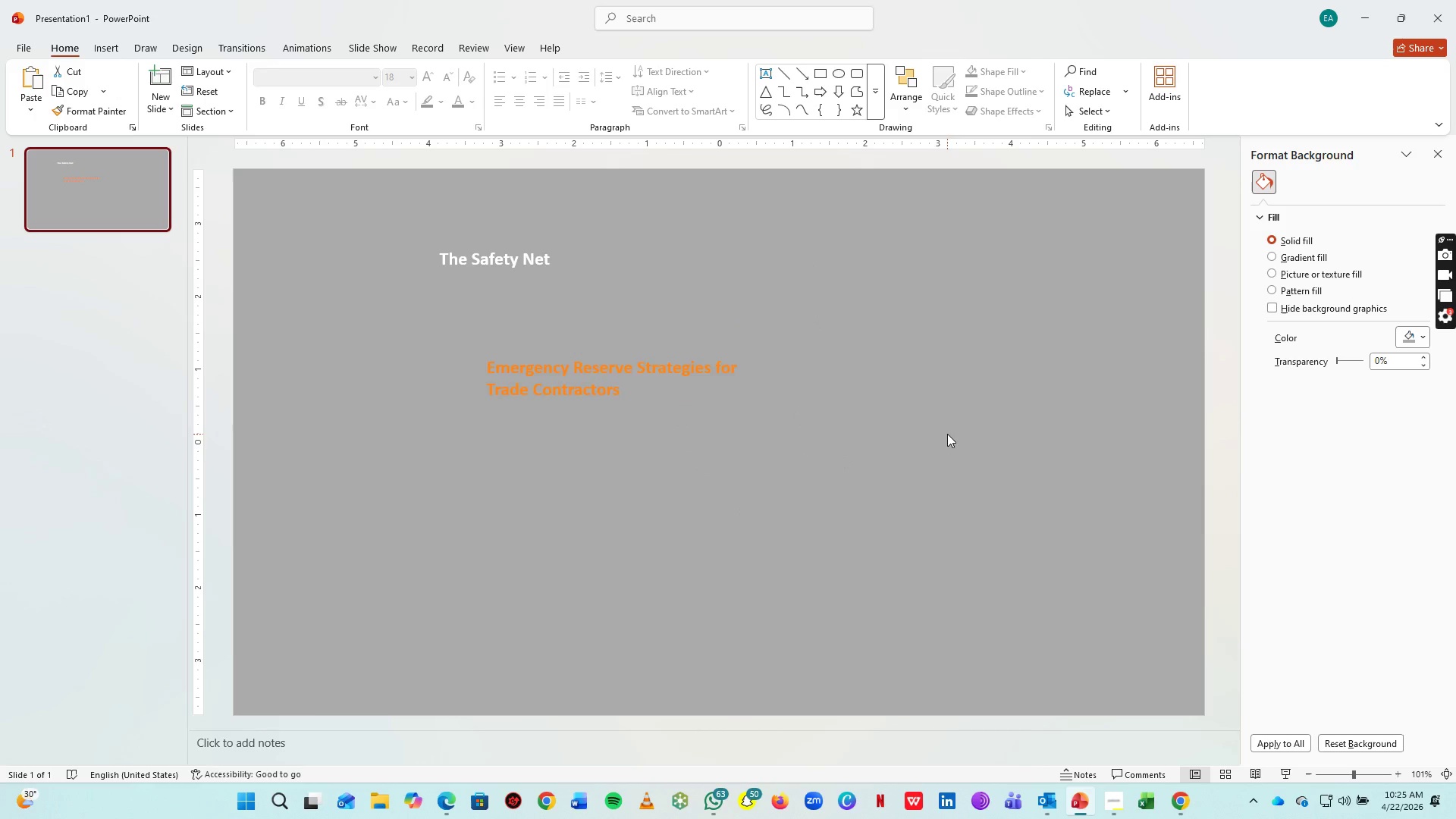 
wait(8.55)
 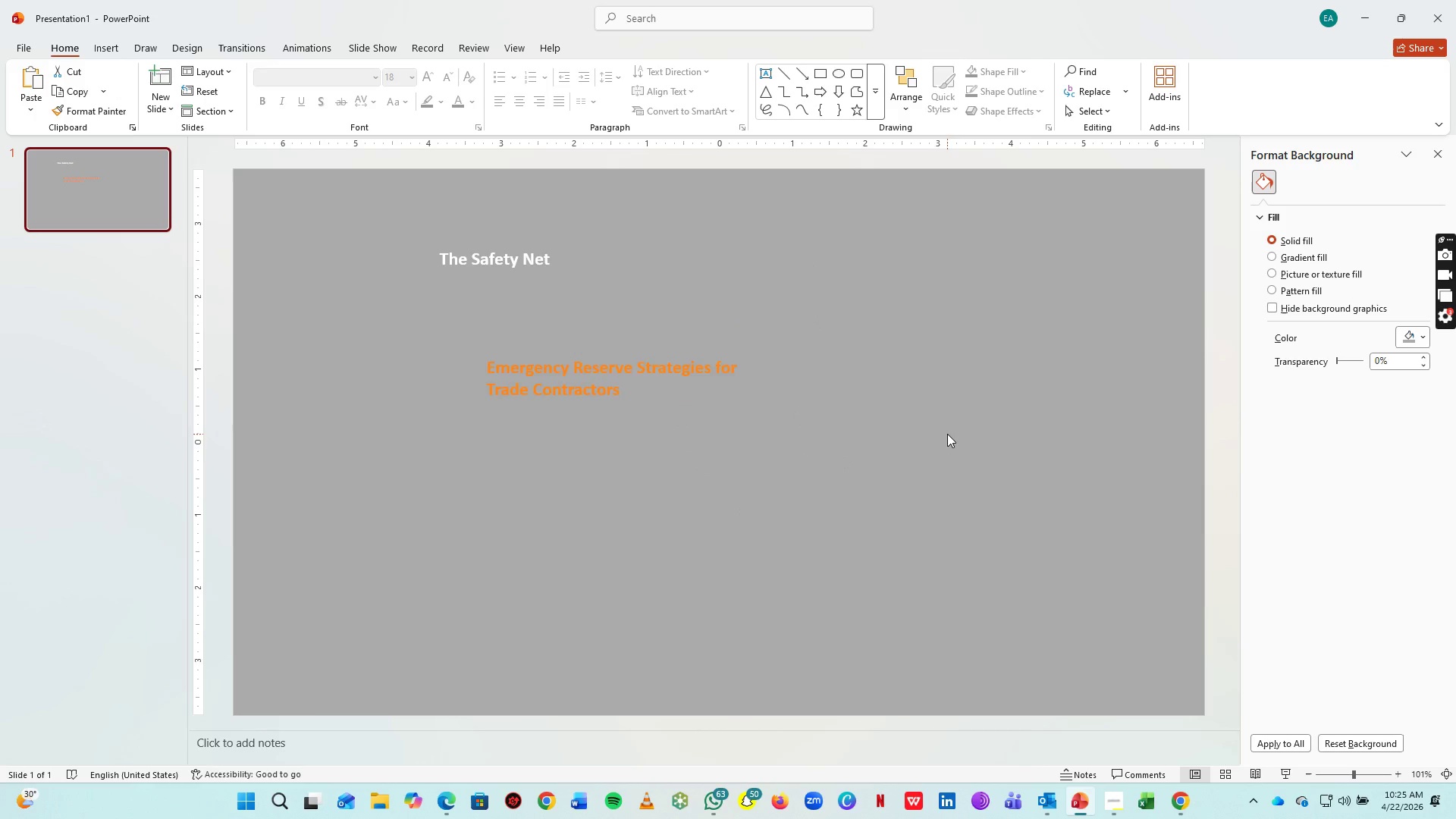 
left_click([1417, 339])
 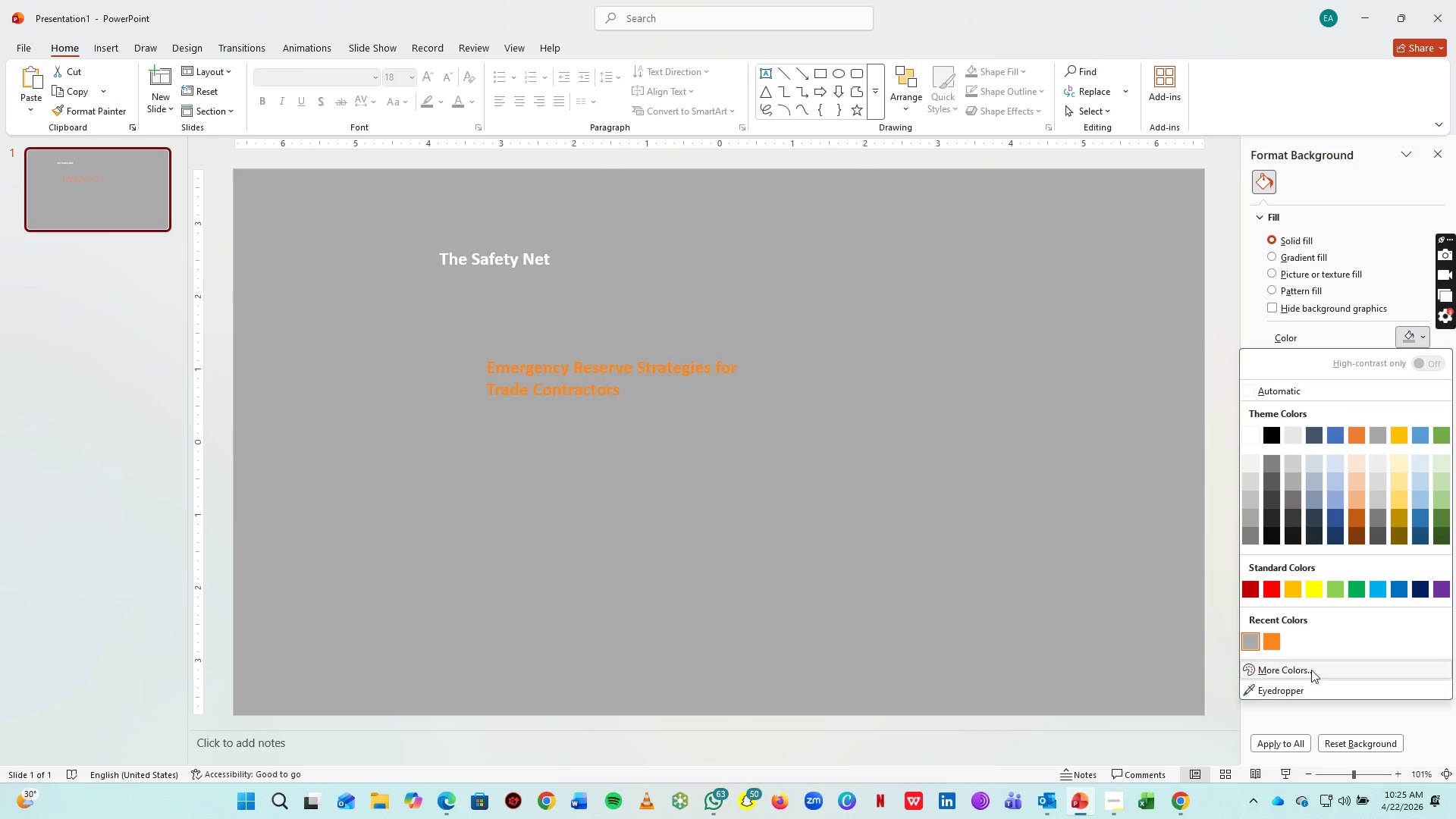 
left_click([1311, 670])
 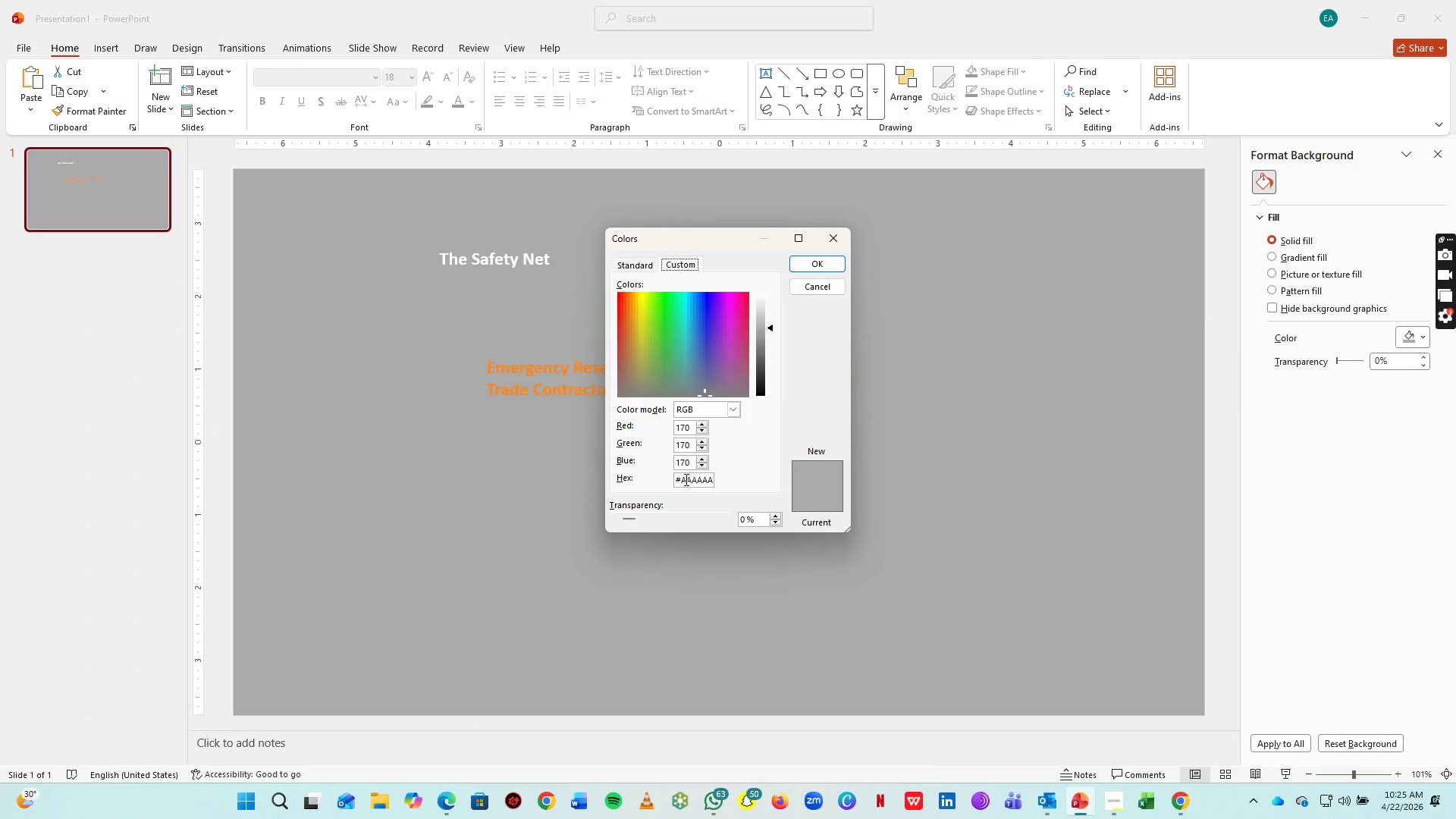 
left_click_drag(start_coordinate=[681, 479], to_coordinate=[829, 487])
 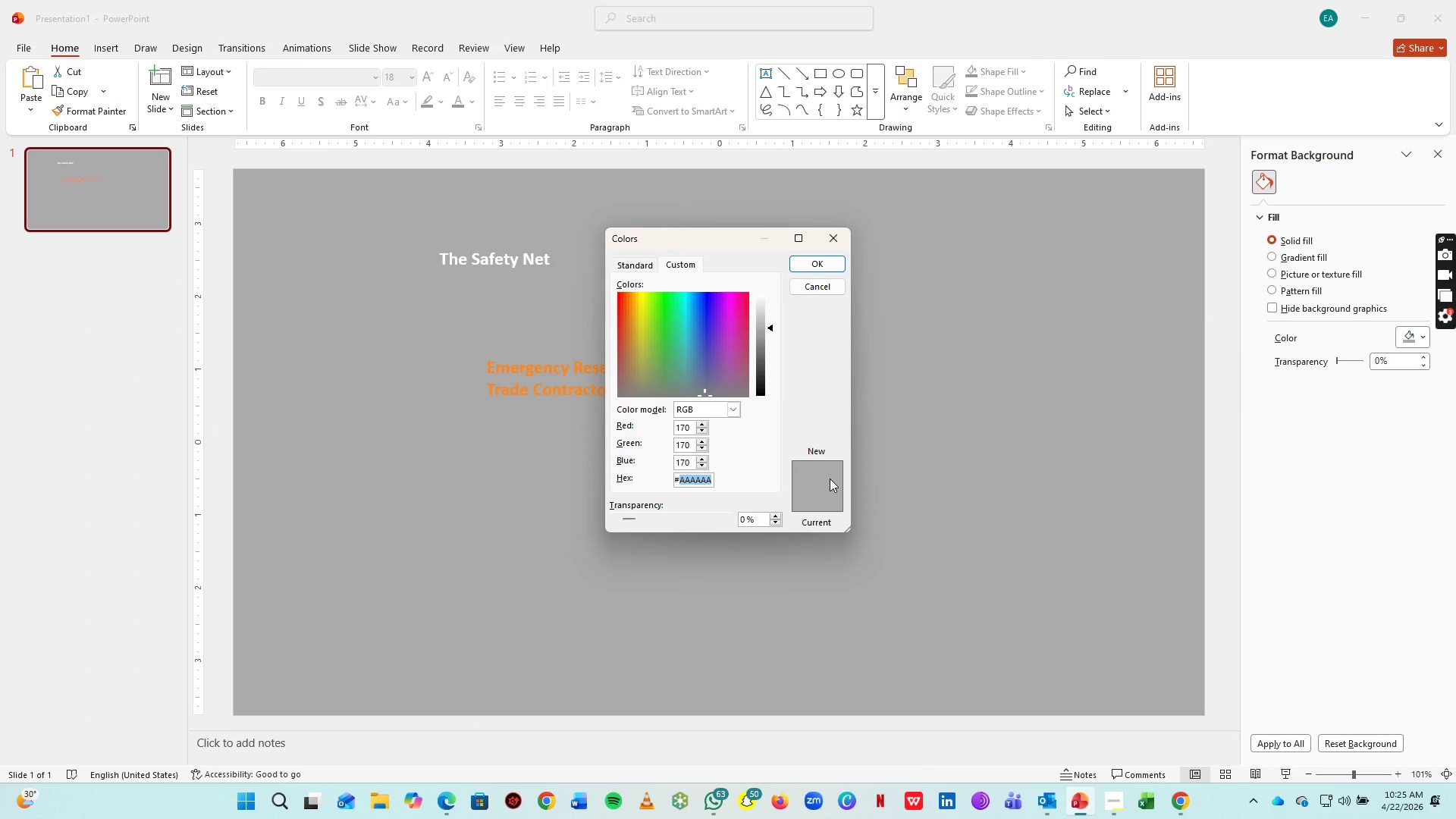 
type(001F3F)
 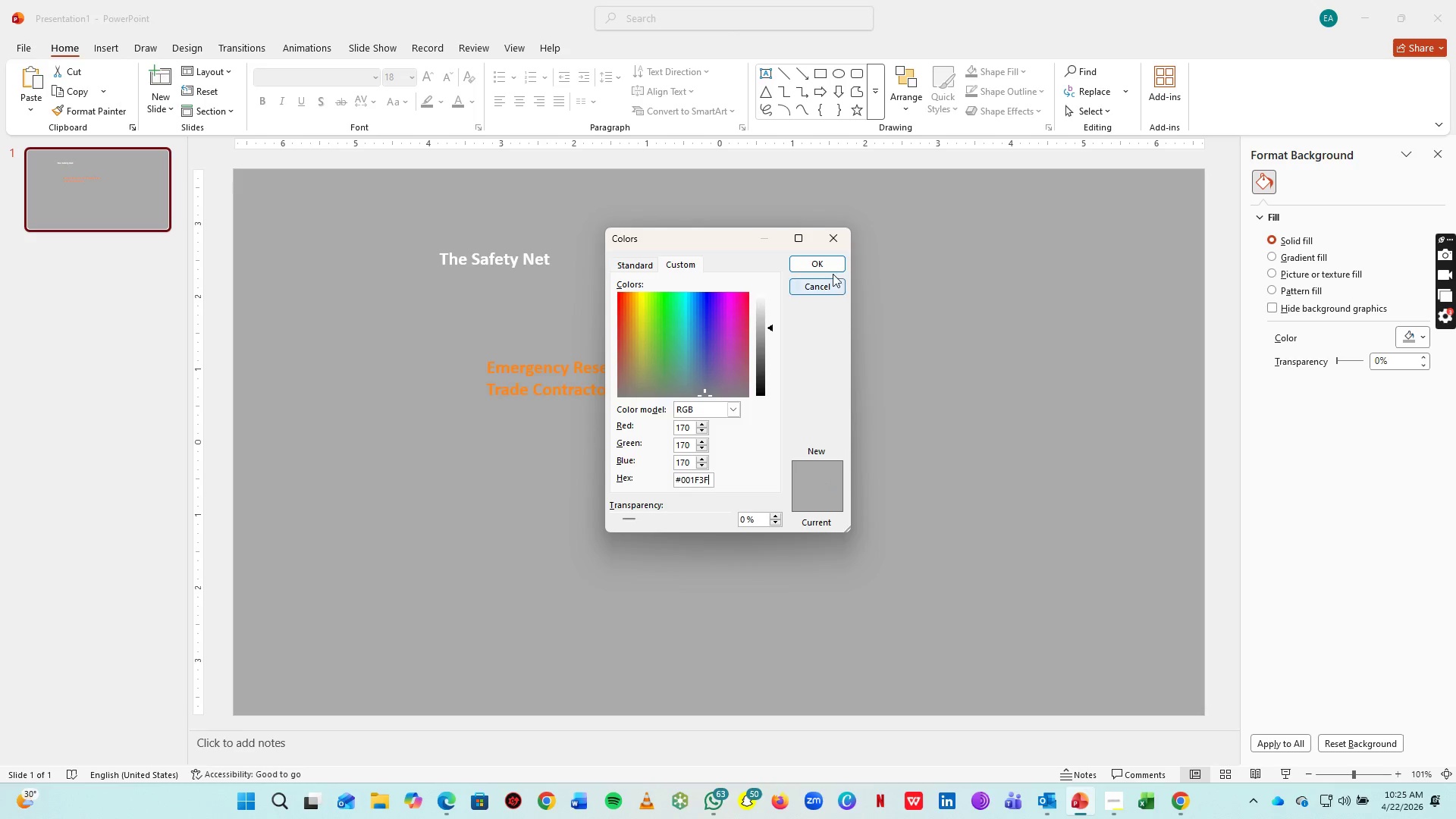 
left_click([827, 267])
 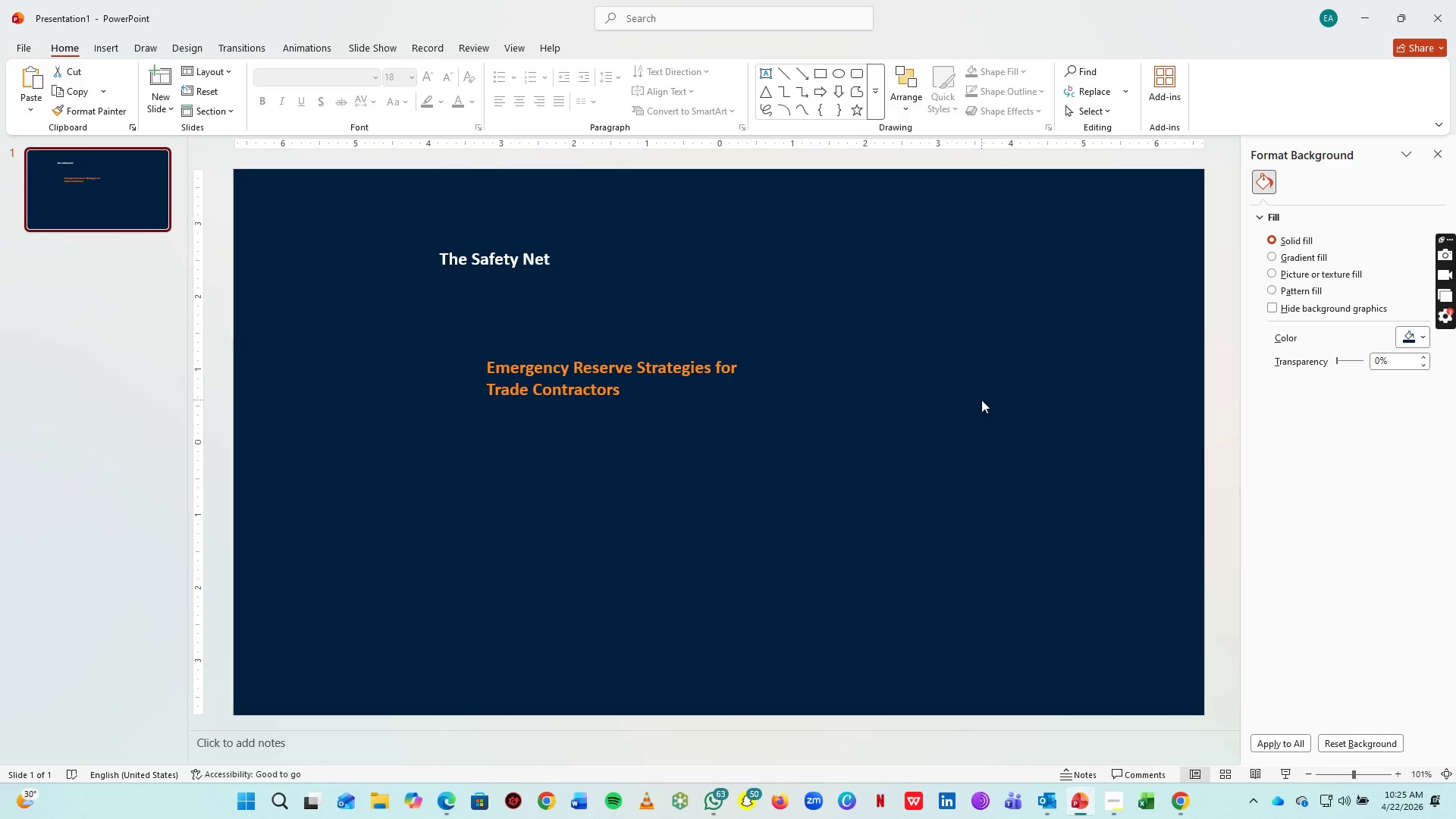 
scroll: coordinate [993, 337], scroll_direction: up, amount: 6.0
 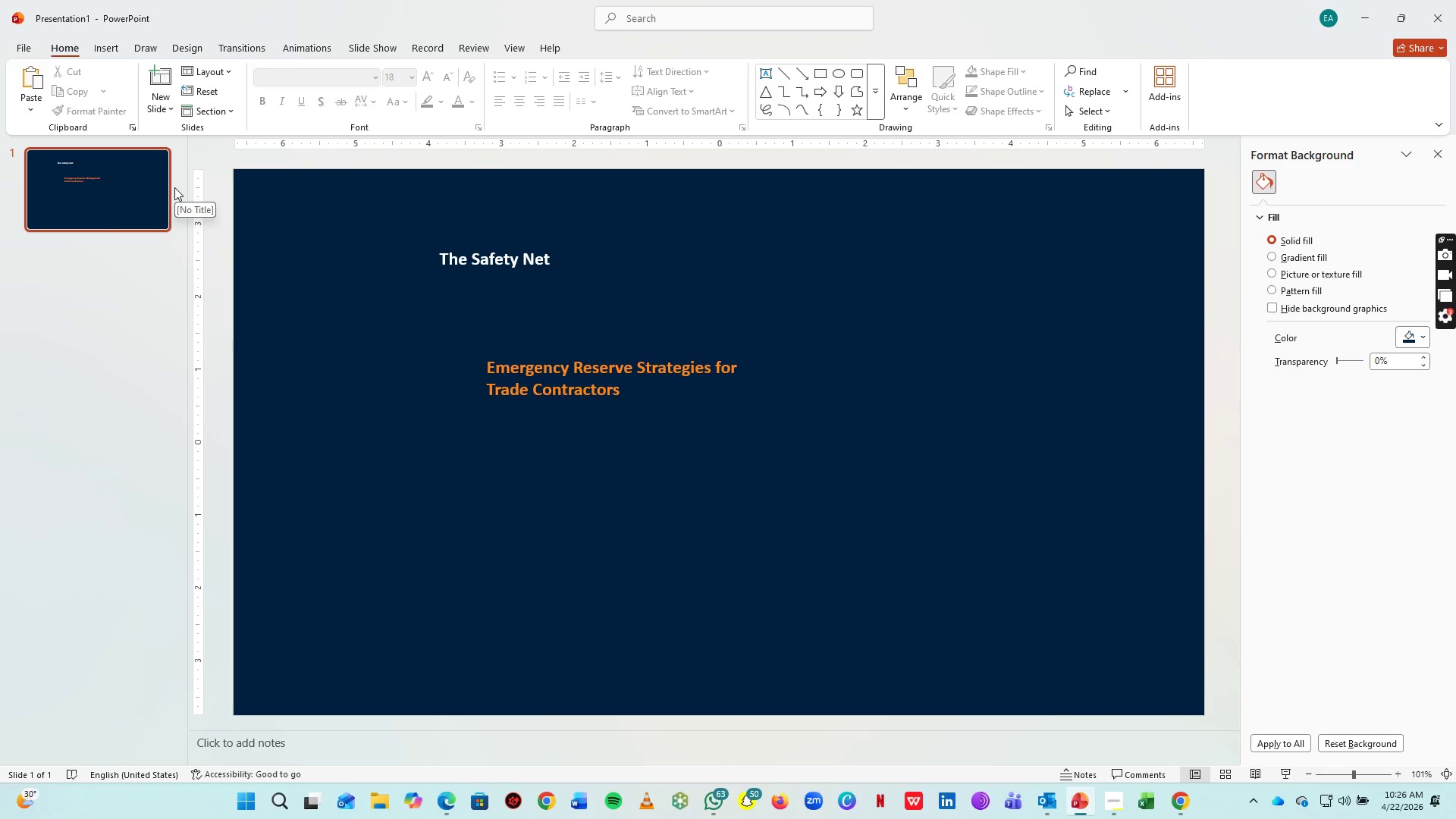 
wait(14.8)
 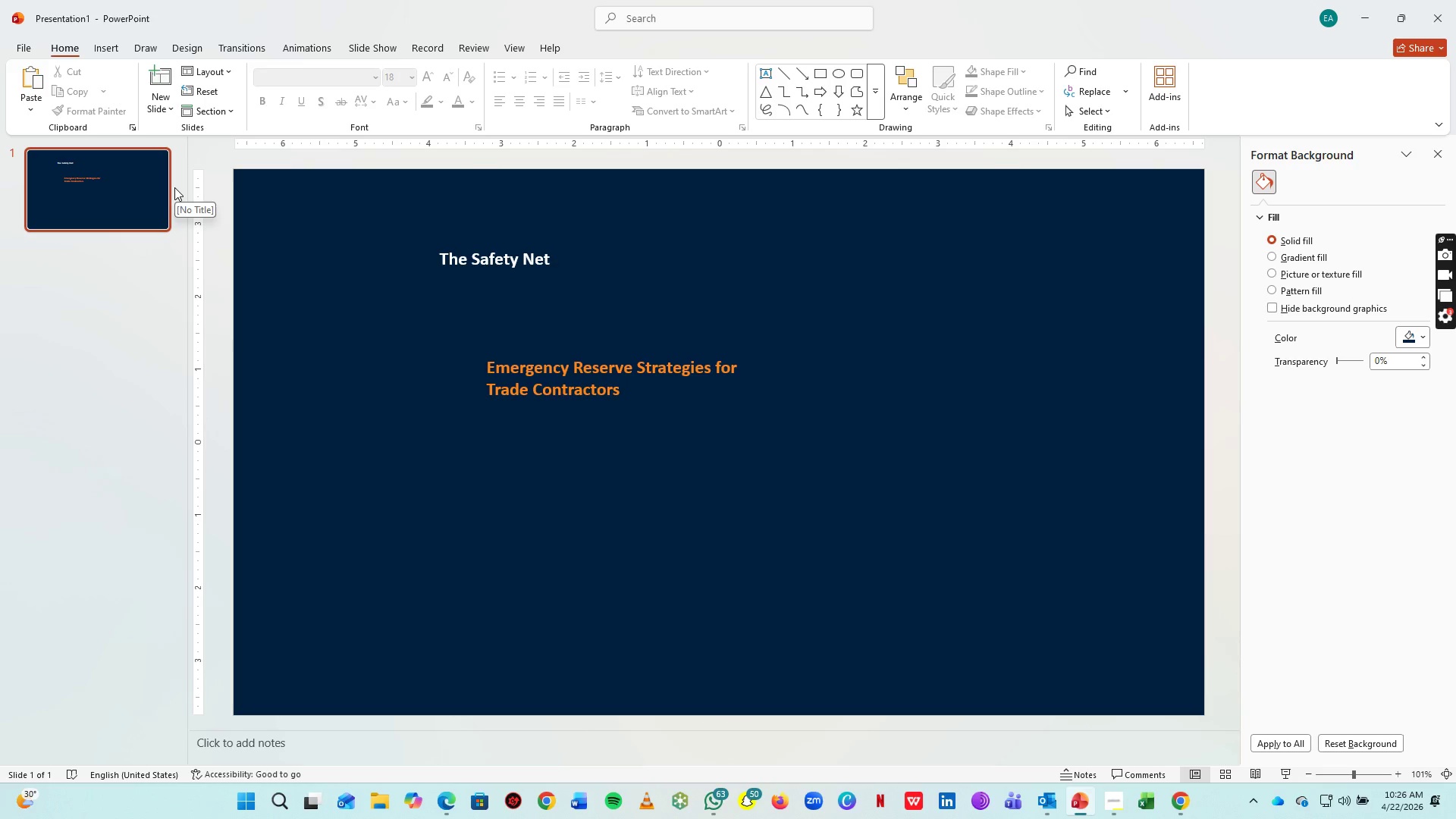 
left_click([510, 258])
 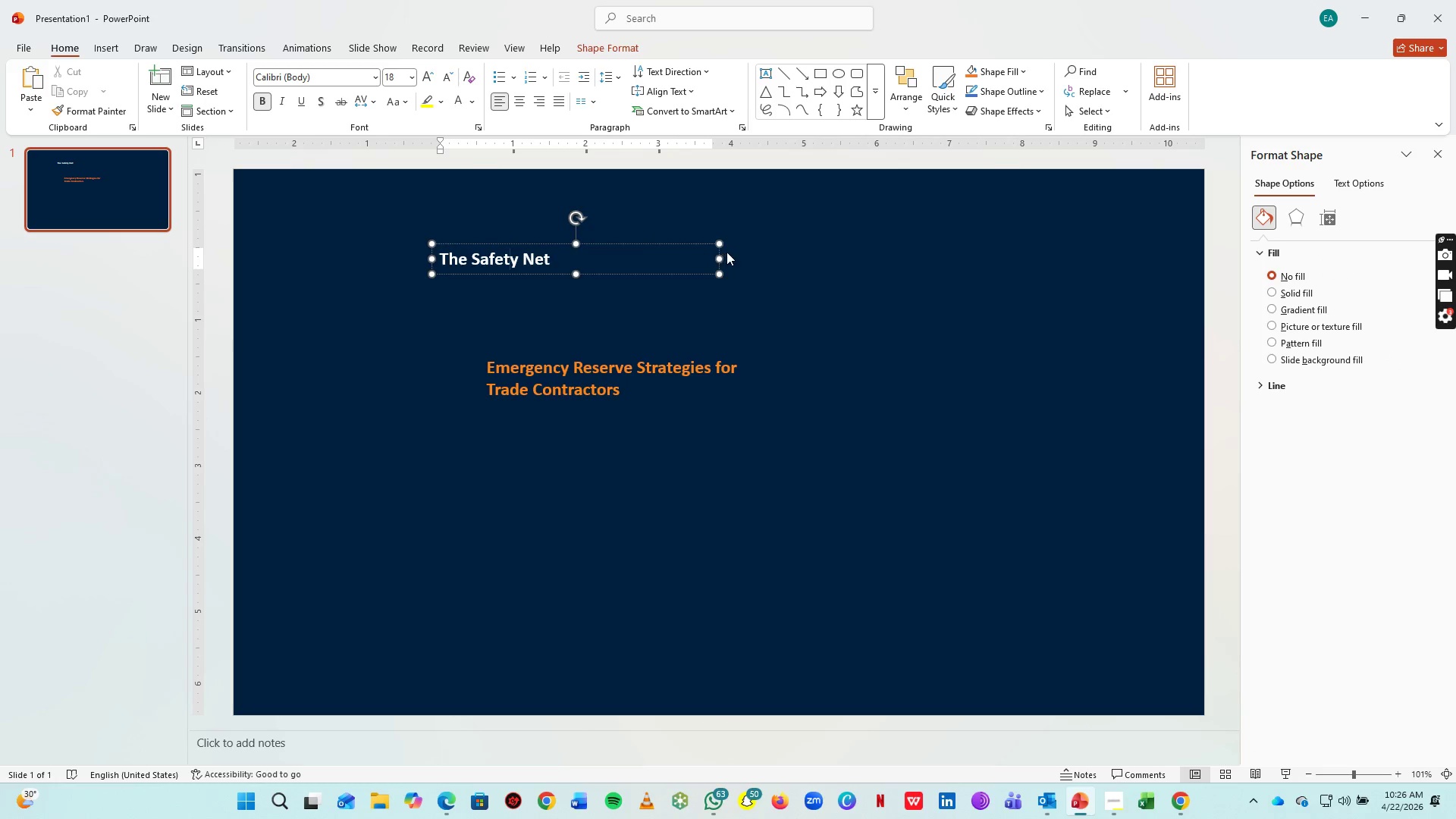 
left_click_drag(start_coordinate=[721, 258], to_coordinate=[569, 258])
 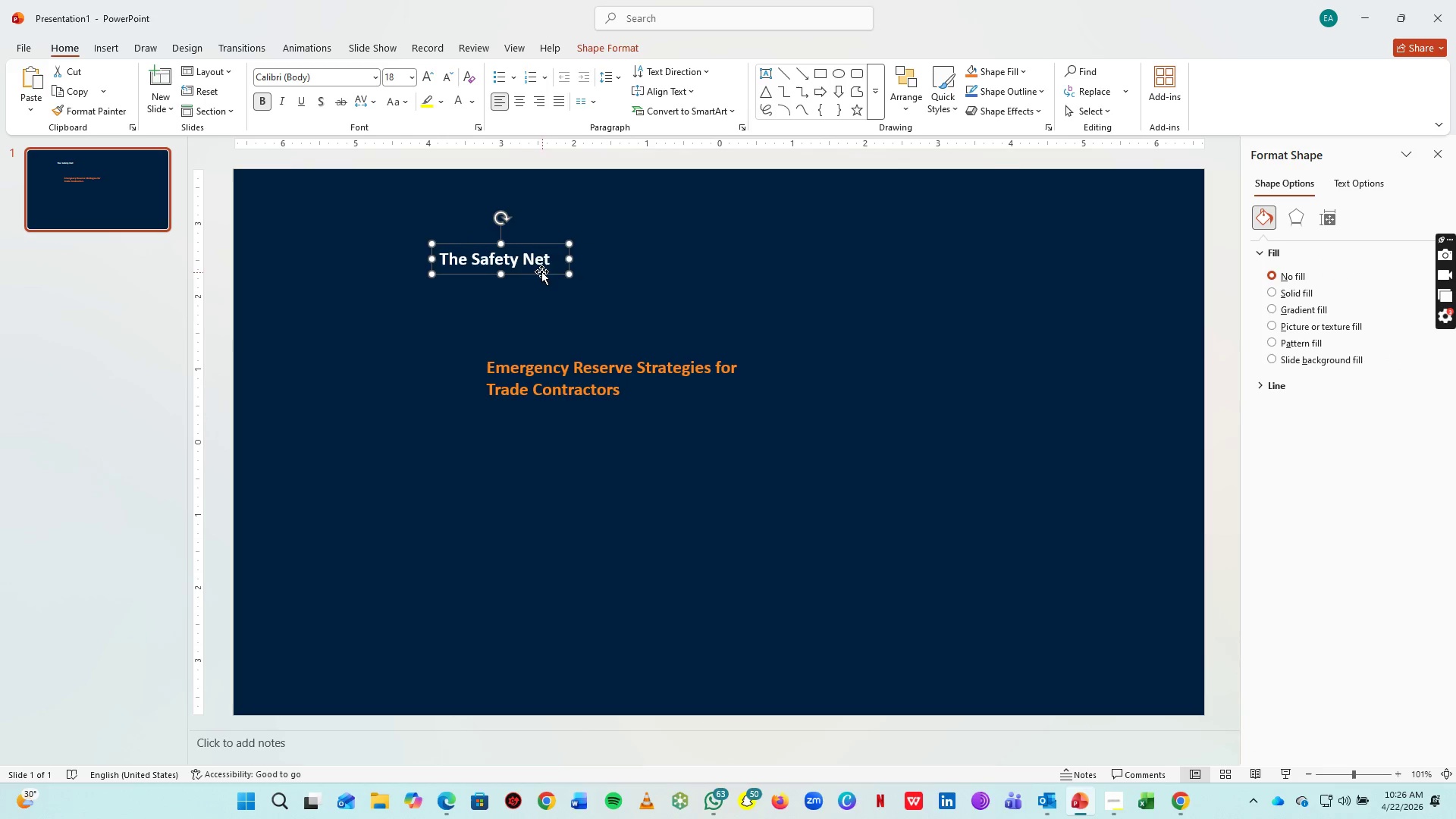 
left_click([532, 261])
 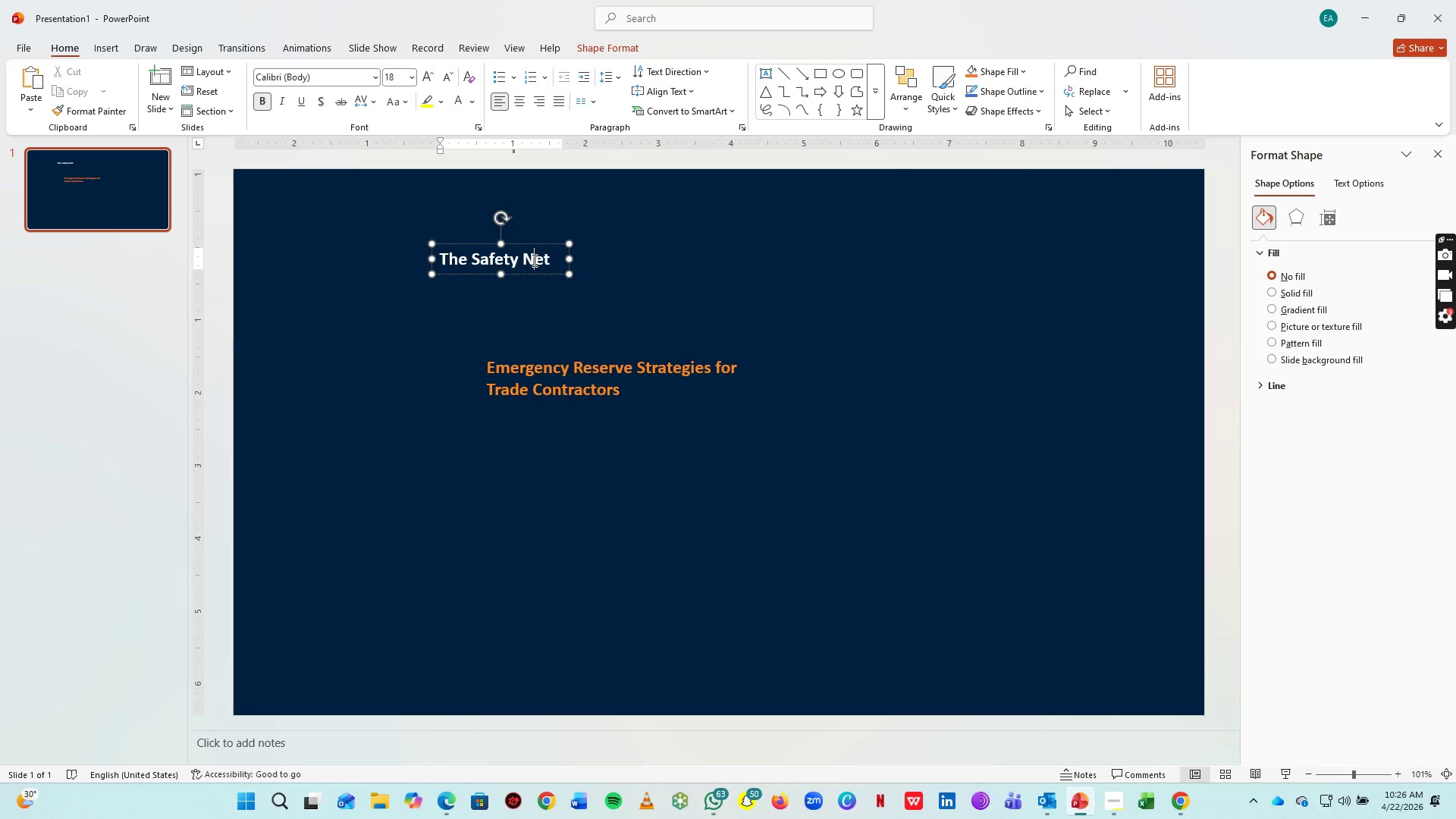 
key(Control+ControlLeft)
 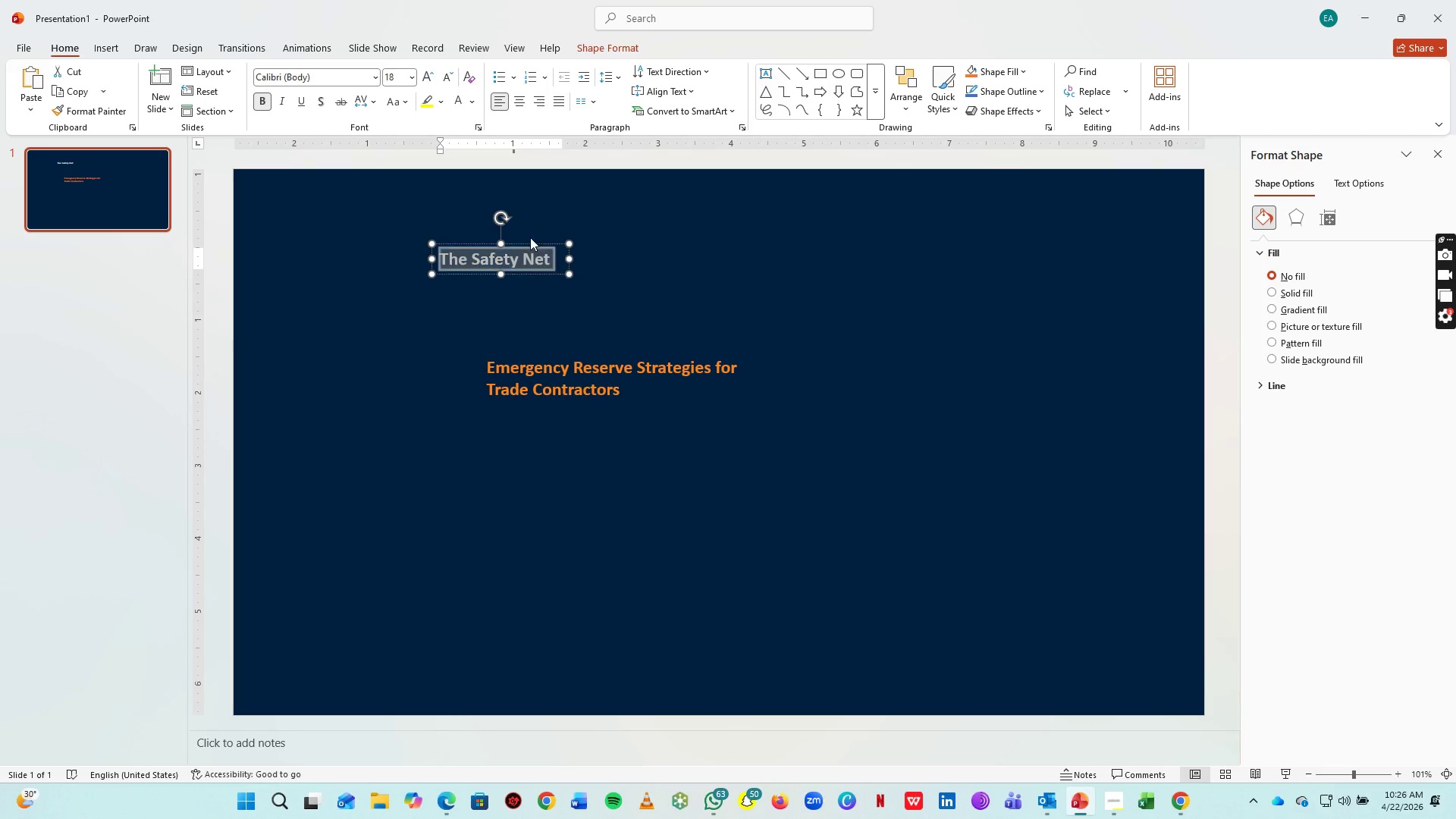 
key(Control+A)
 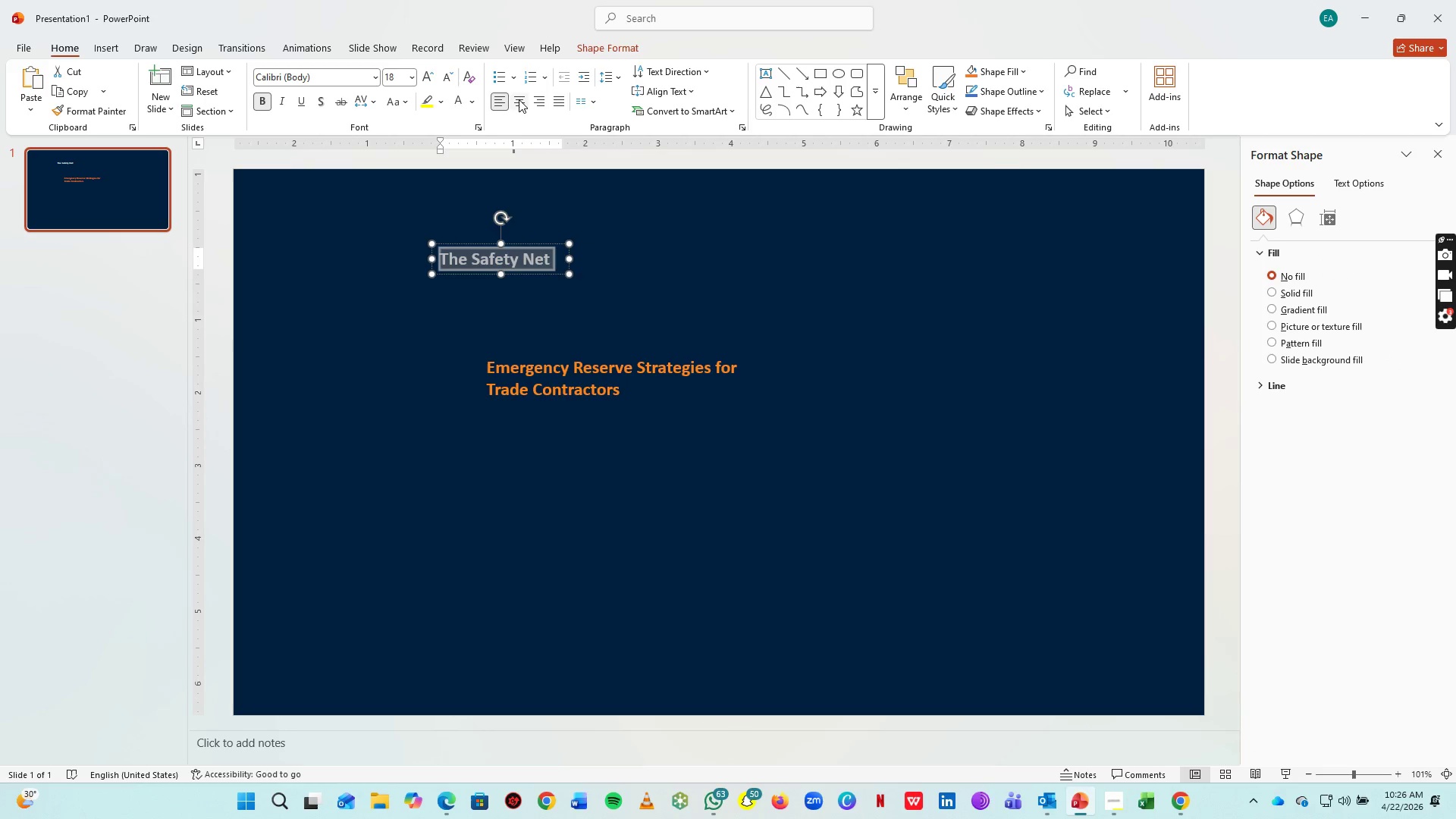 
left_click([519, 99])
 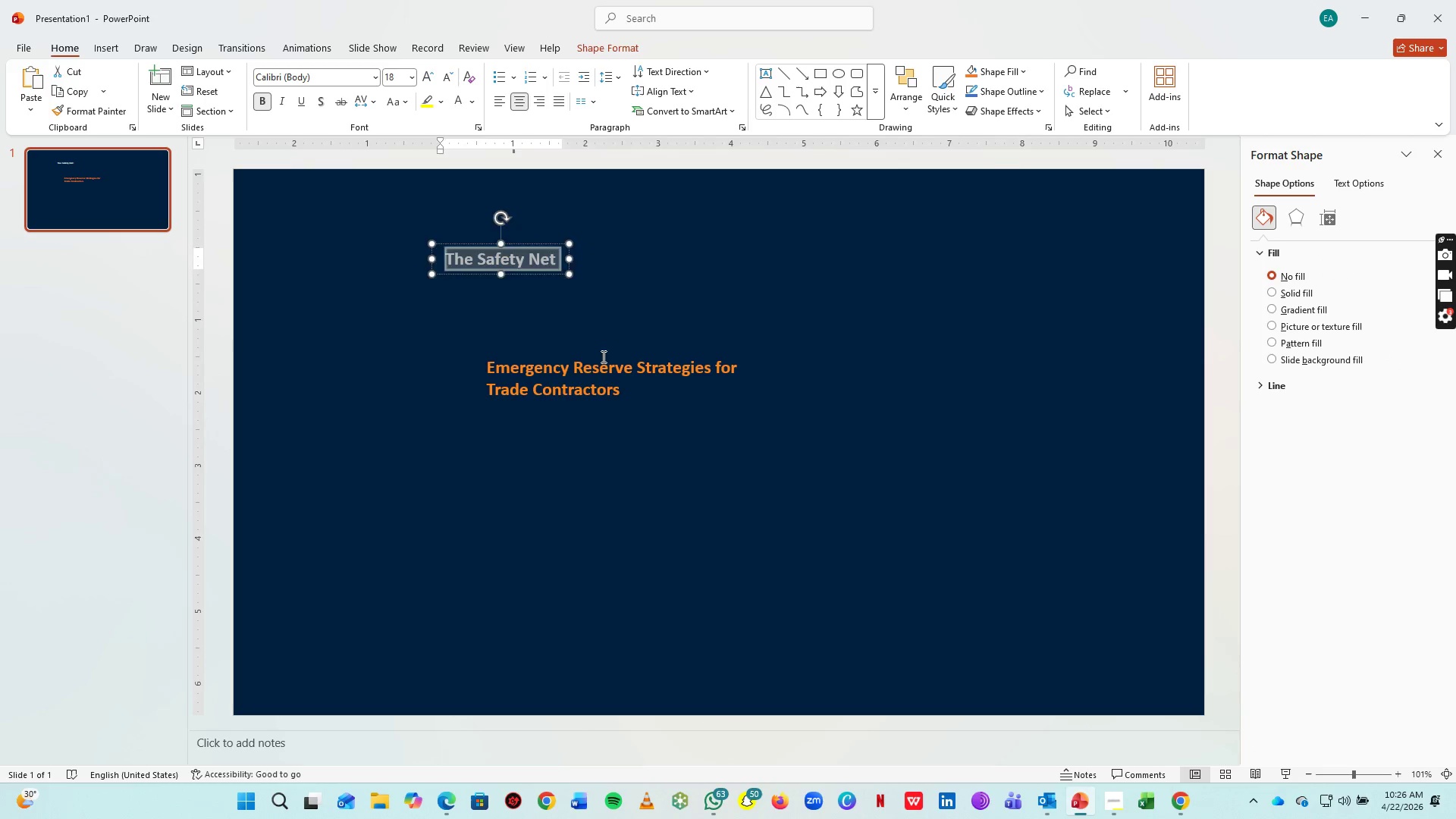 
left_click_drag(start_coordinate=[602, 356], to_coordinate=[602, 360])
 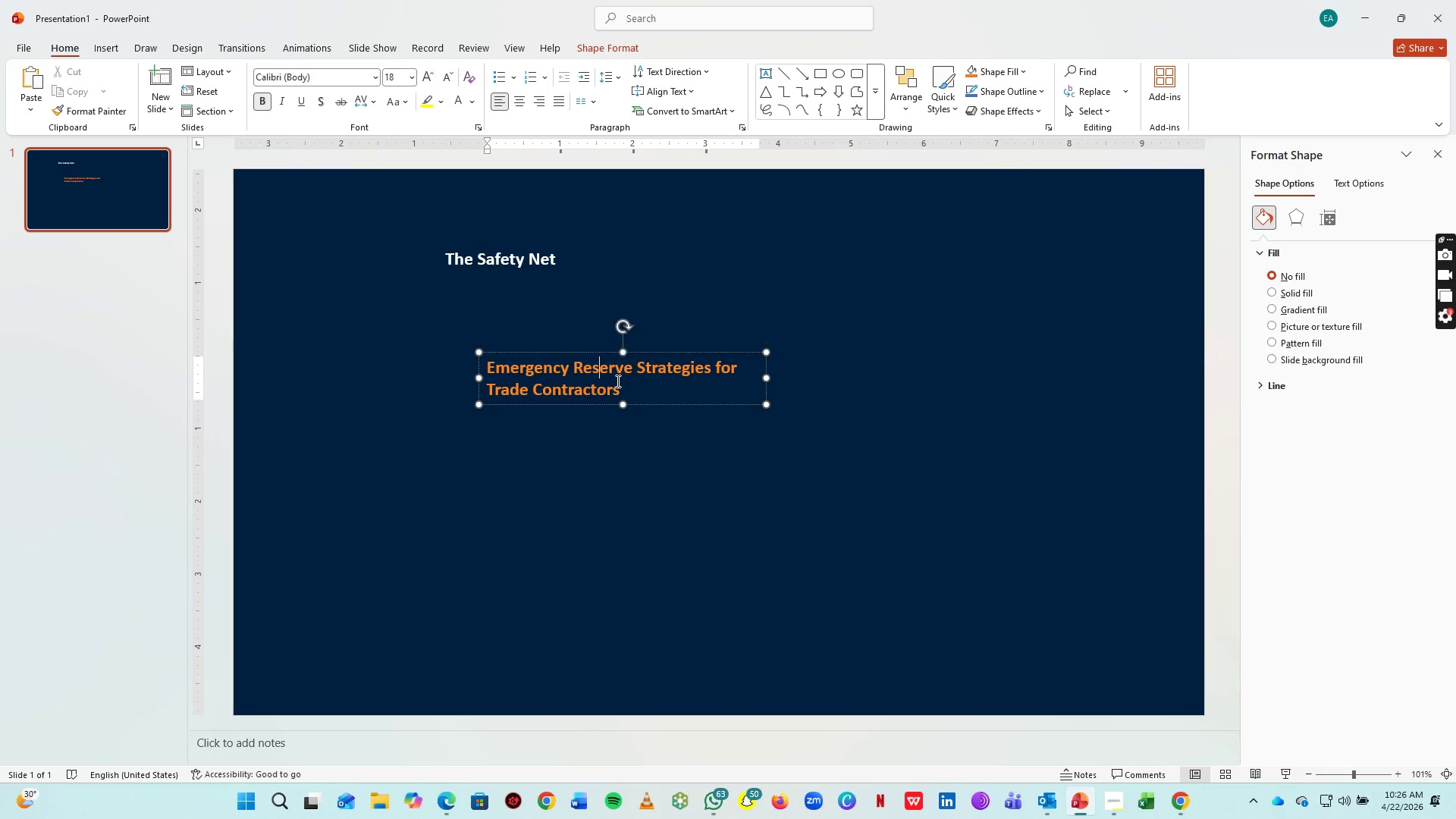 
key(Control+A)
 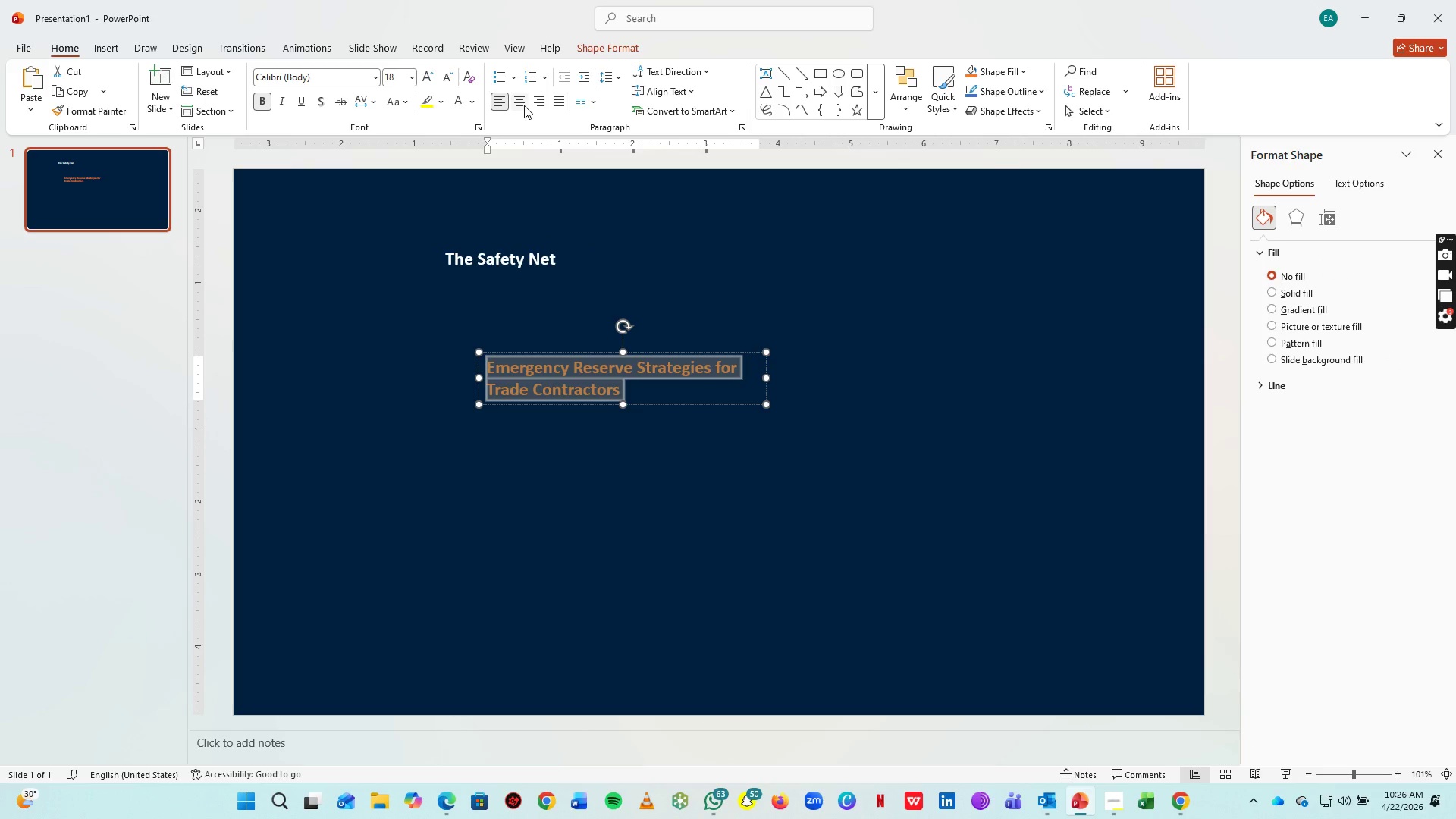 
left_click([524, 105])
 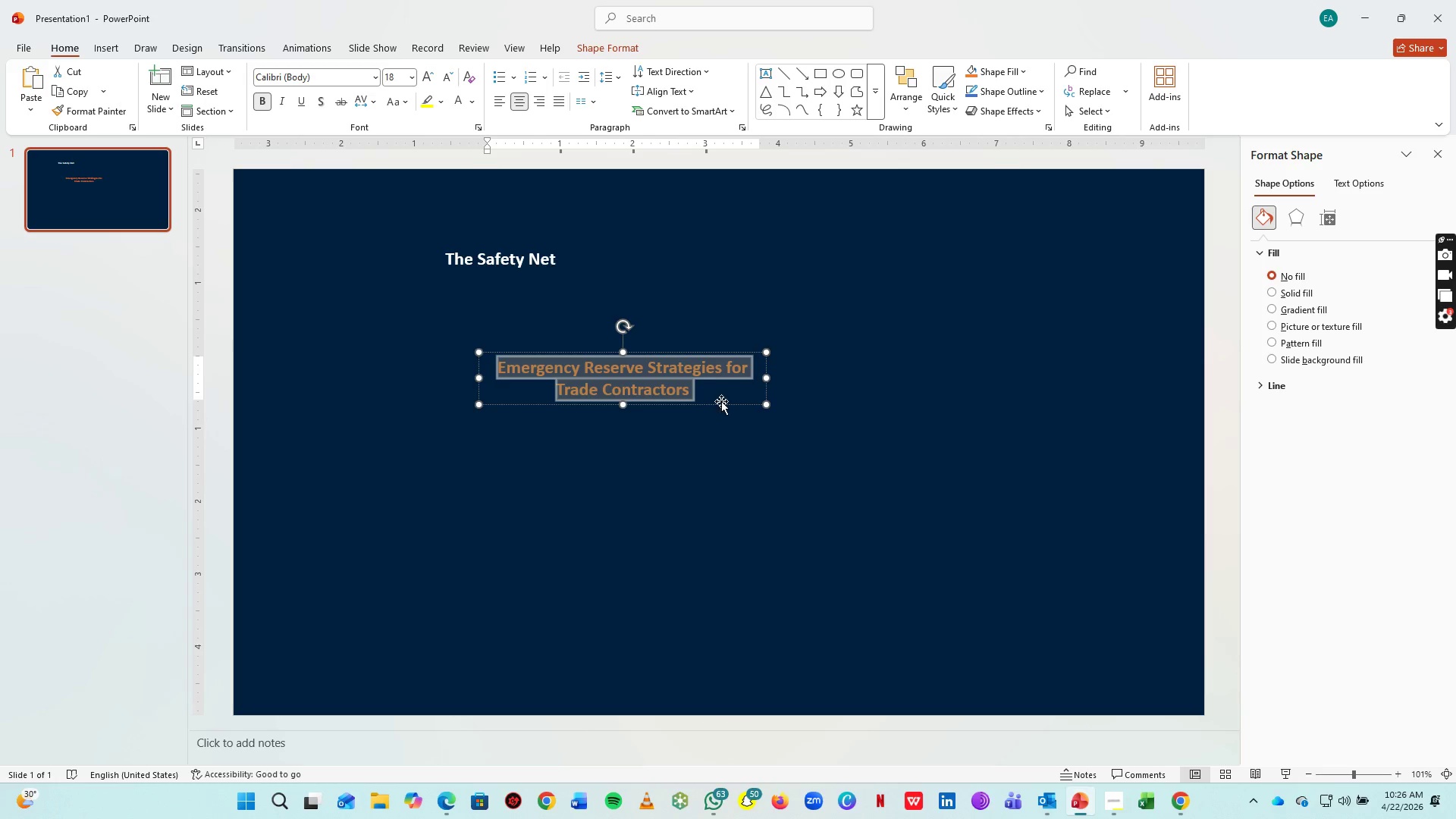 
left_click([714, 405])
 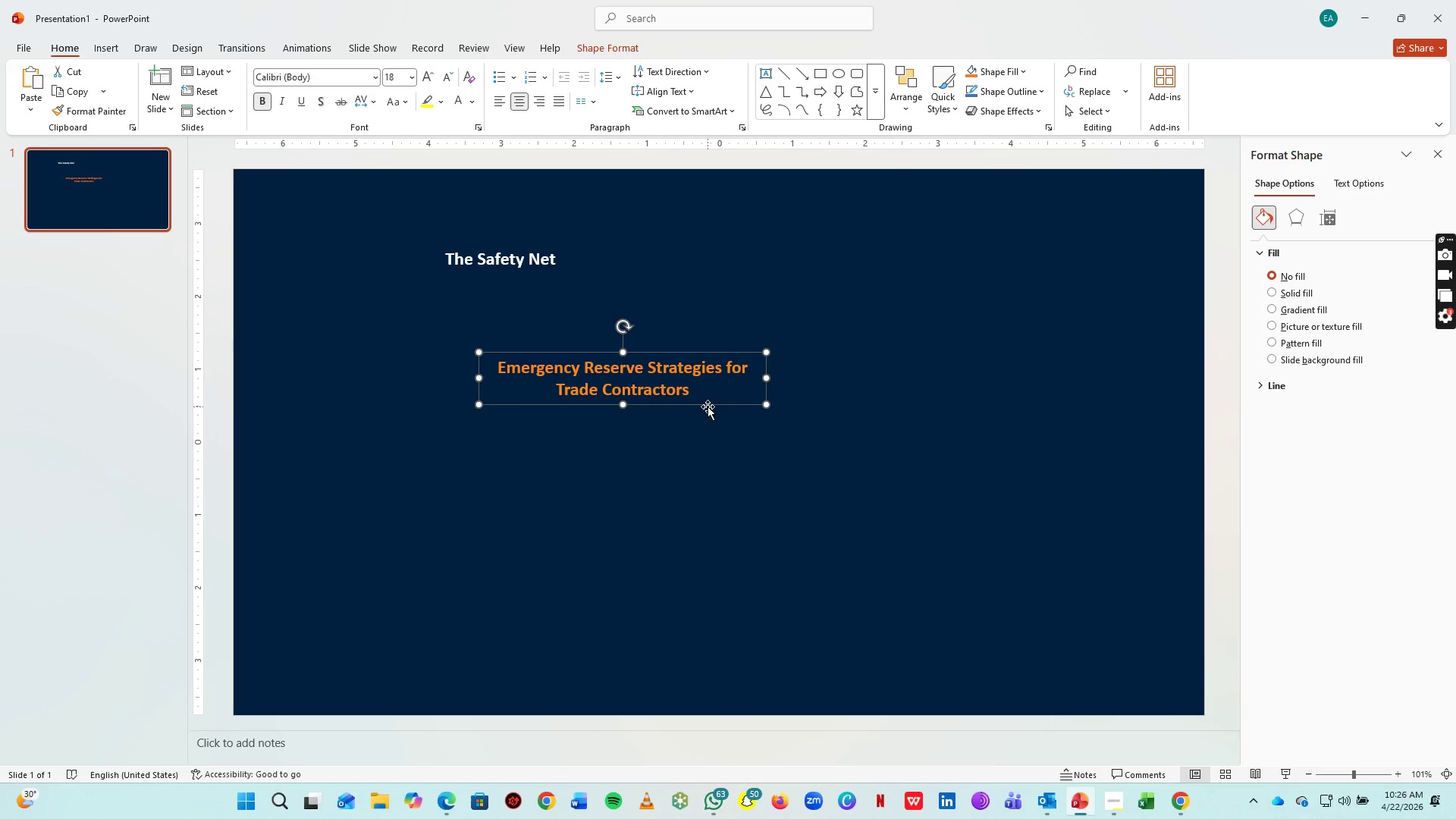 
key(Control+C)
 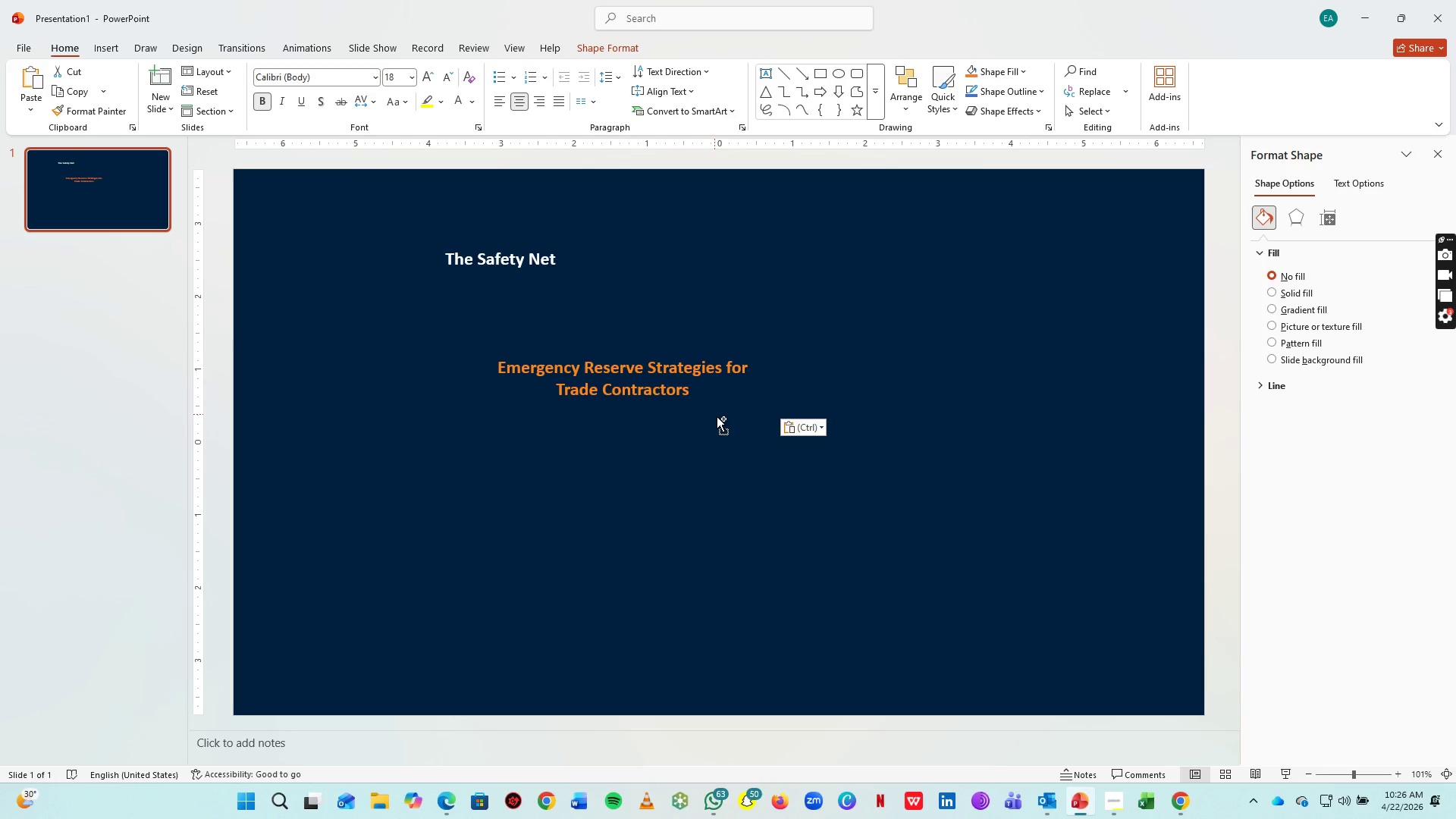 
key(Control+V)
 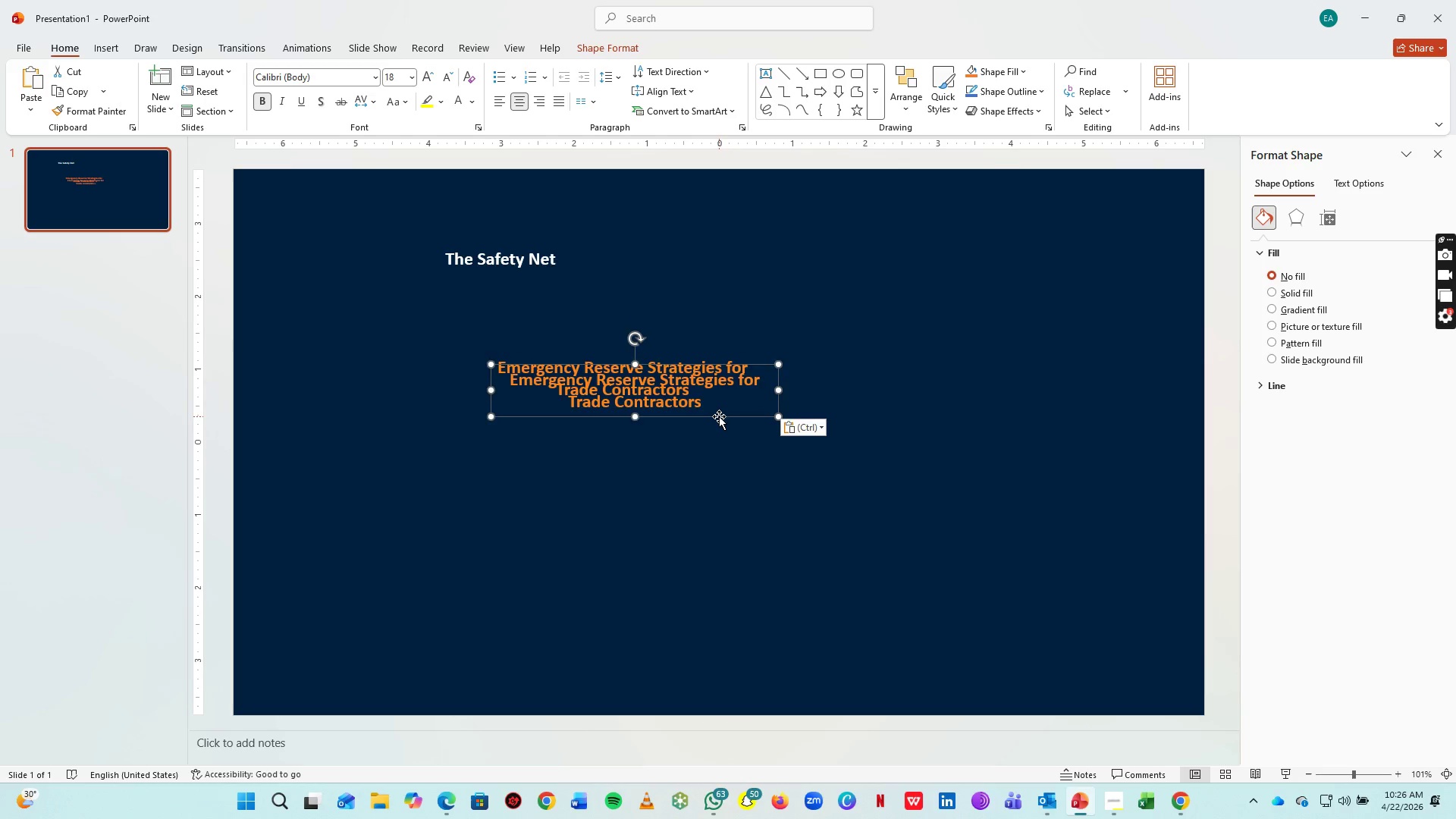 
left_click_drag(start_coordinate=[719, 416], to_coordinate=[748, 518])
 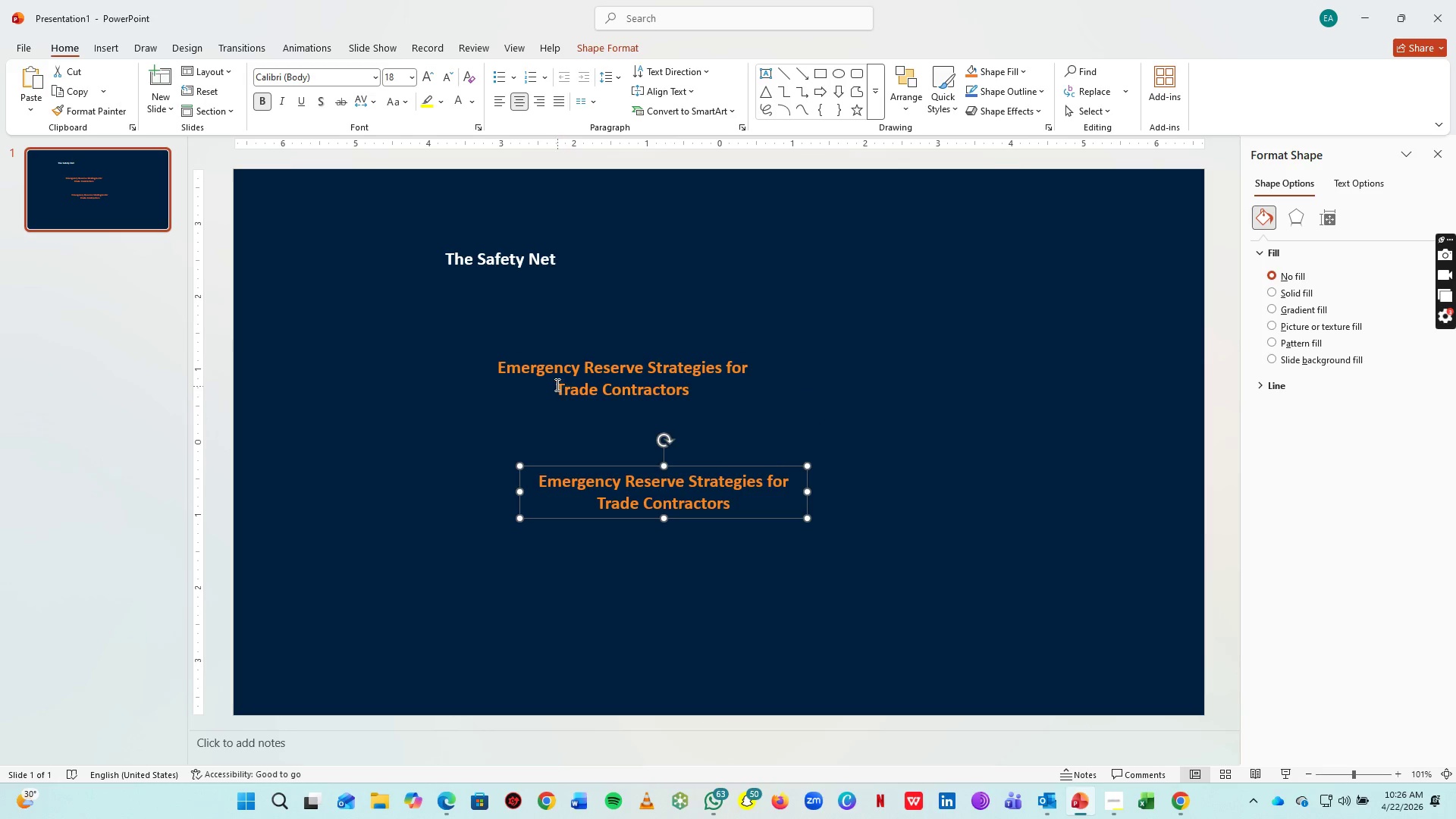 
left_click_drag(start_coordinate=[556, 384], to_coordinate=[769, 410])
 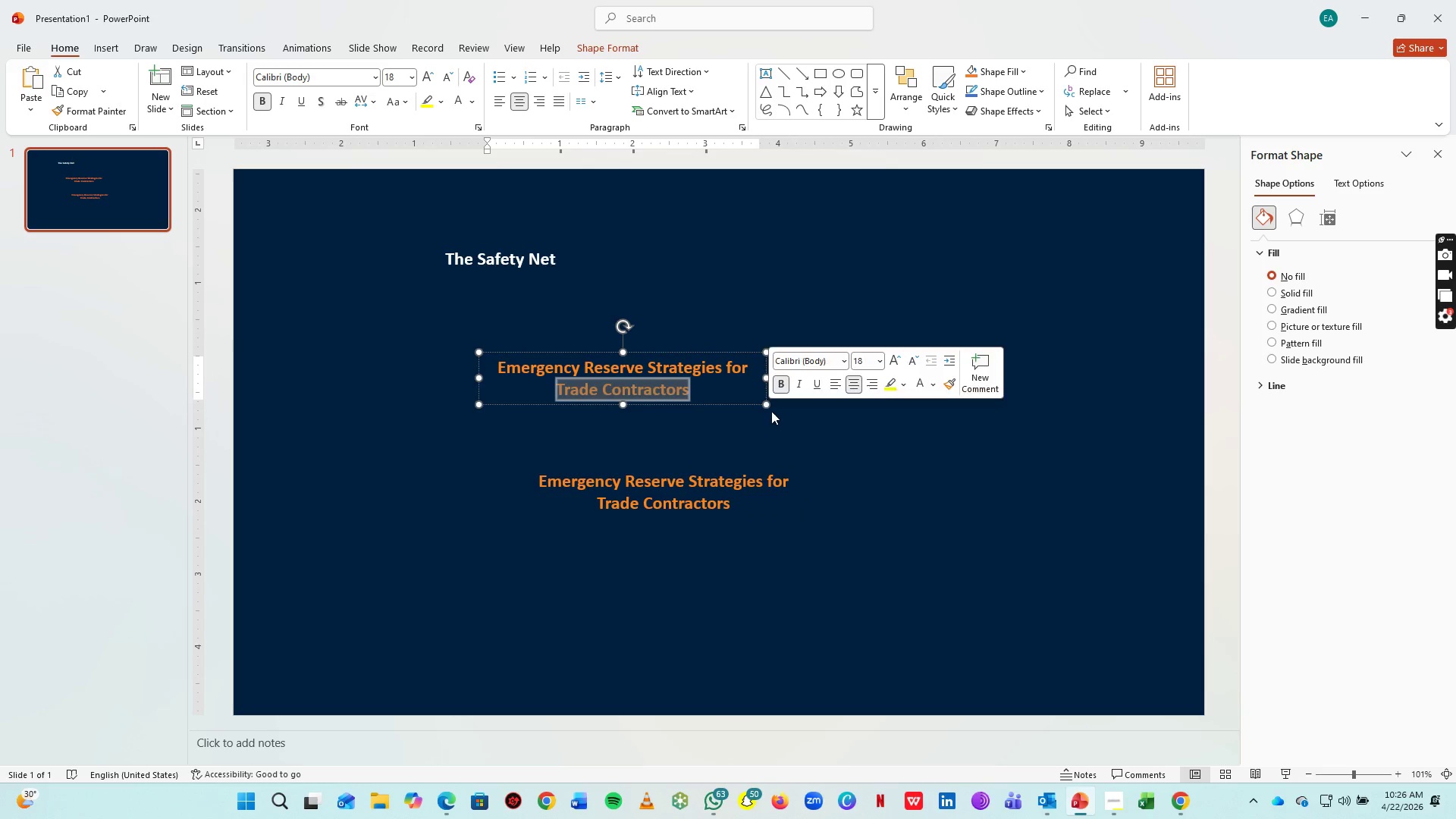 
key(Backspace)
 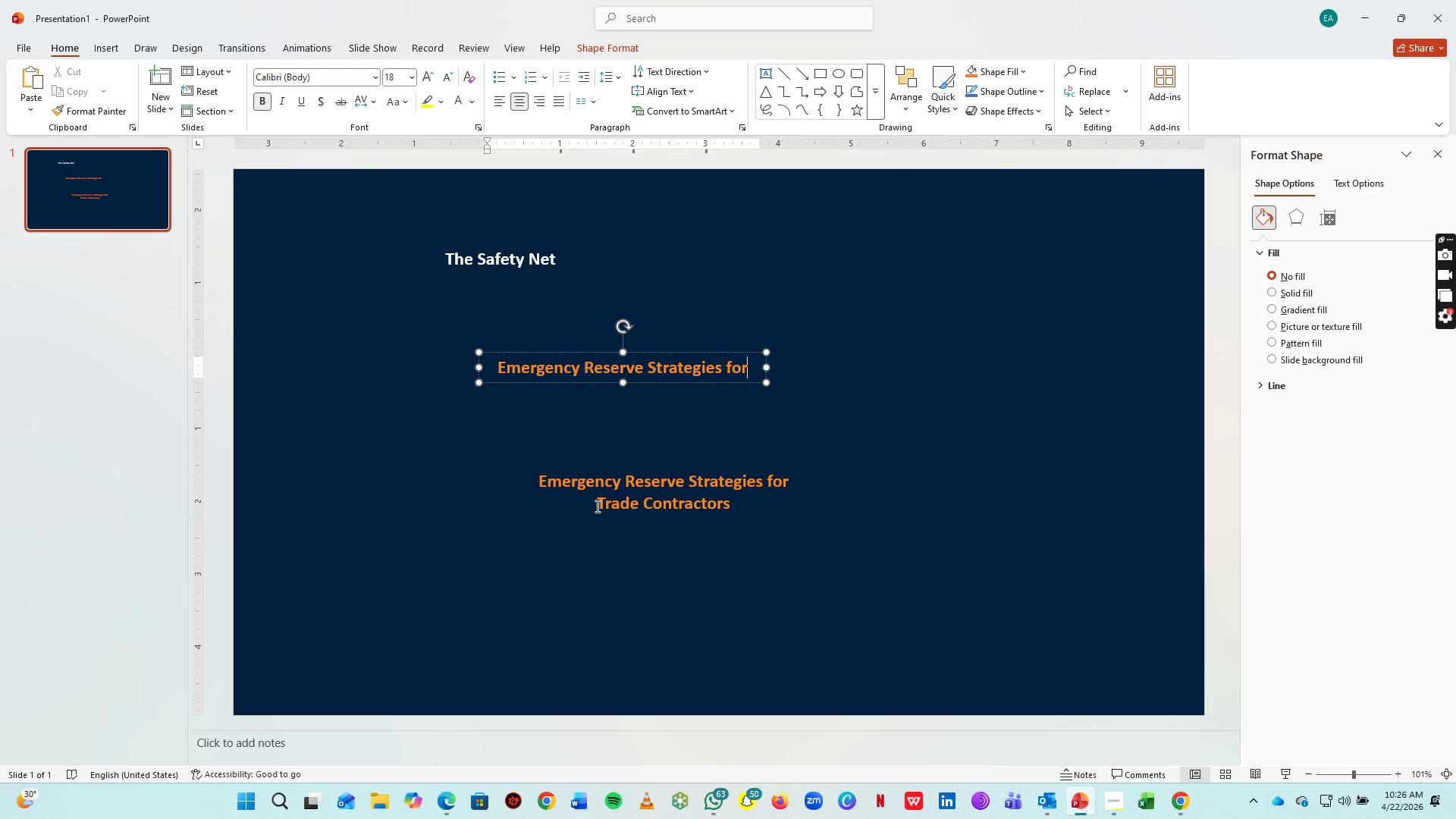 
left_click_drag(start_coordinate=[595, 506], to_coordinate=[523, 448])
 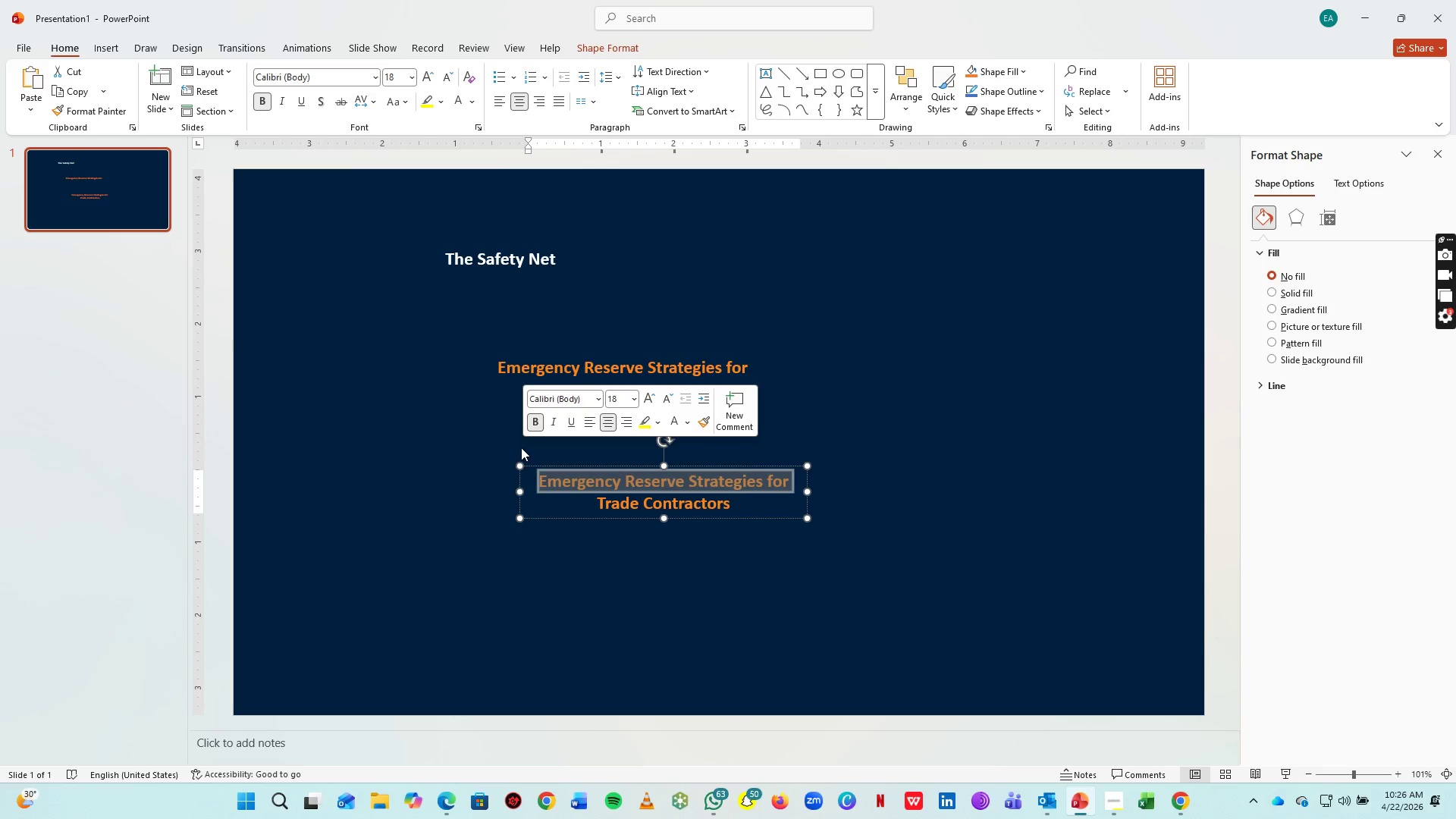 
key(Backspace)
 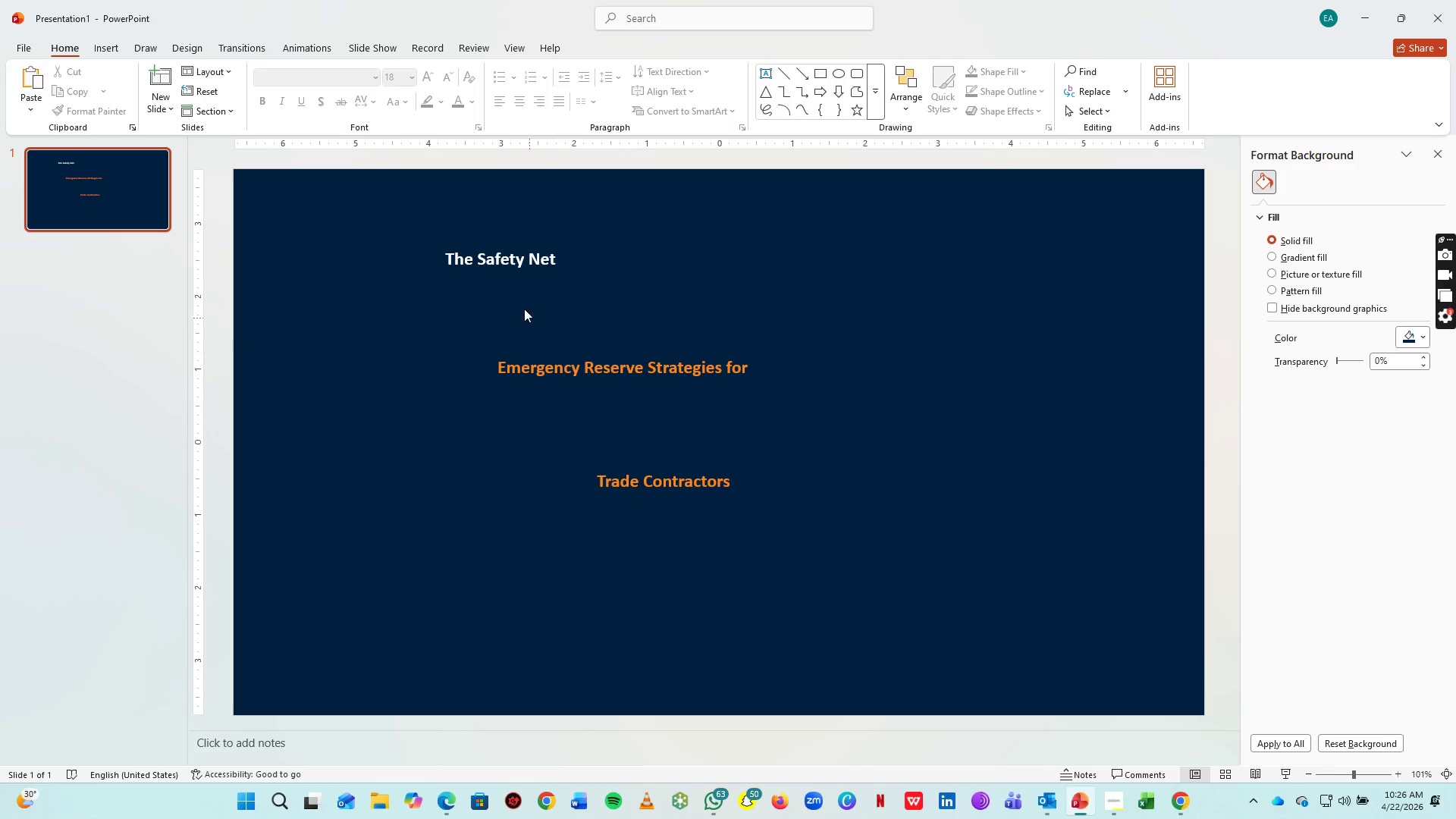 
left_click([530, 259])
 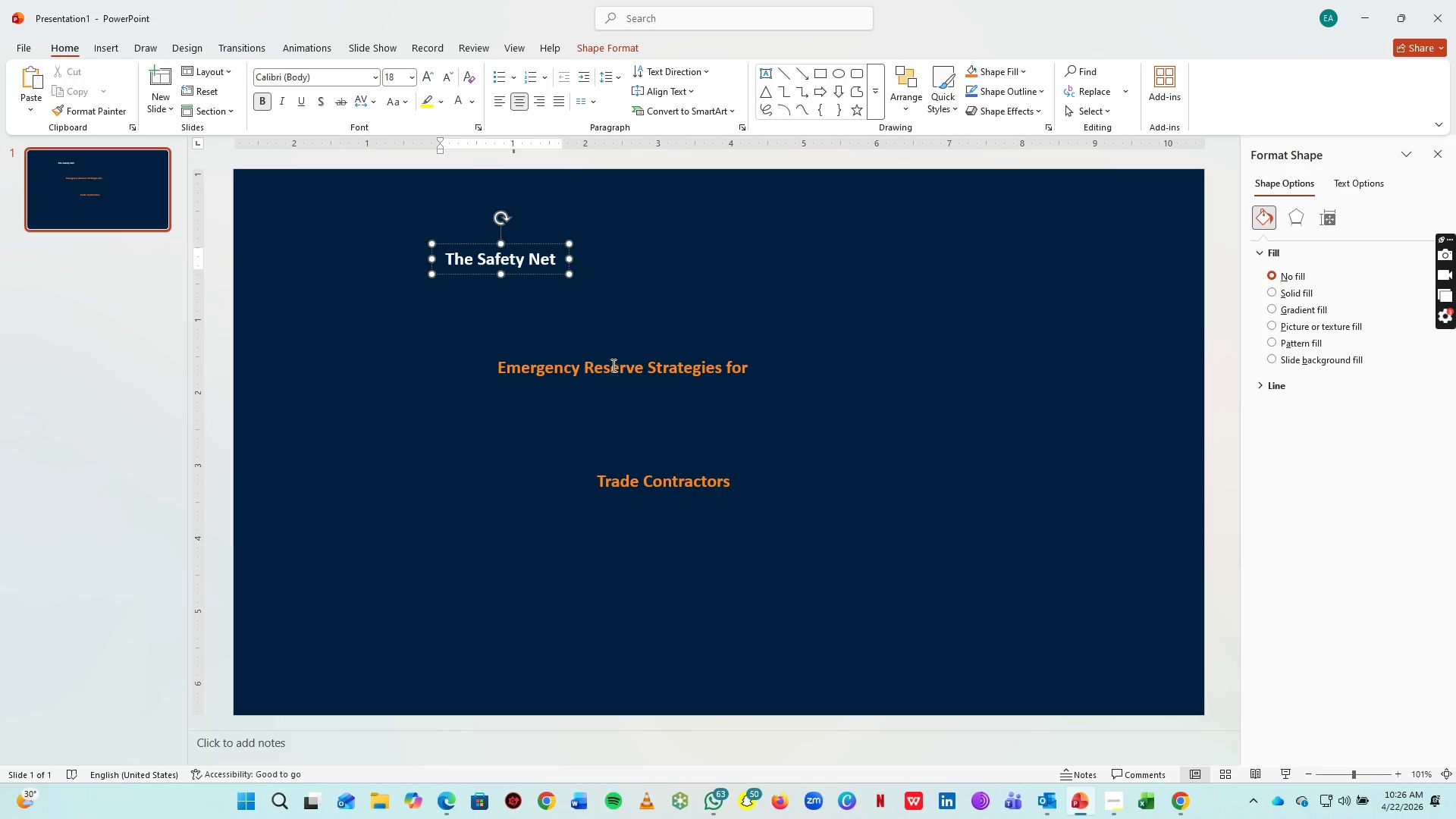 
left_click([612, 369])
 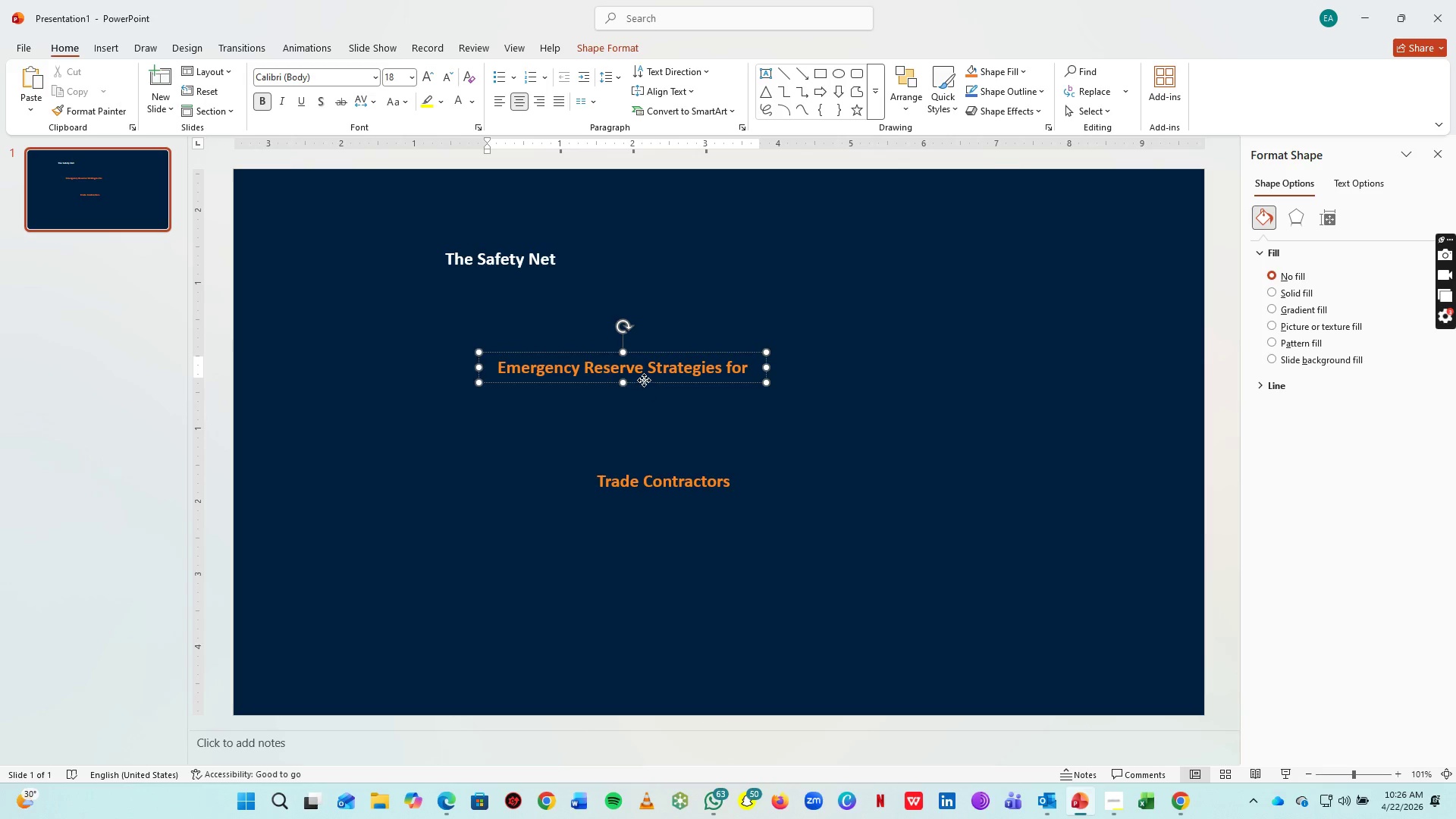 
left_click([644, 380])
 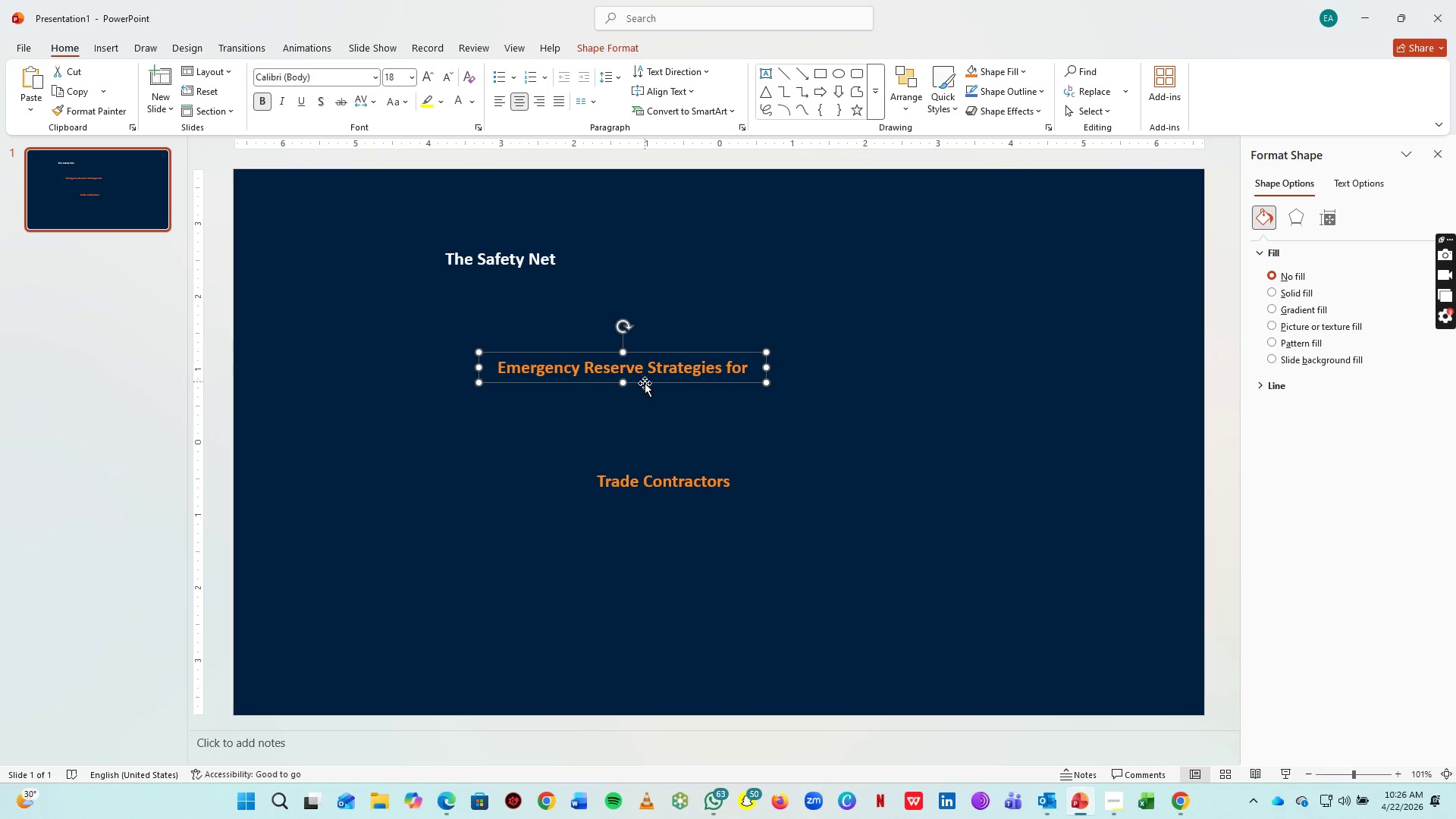 
key(Control+C)
 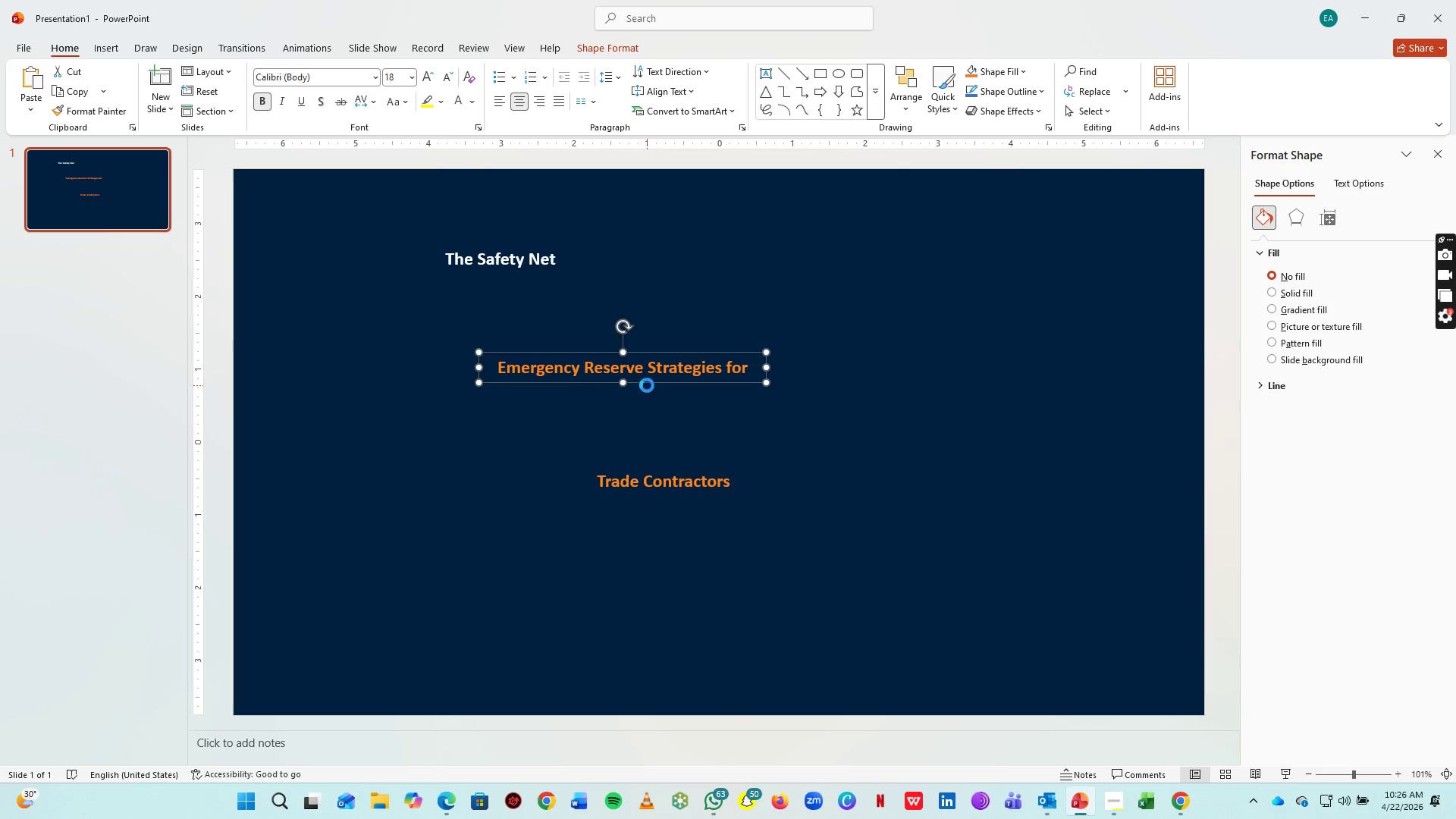 
key(Control+V)
 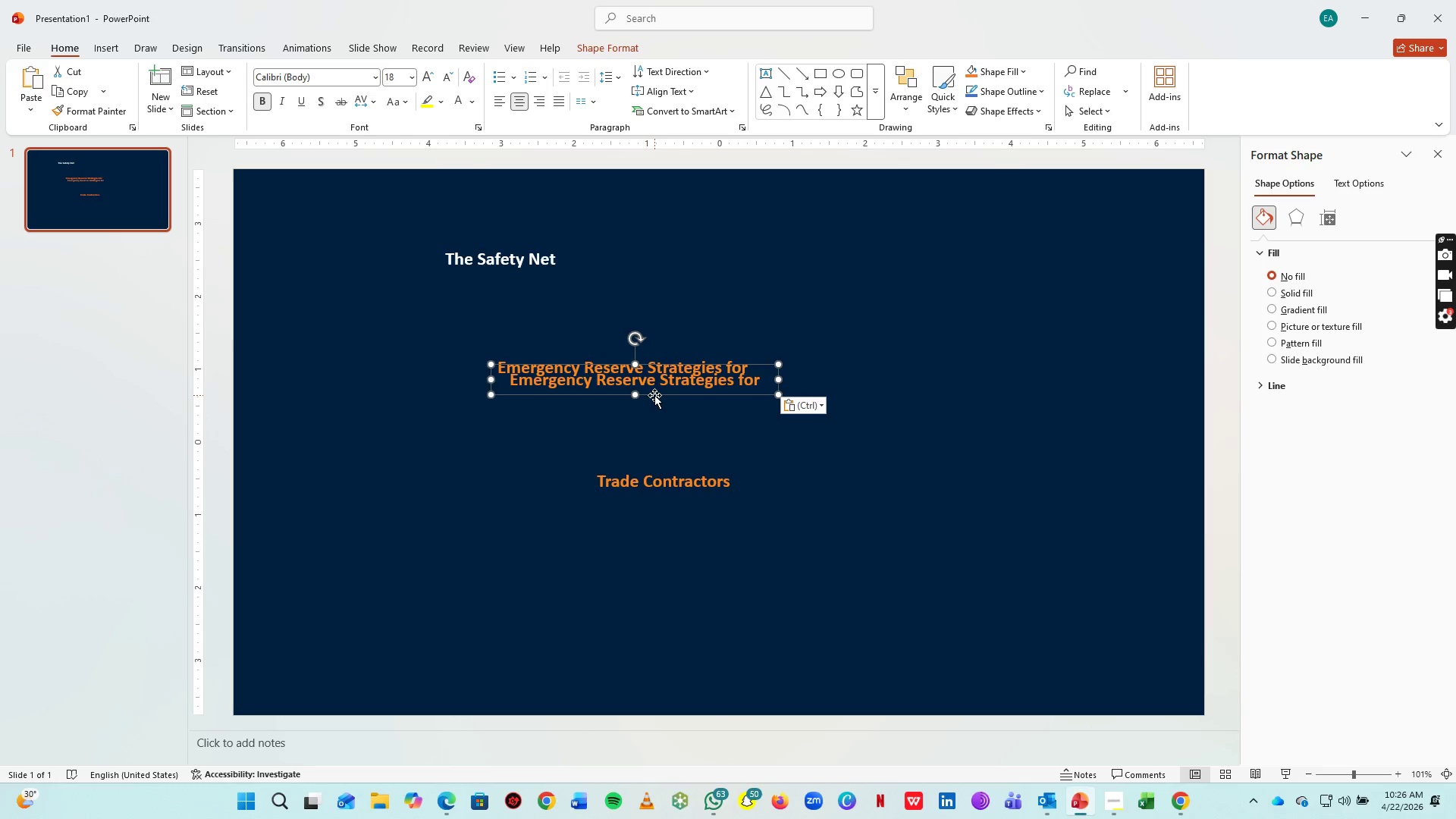 
left_click_drag(start_coordinate=[654, 395], to_coordinate=[663, 457])
 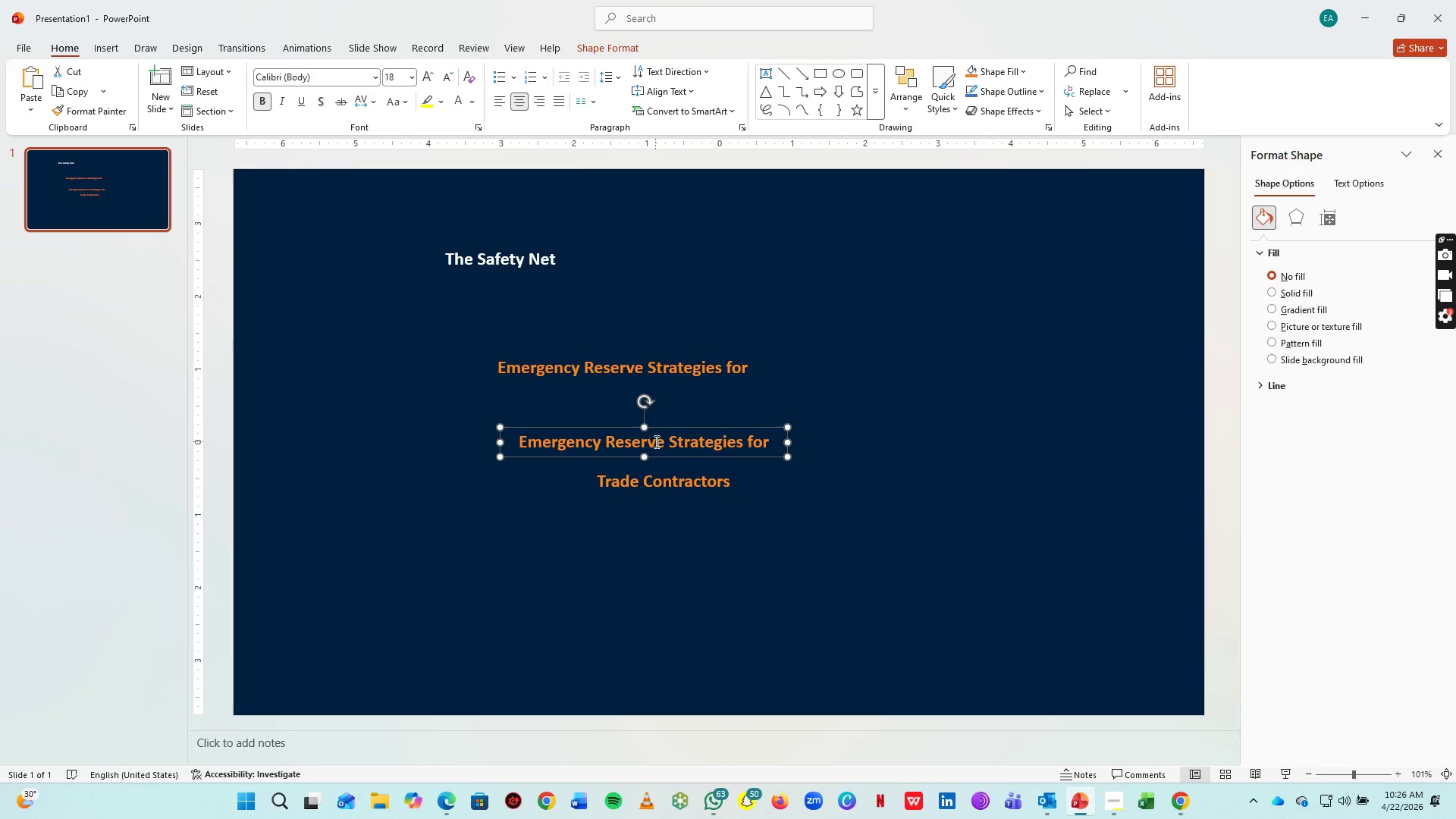 
left_click([655, 441])
 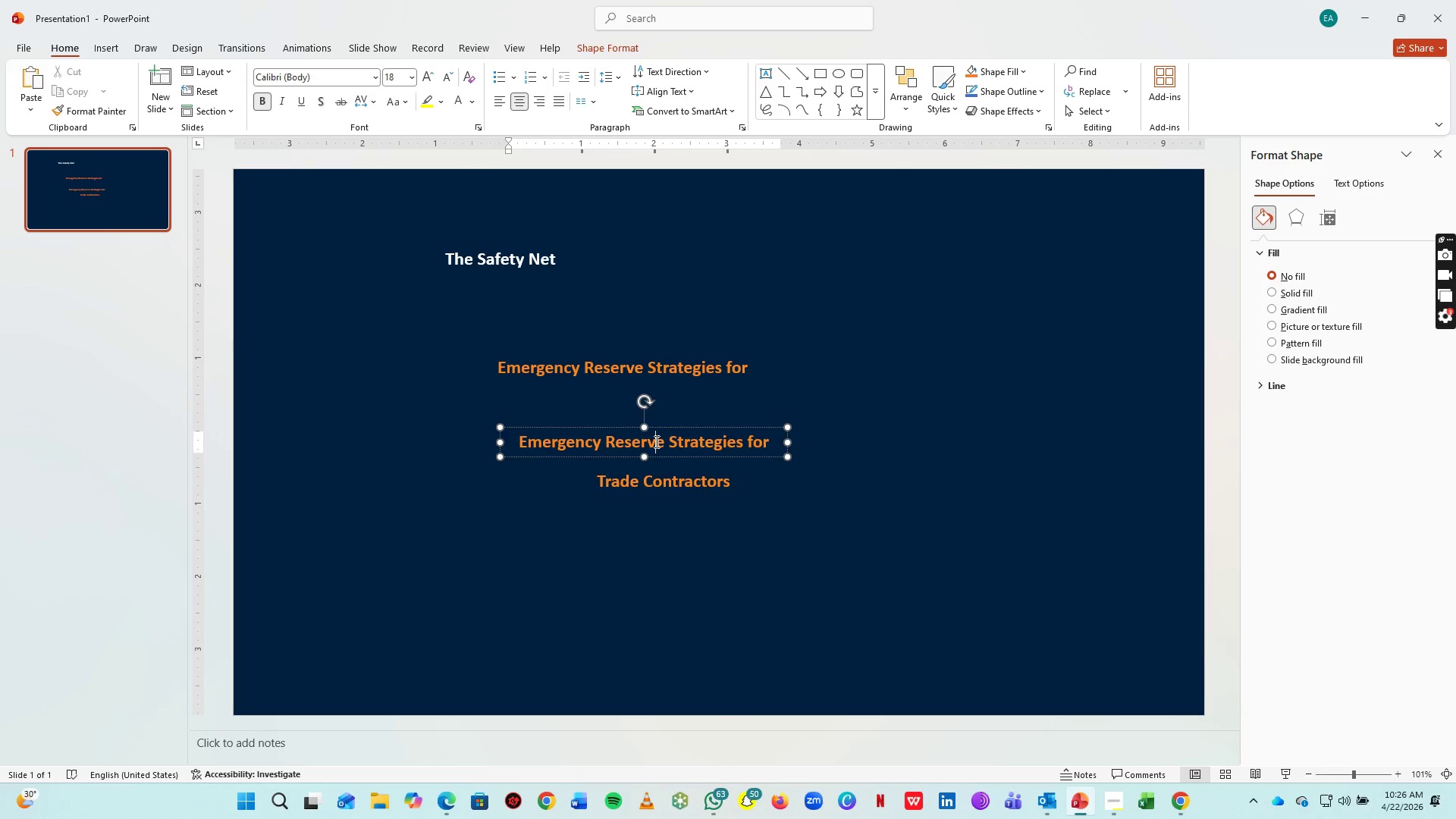 
key(Control+A)
 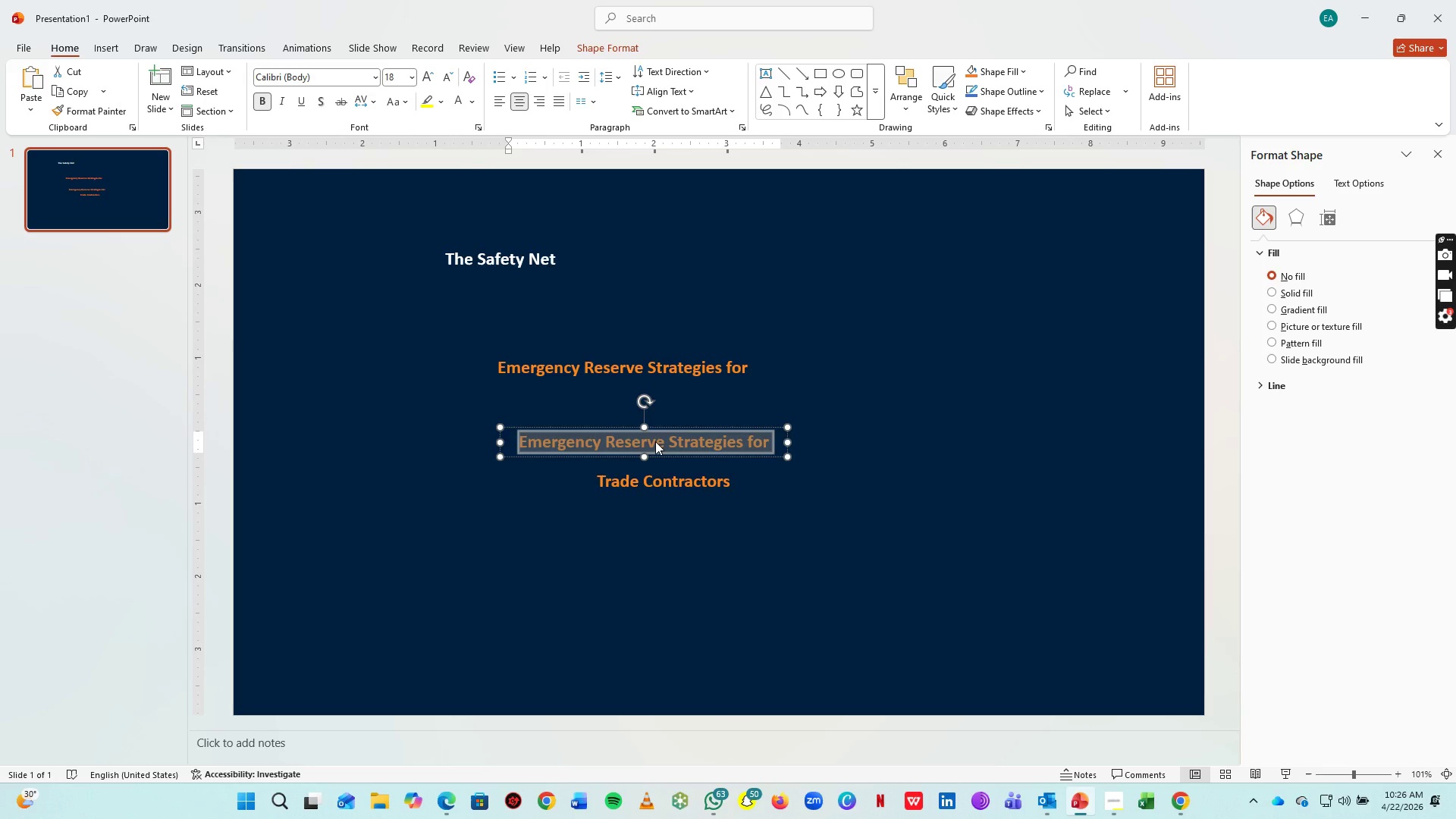 
type(STRATEGIC PLANNING)
 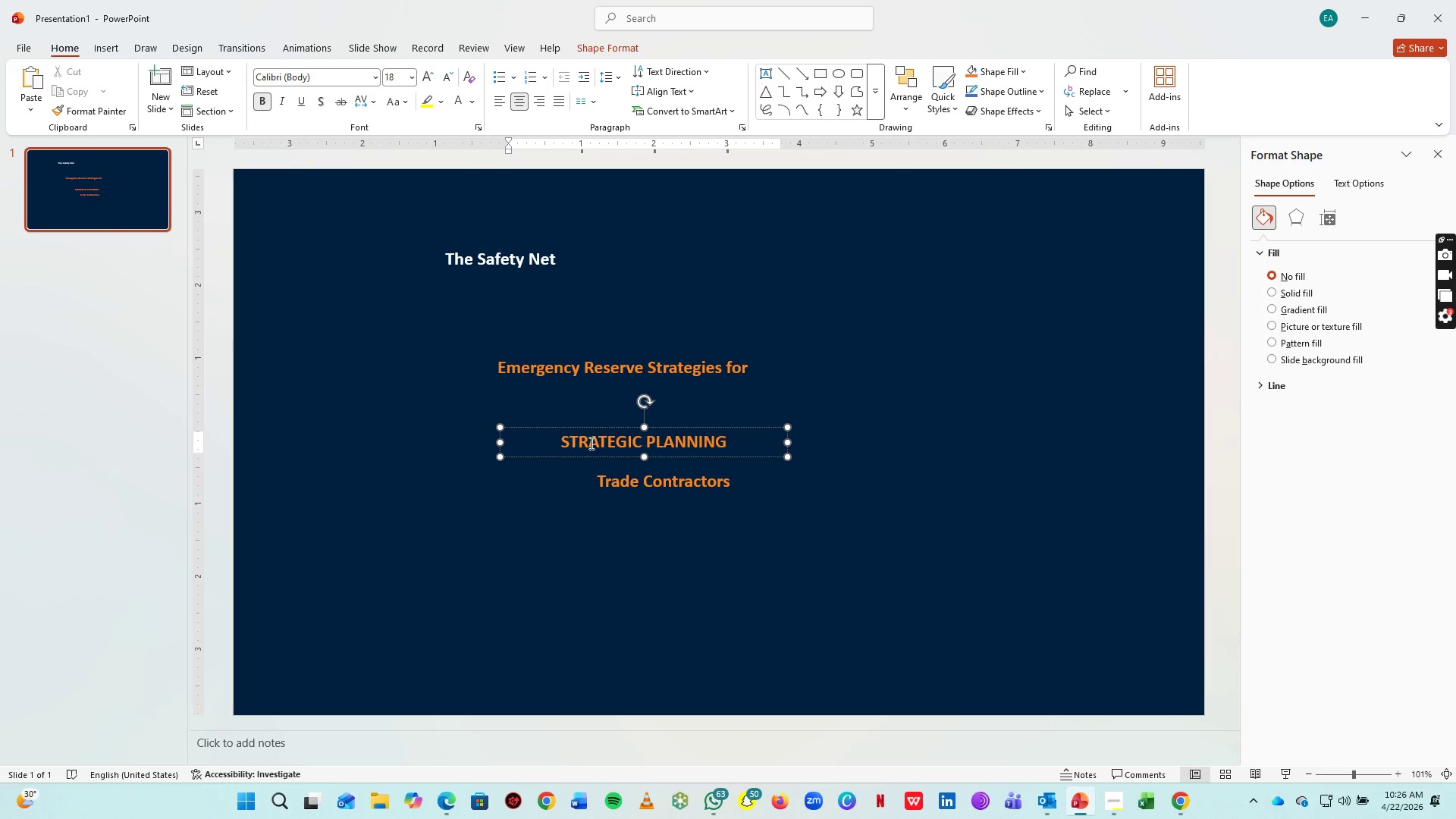 
left_click_drag(start_coordinate=[644, 439], to_coordinate=[651, 443])
 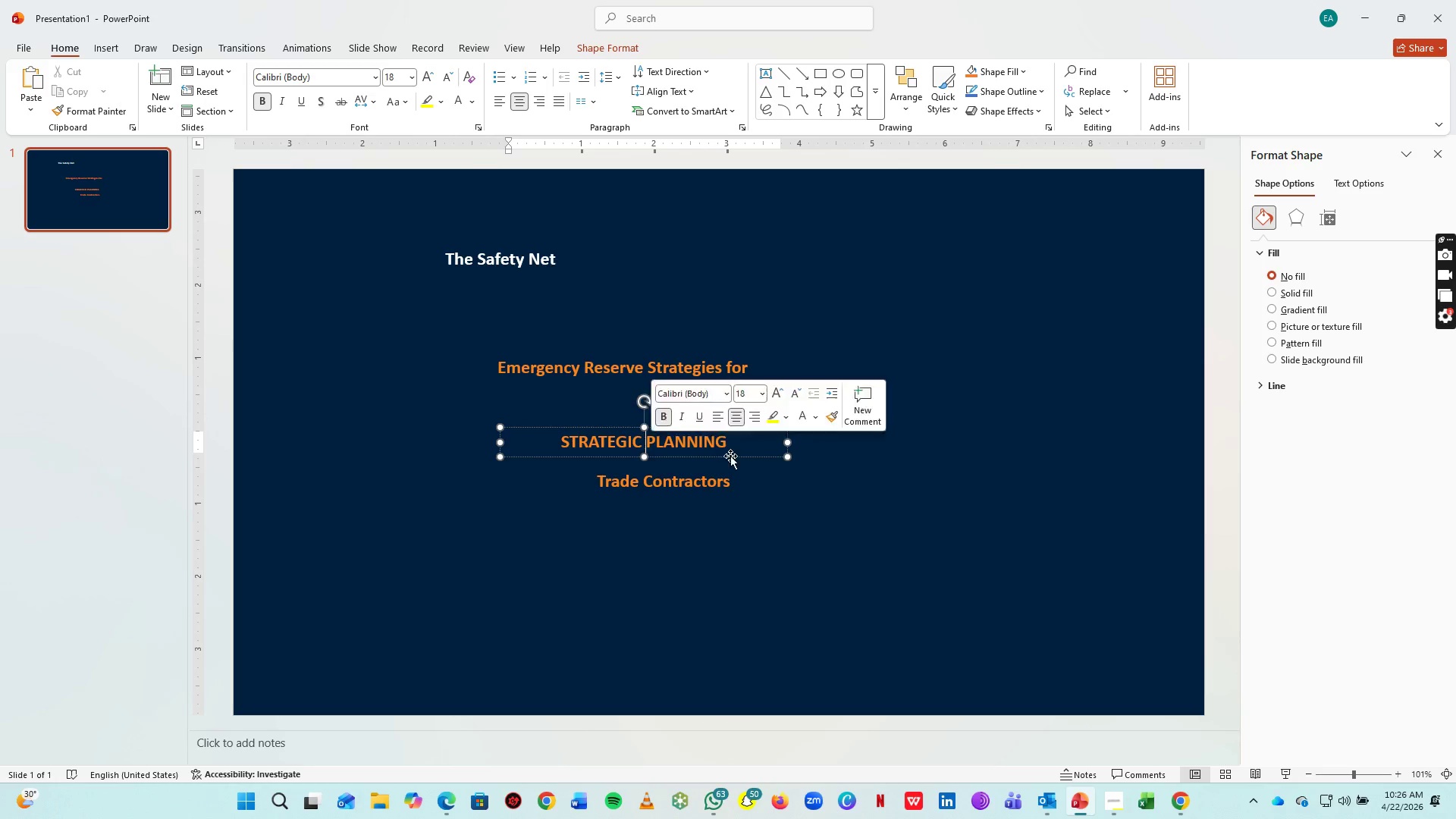 
key(Space)
 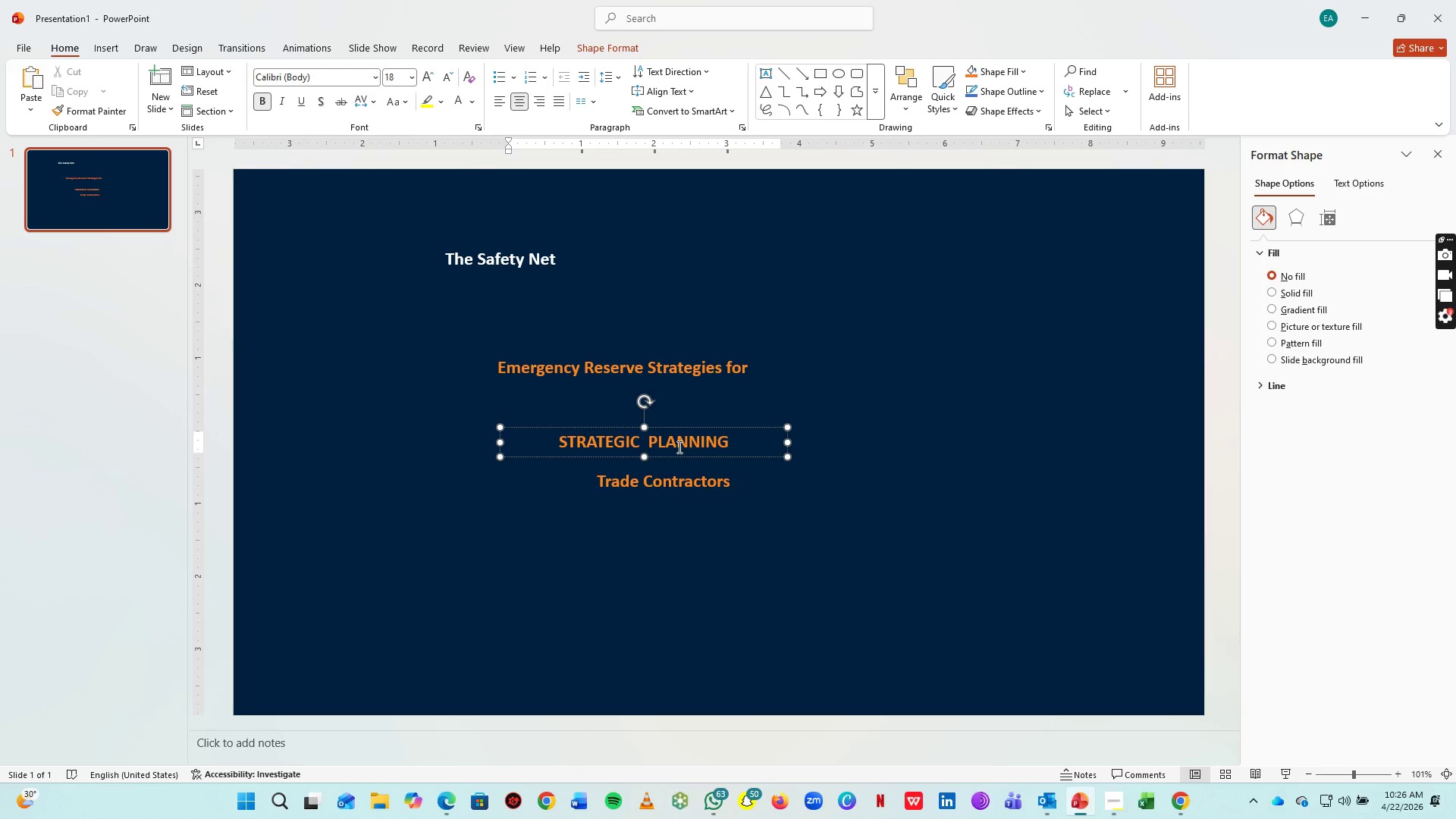 
key(Space)
 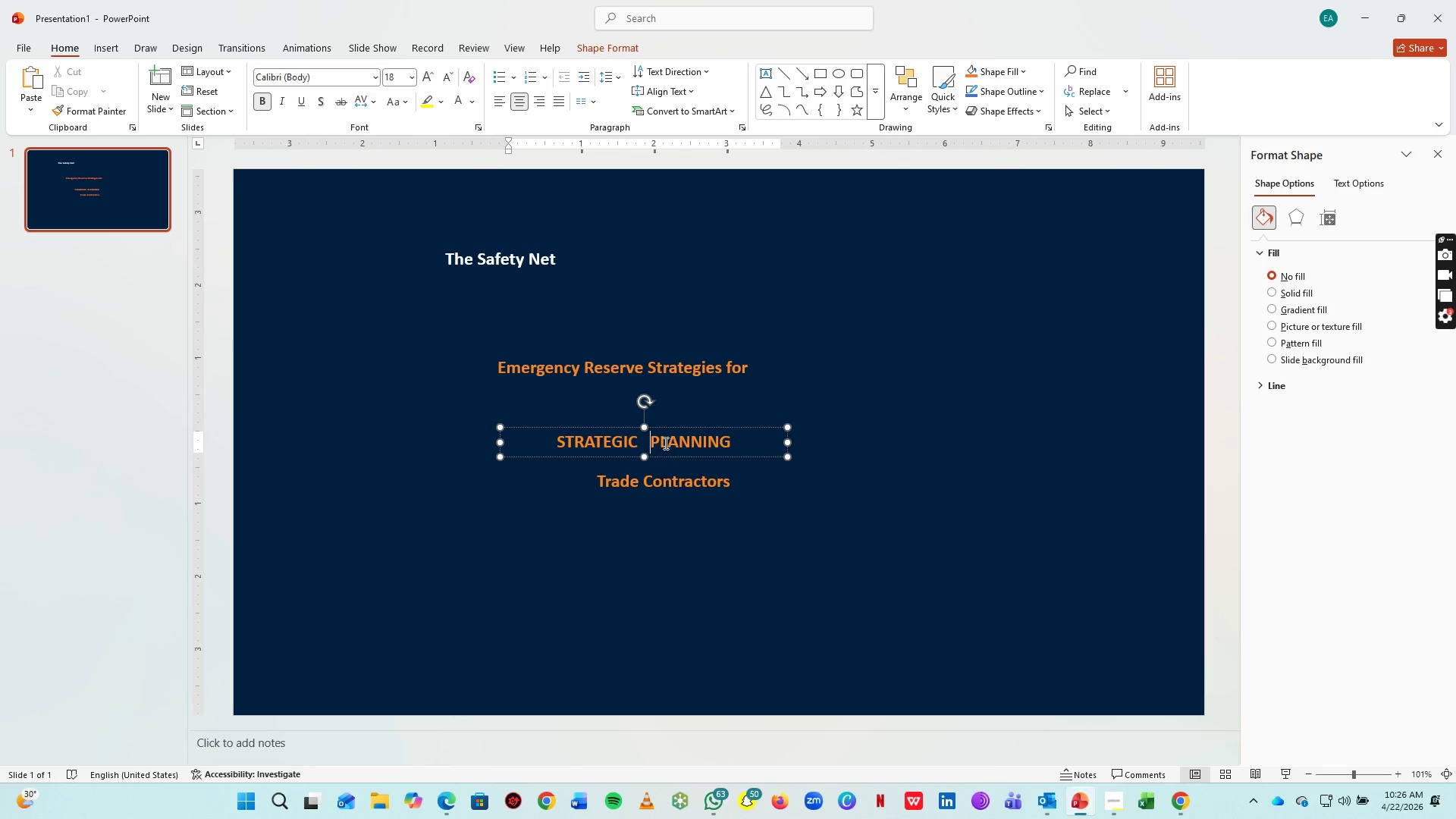 
left_click([664, 442])
 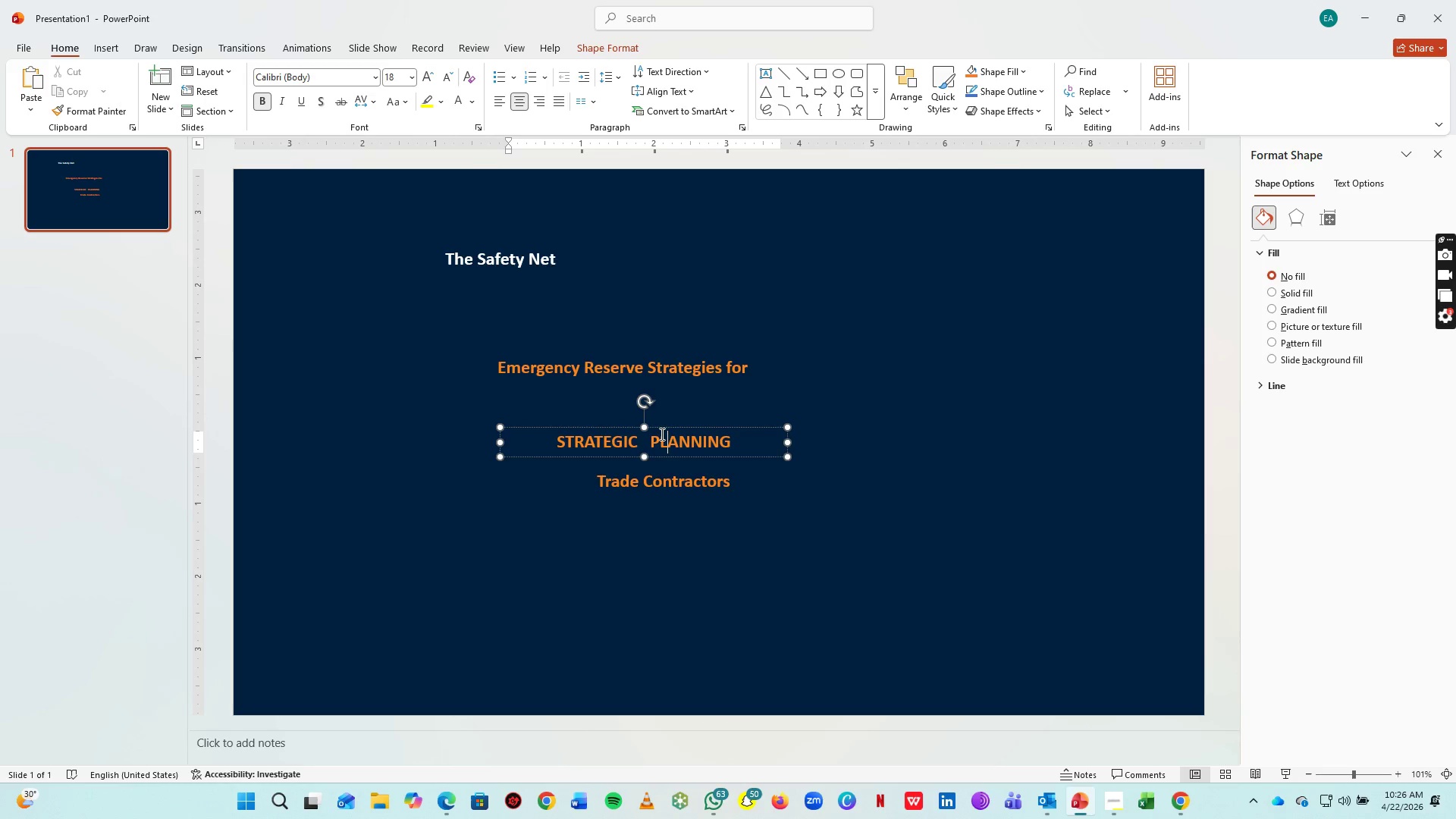 
key(ArrowLeft)
 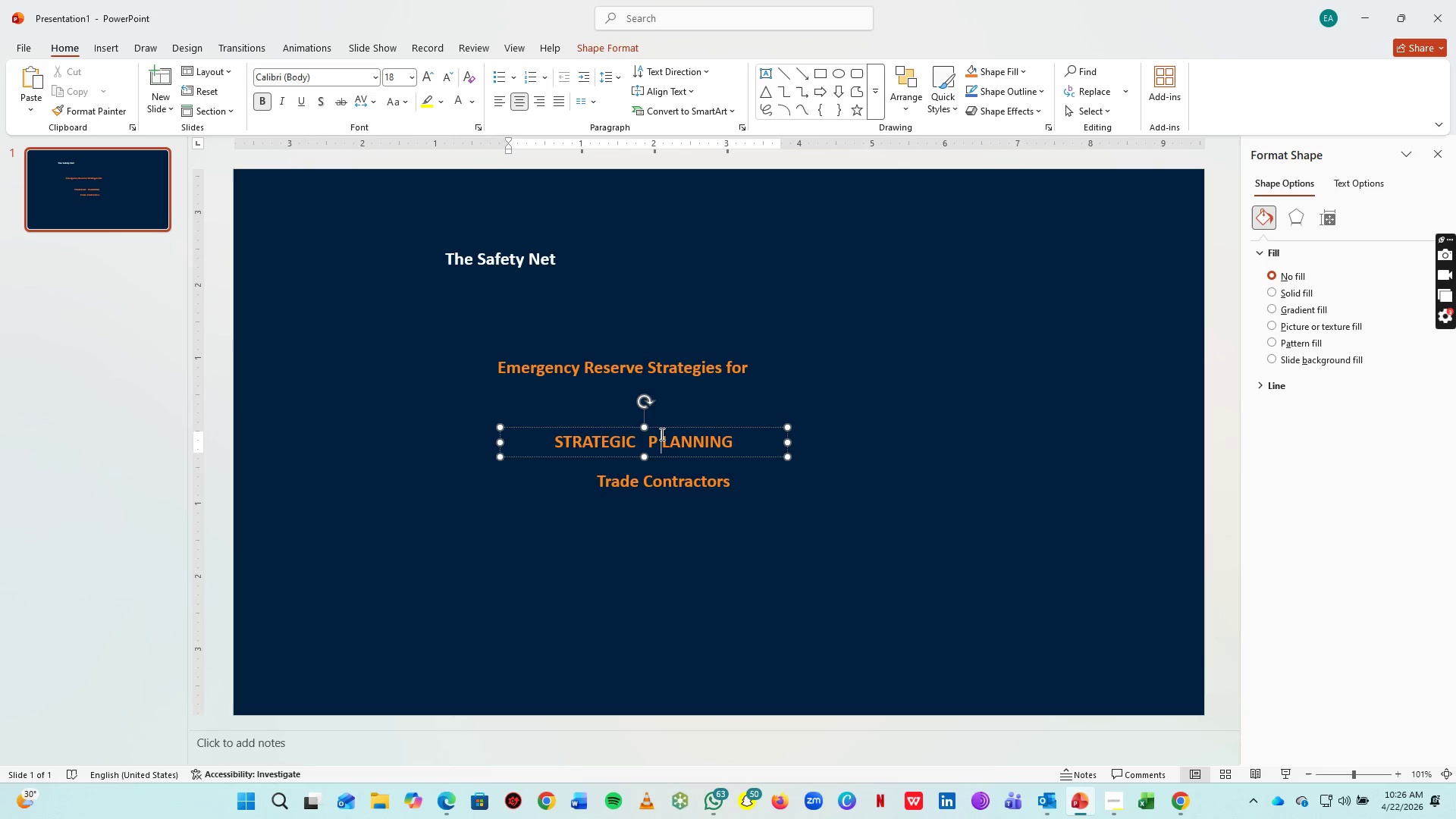 
key(Space)
 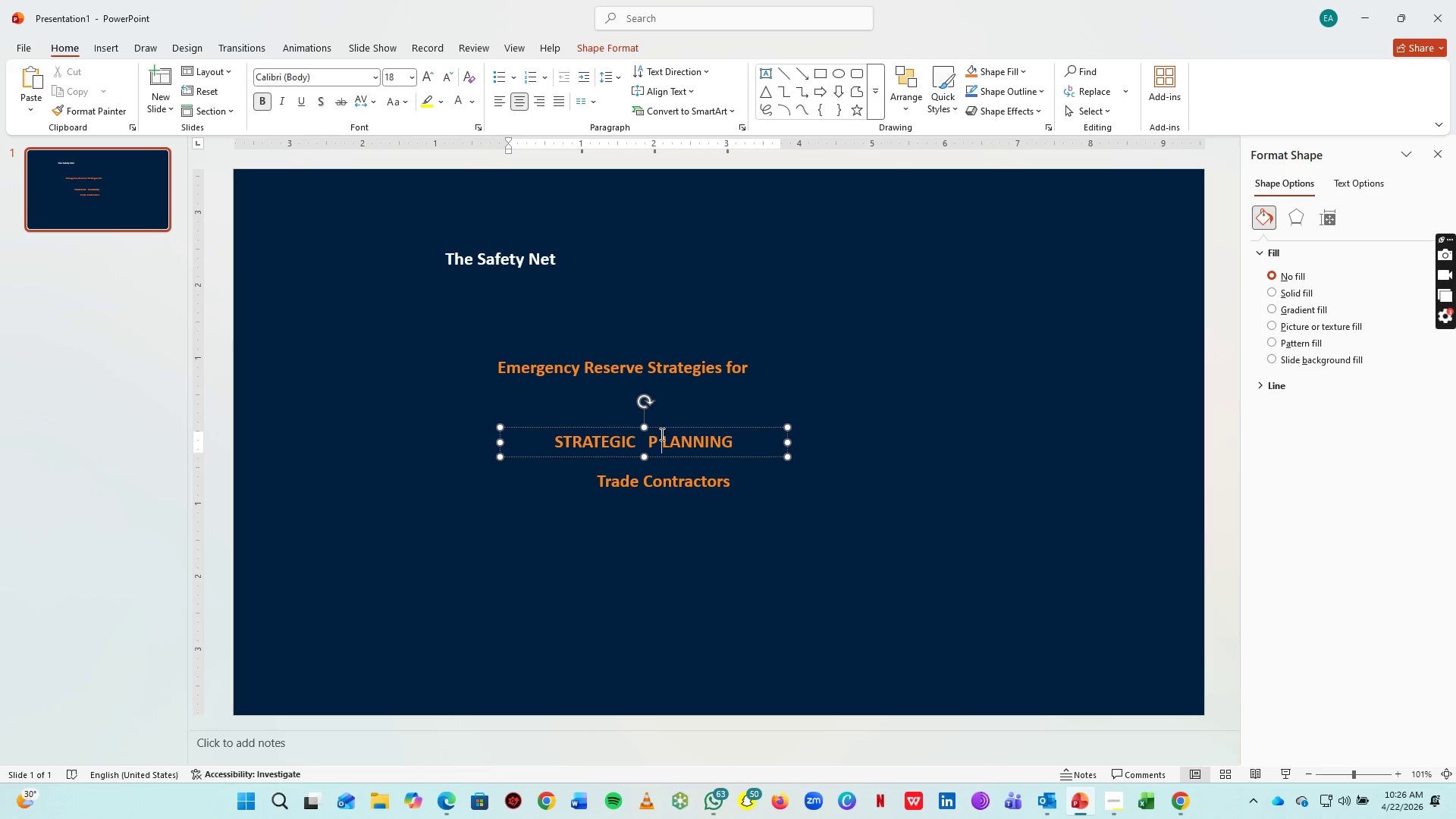 
key(ArrowRight)
 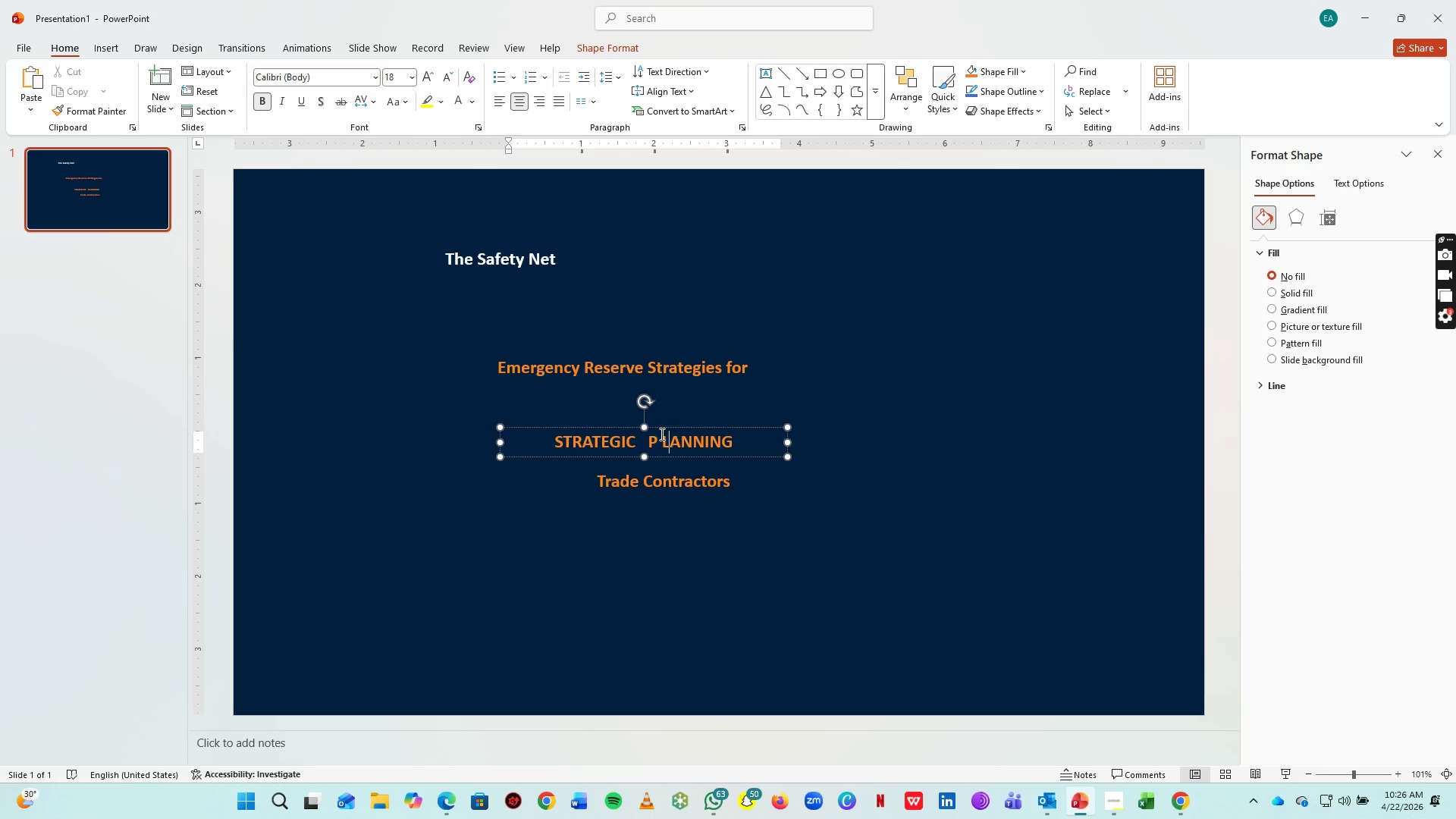 
key(Space)
 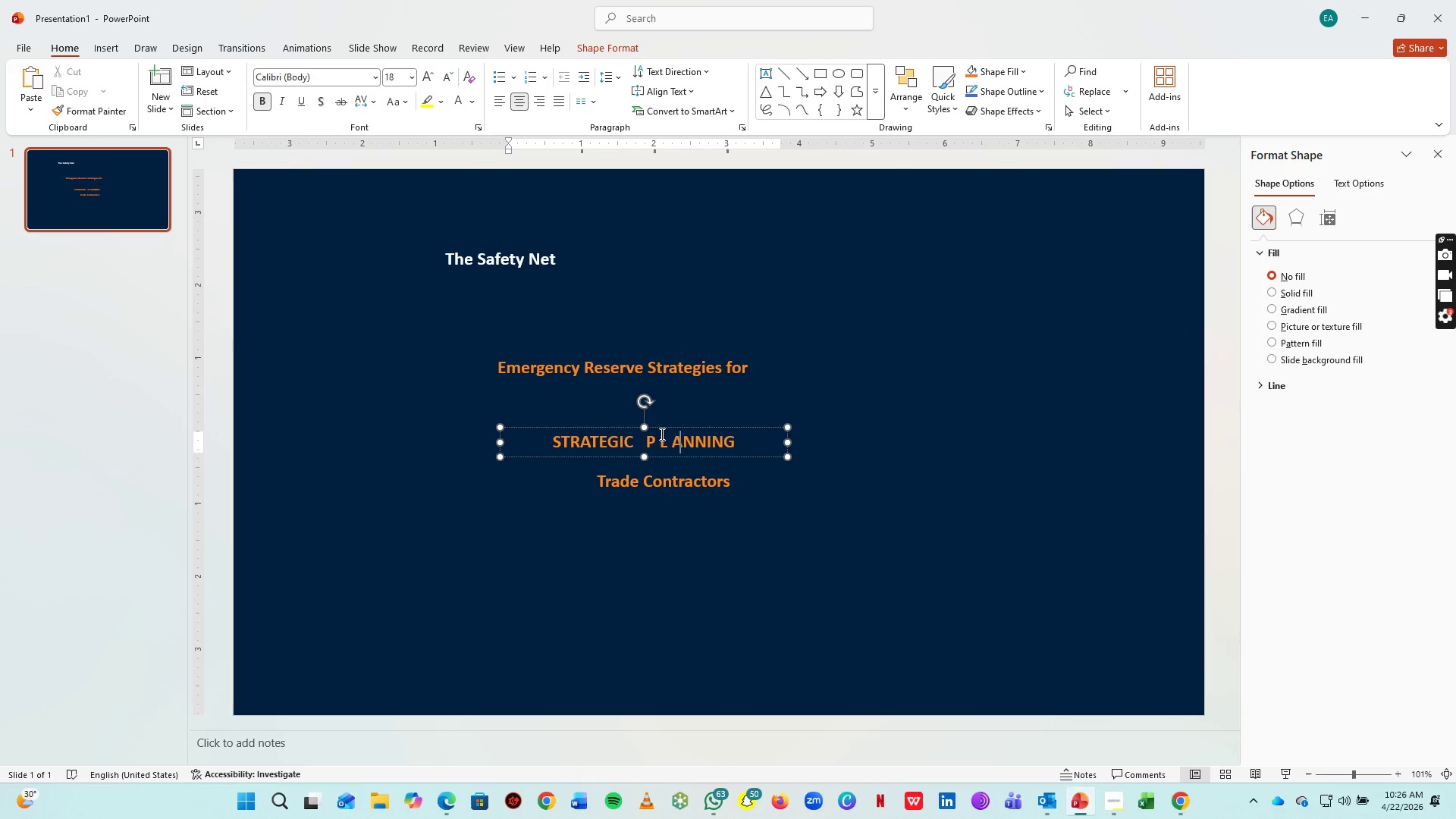 
key(ArrowRight)
 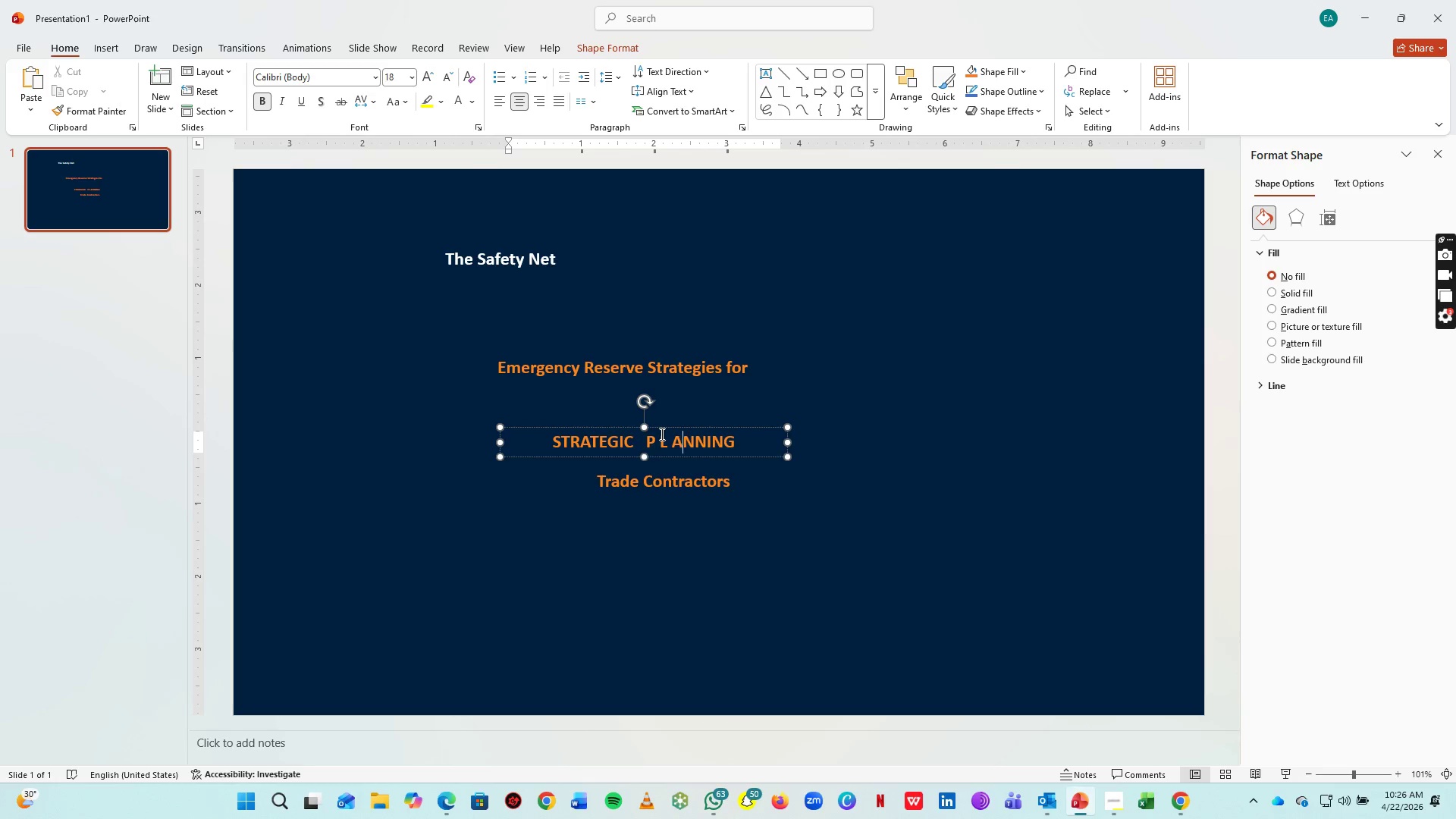 
key(Space)
 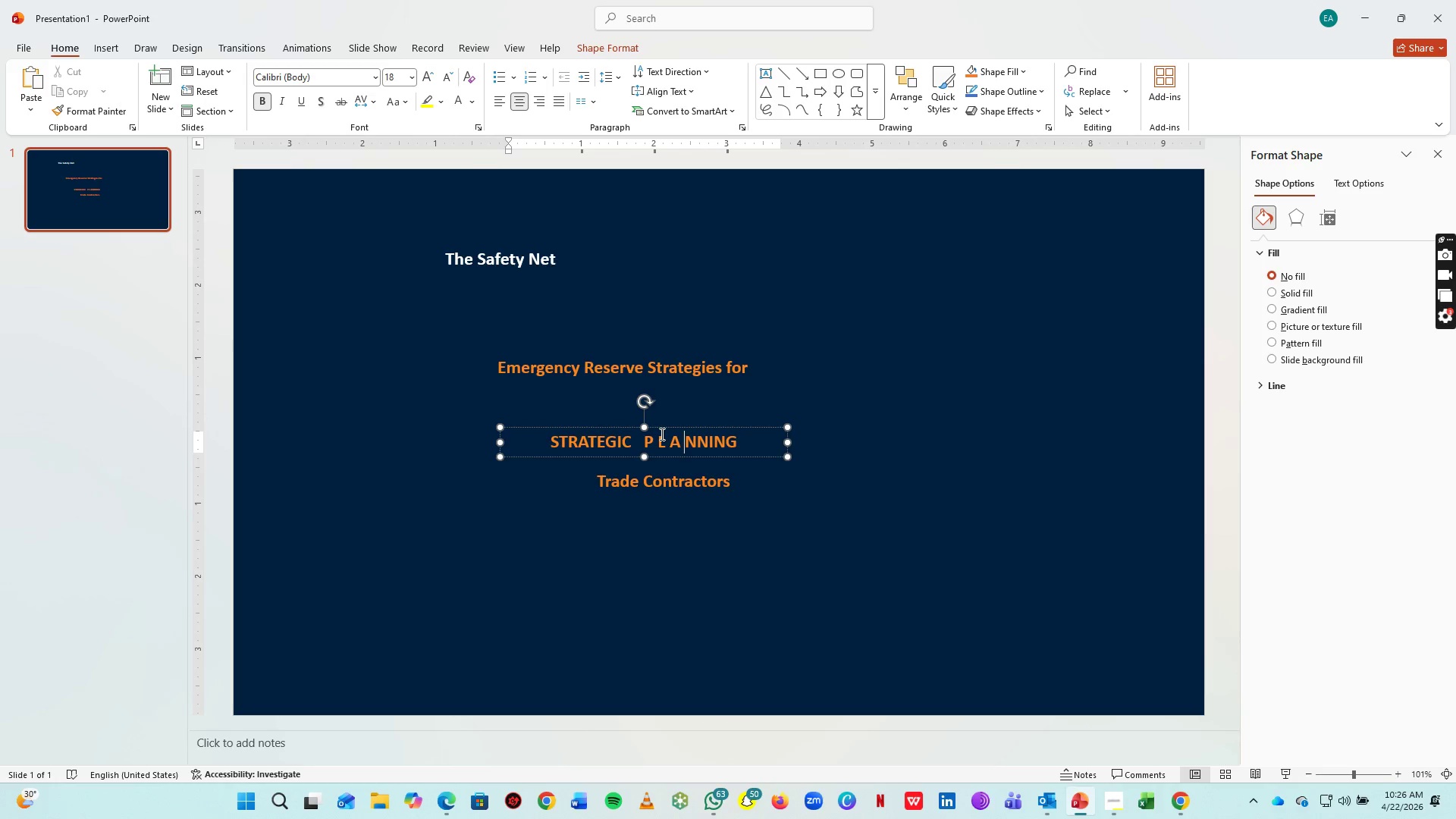 
key(ArrowRight)
 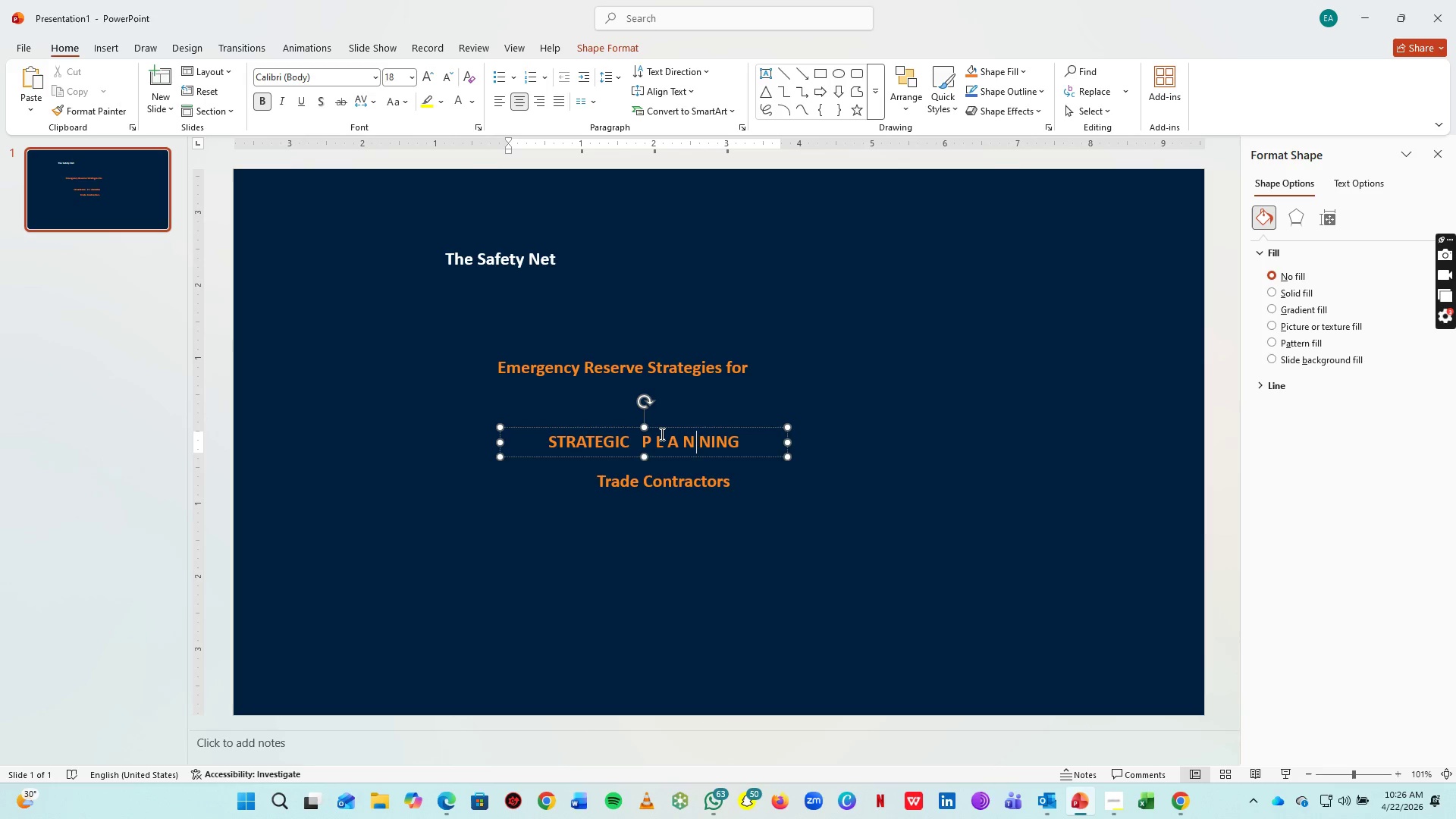 
key(Space)
 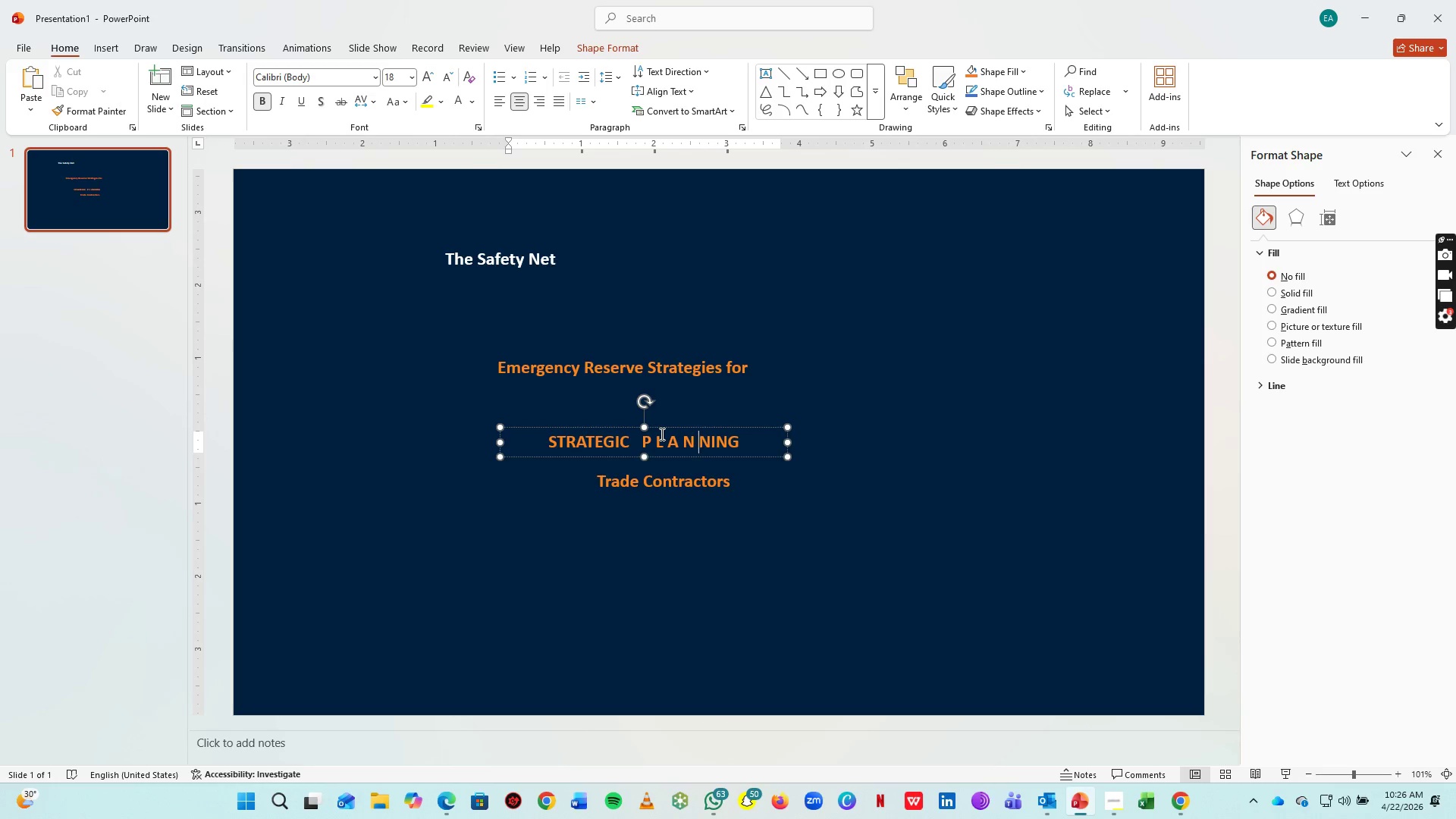 
key(ArrowRight)
 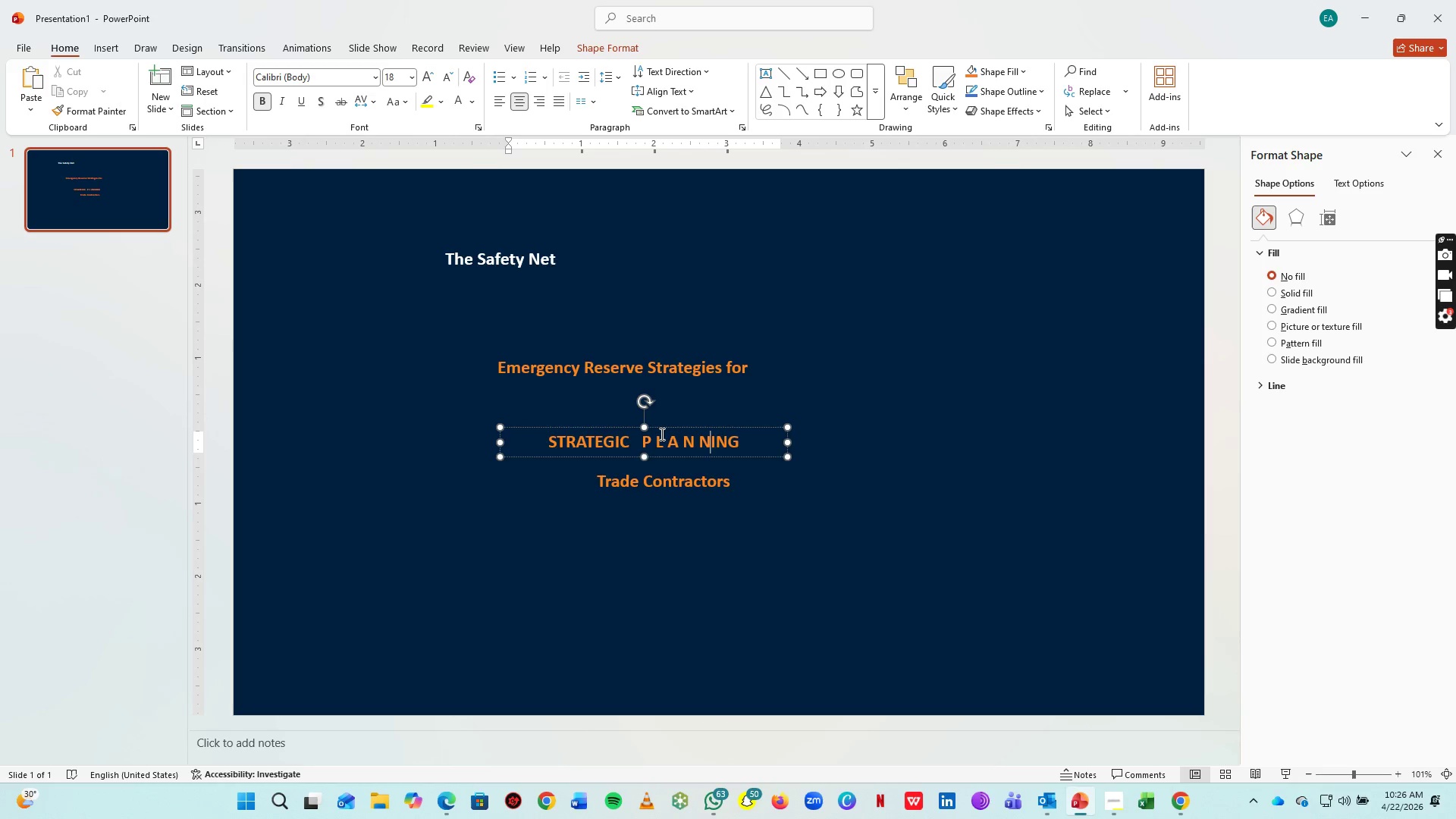 
key(Space)
 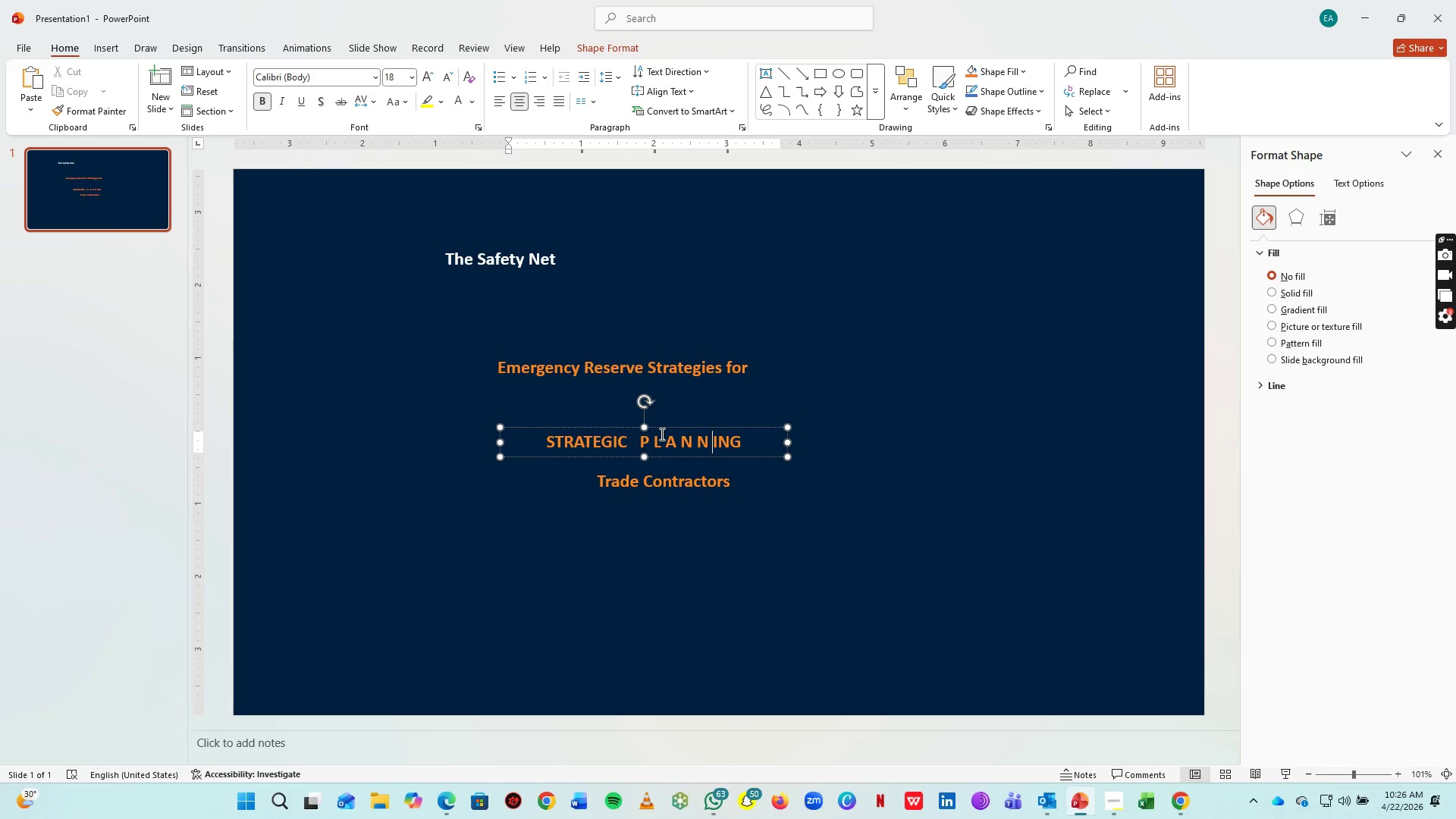 
key(ArrowRight)
 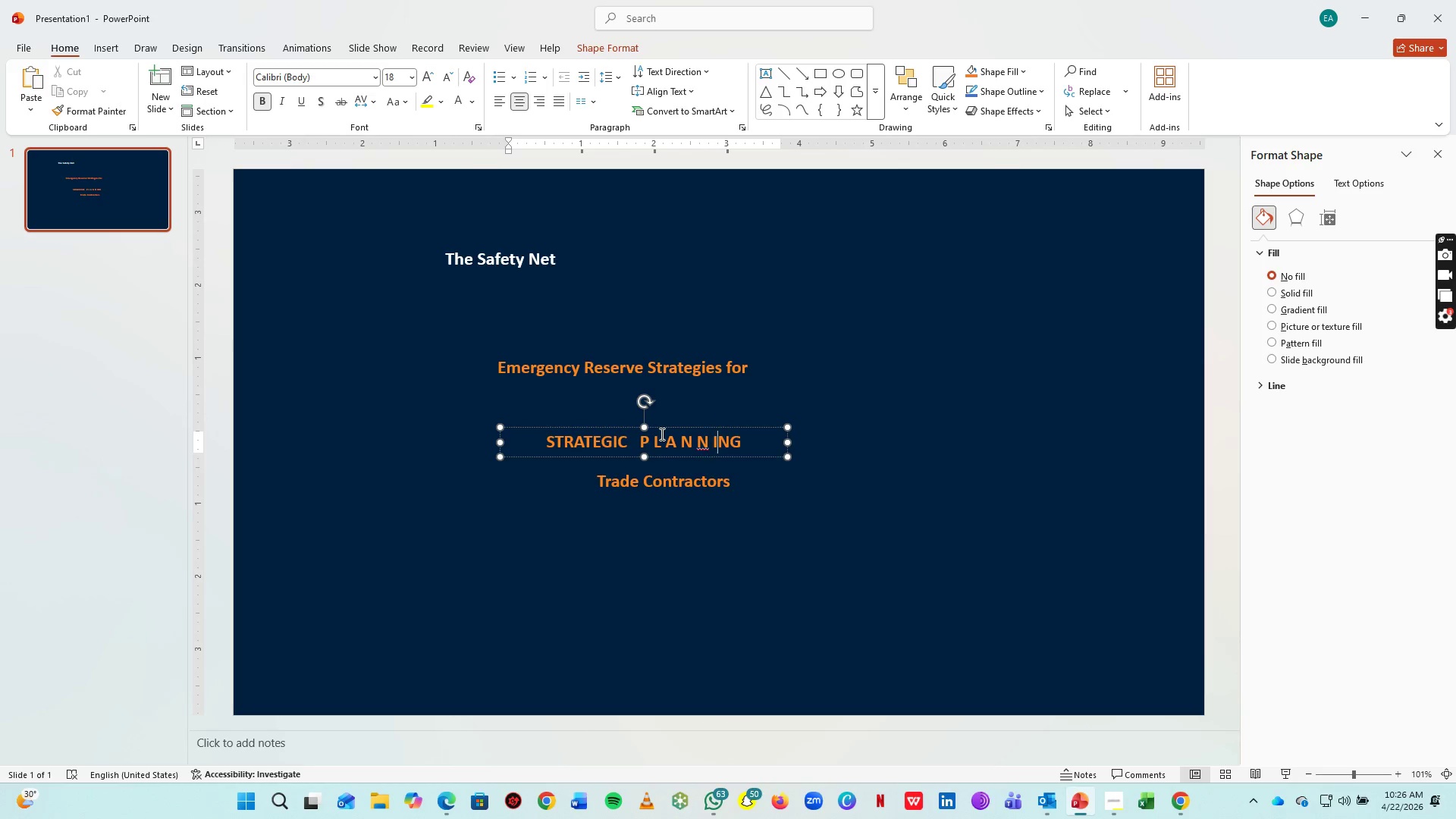 
key(Space)
 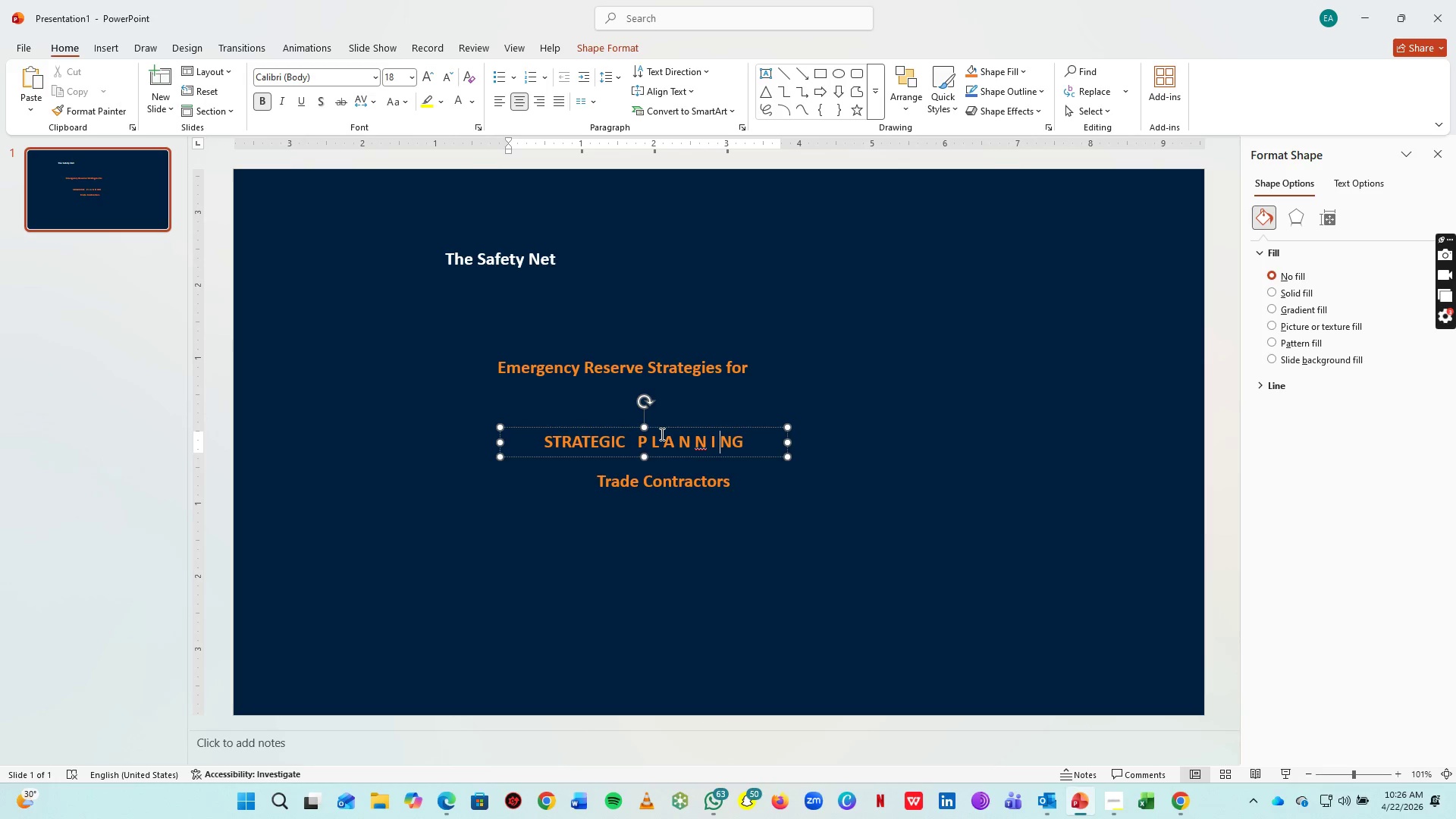 
key(ArrowRight)
 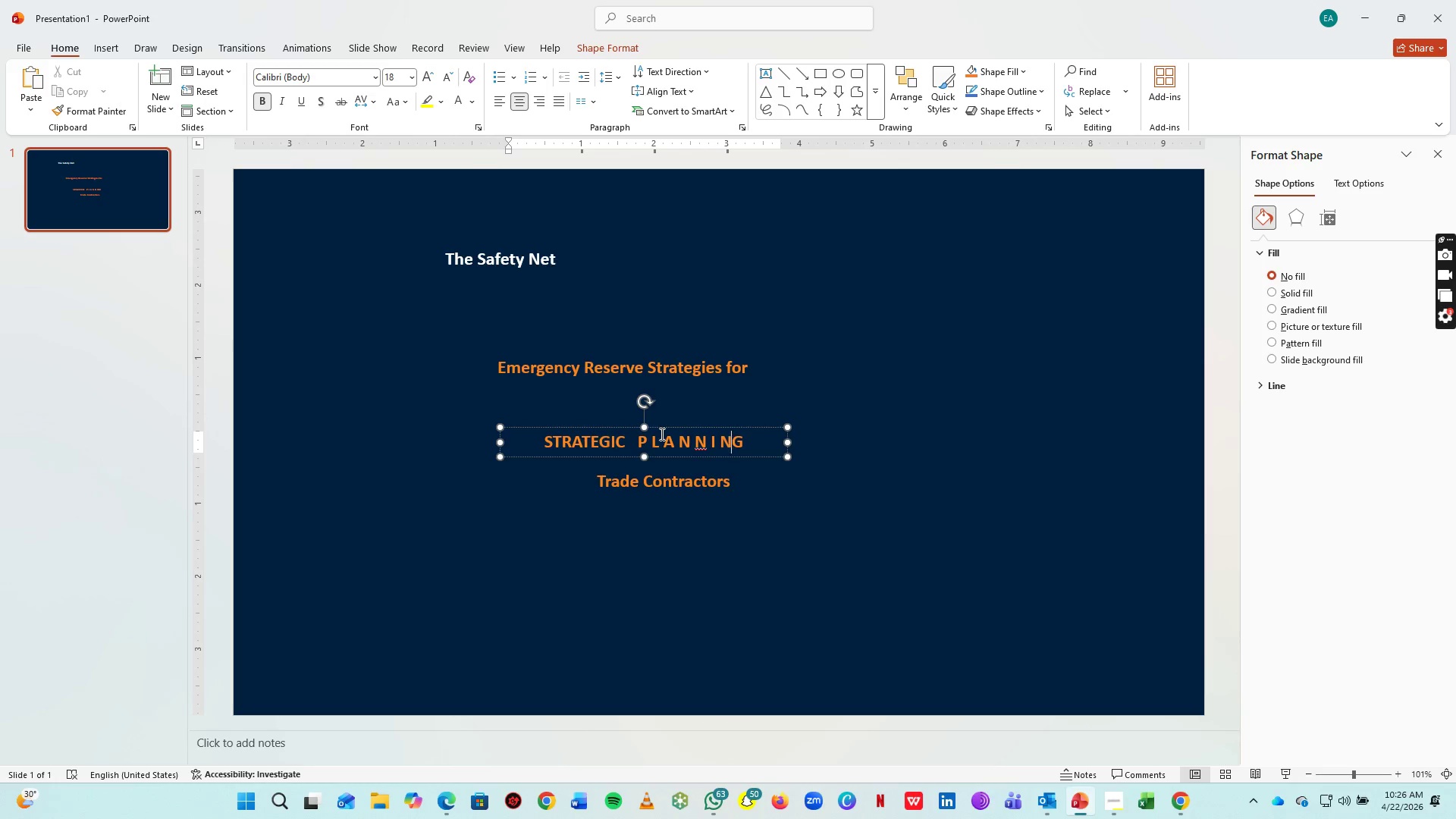 
key(Space)
 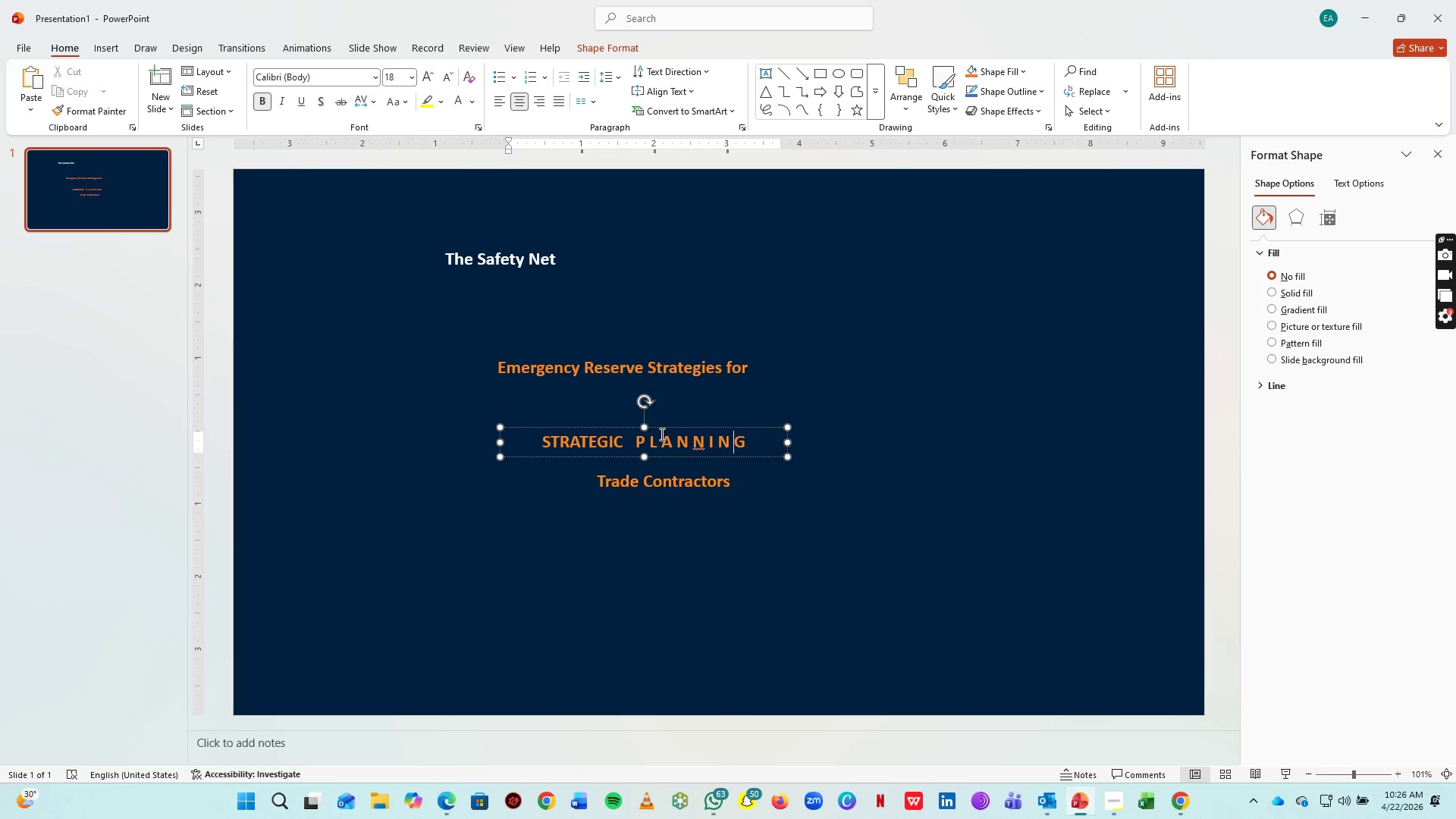 
key(ArrowRight)
 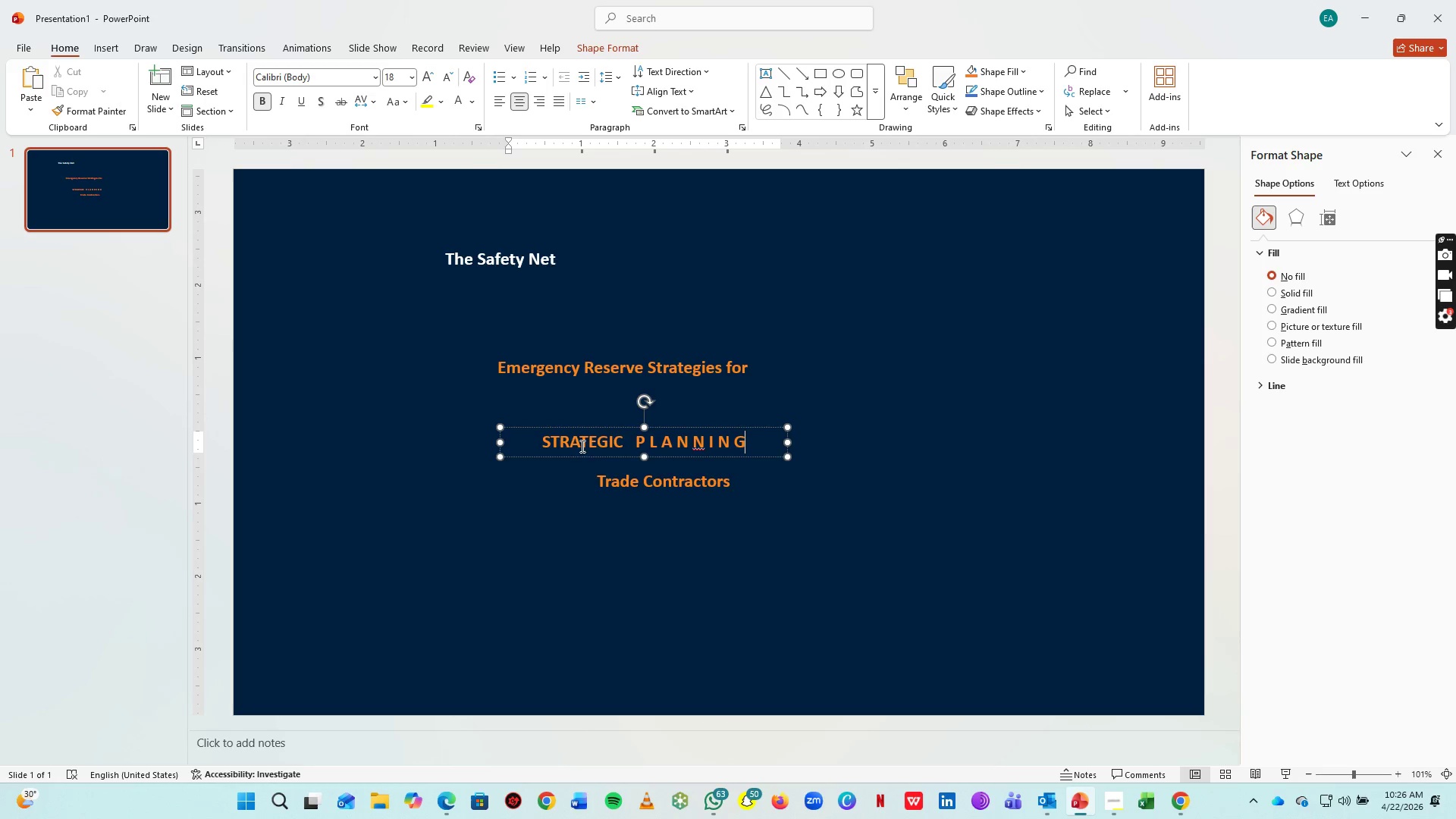 
left_click([553, 442])
 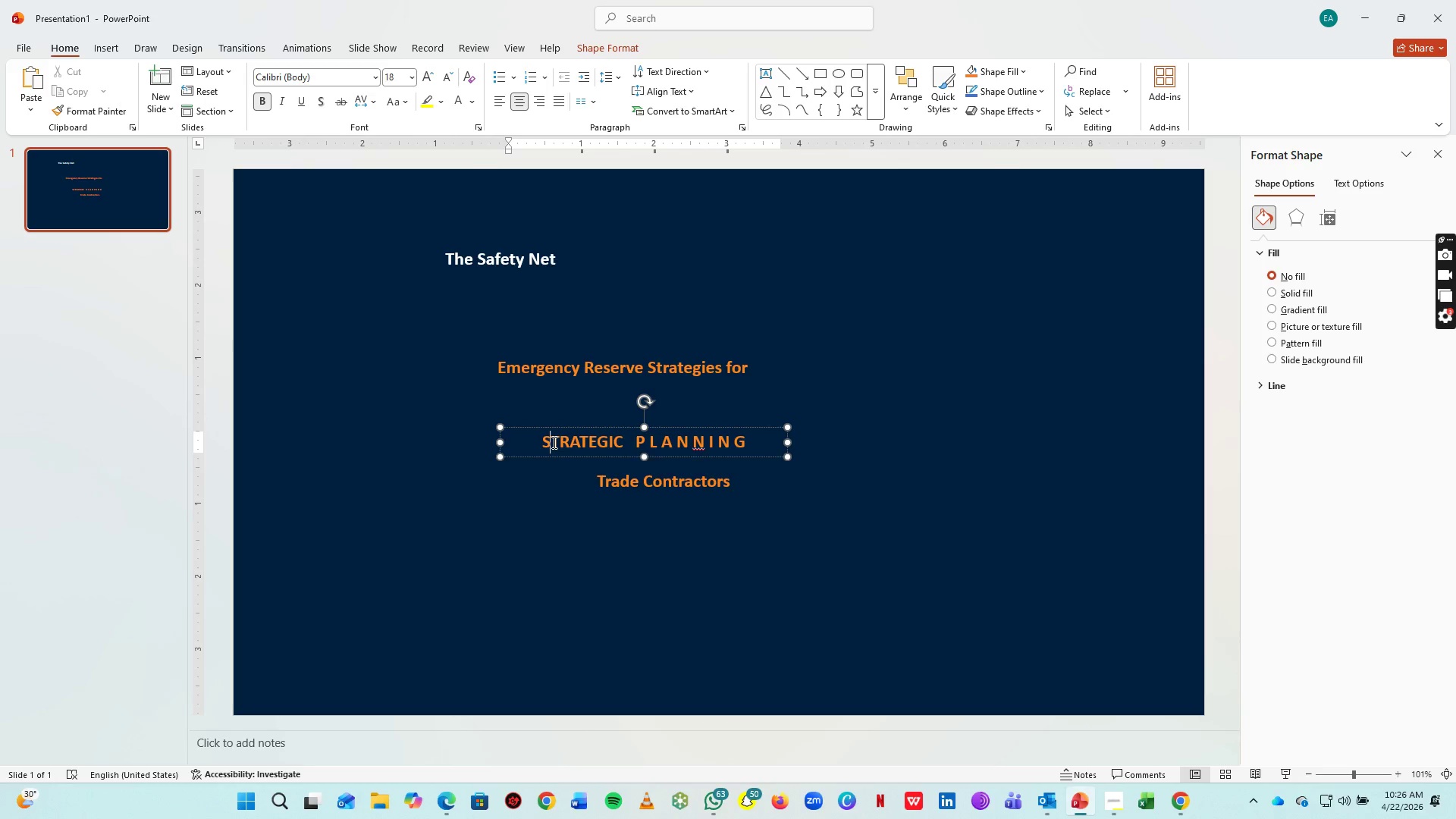 
key(Space)
 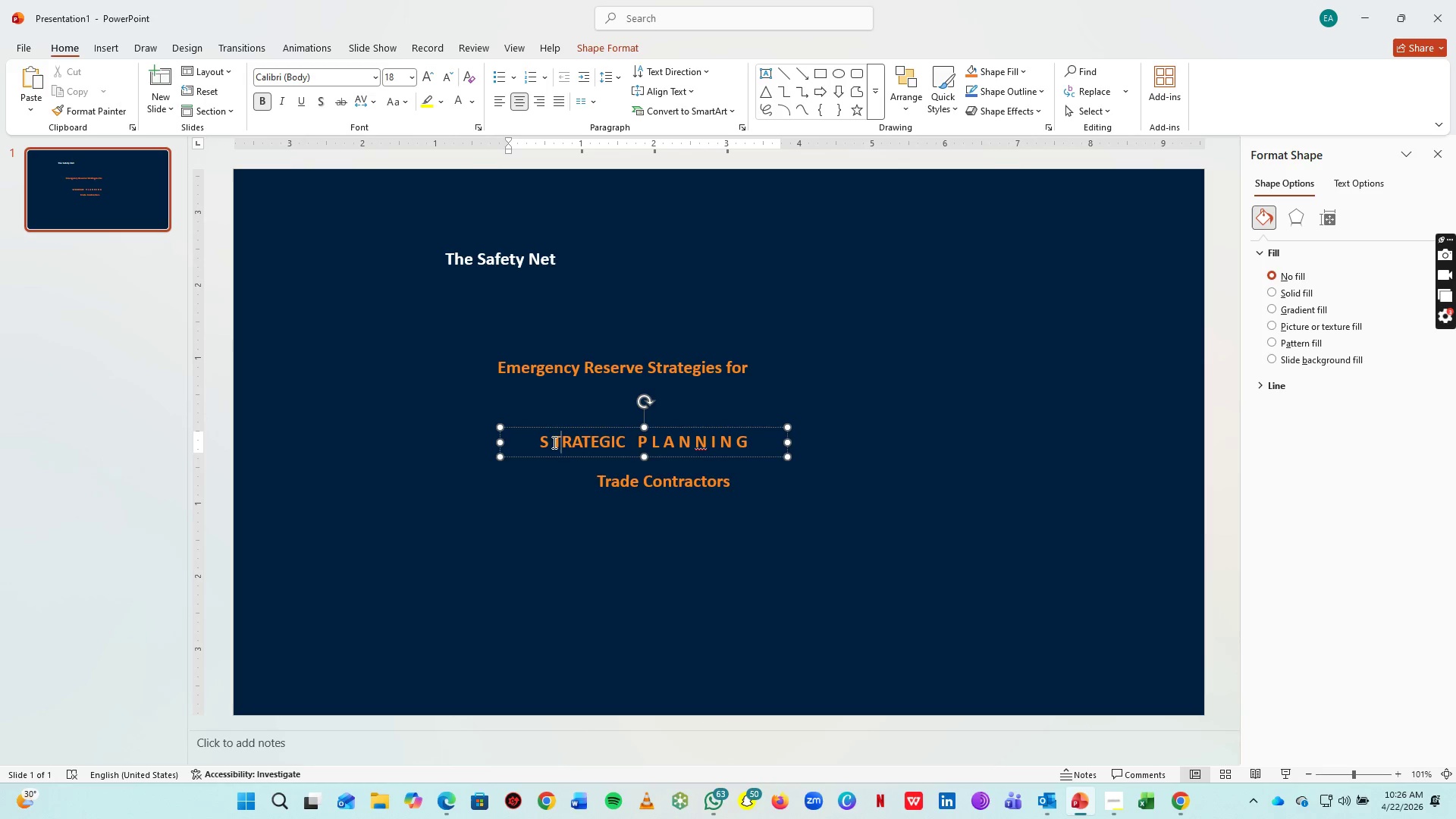 
key(ArrowRight)
 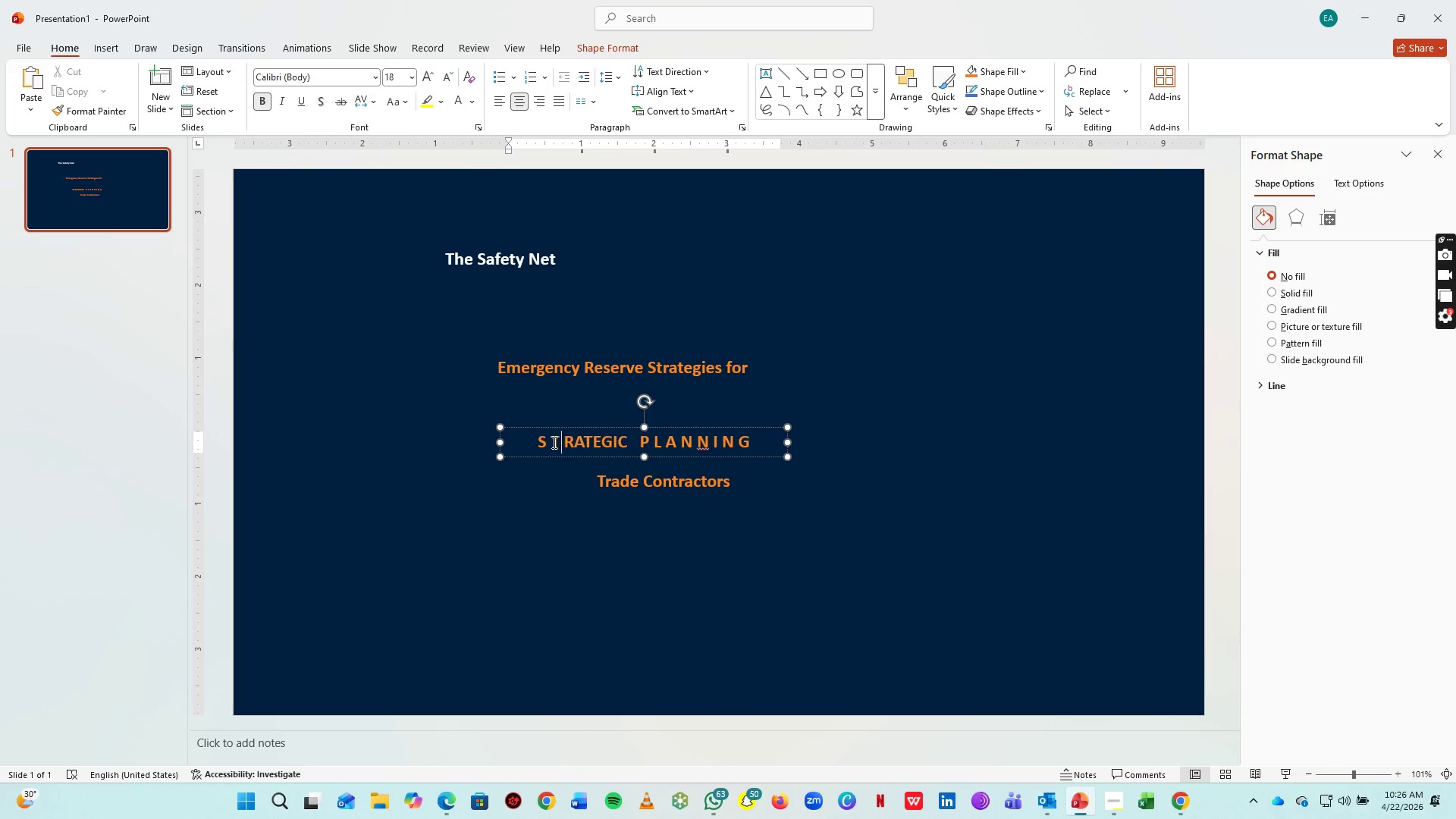 
key(Space)
 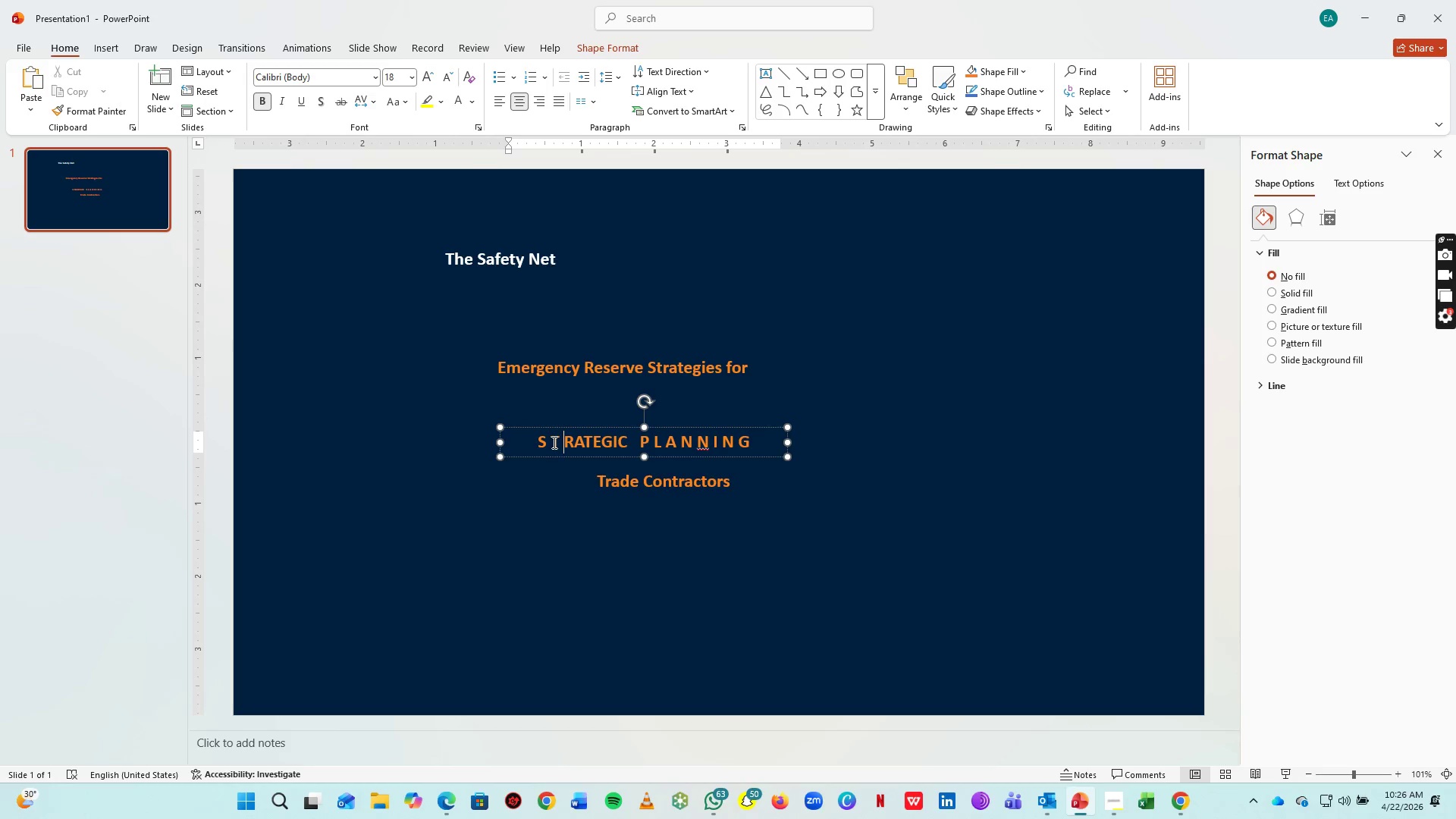 
key(ArrowRight)
 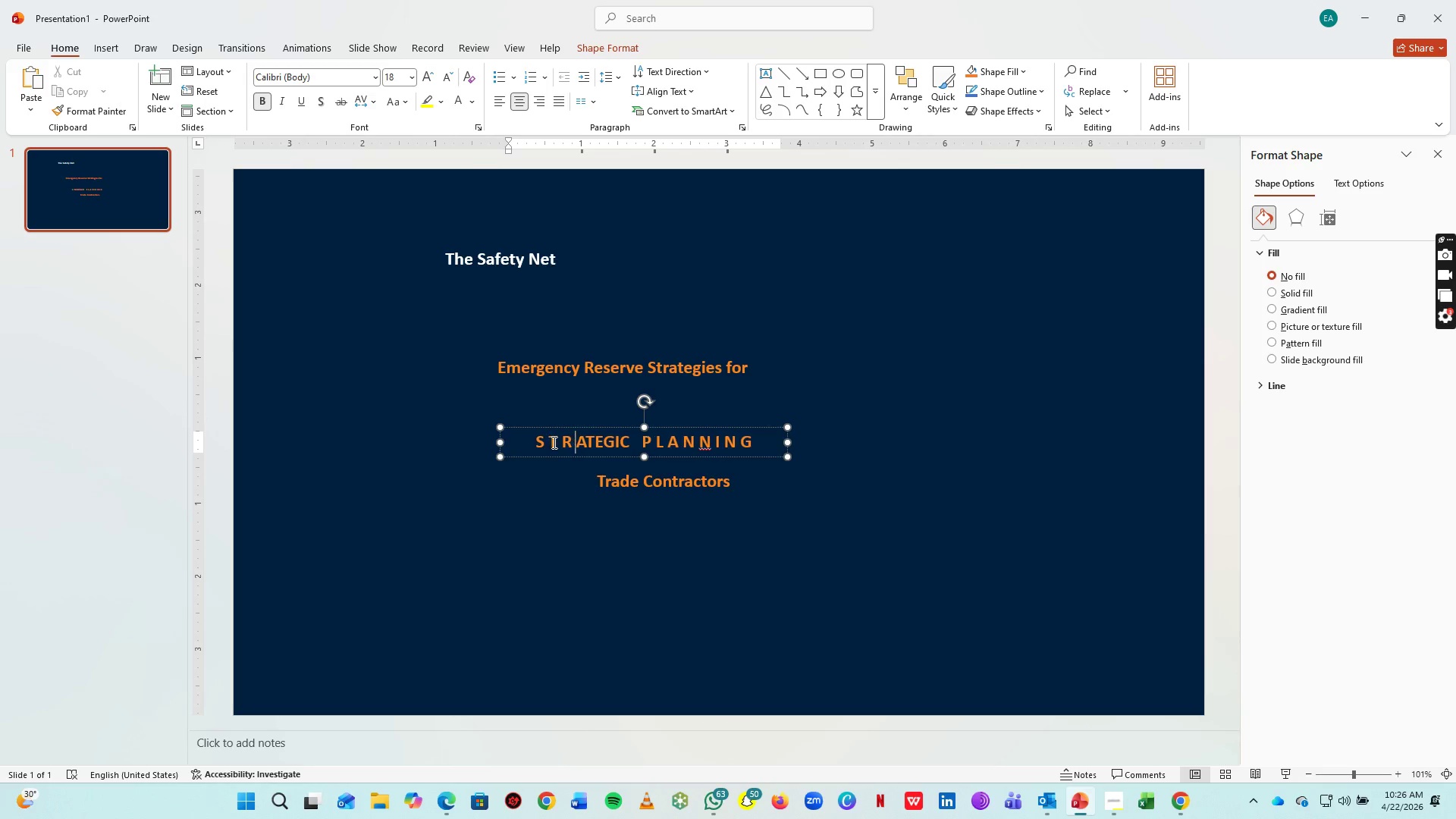 
key(Space)
 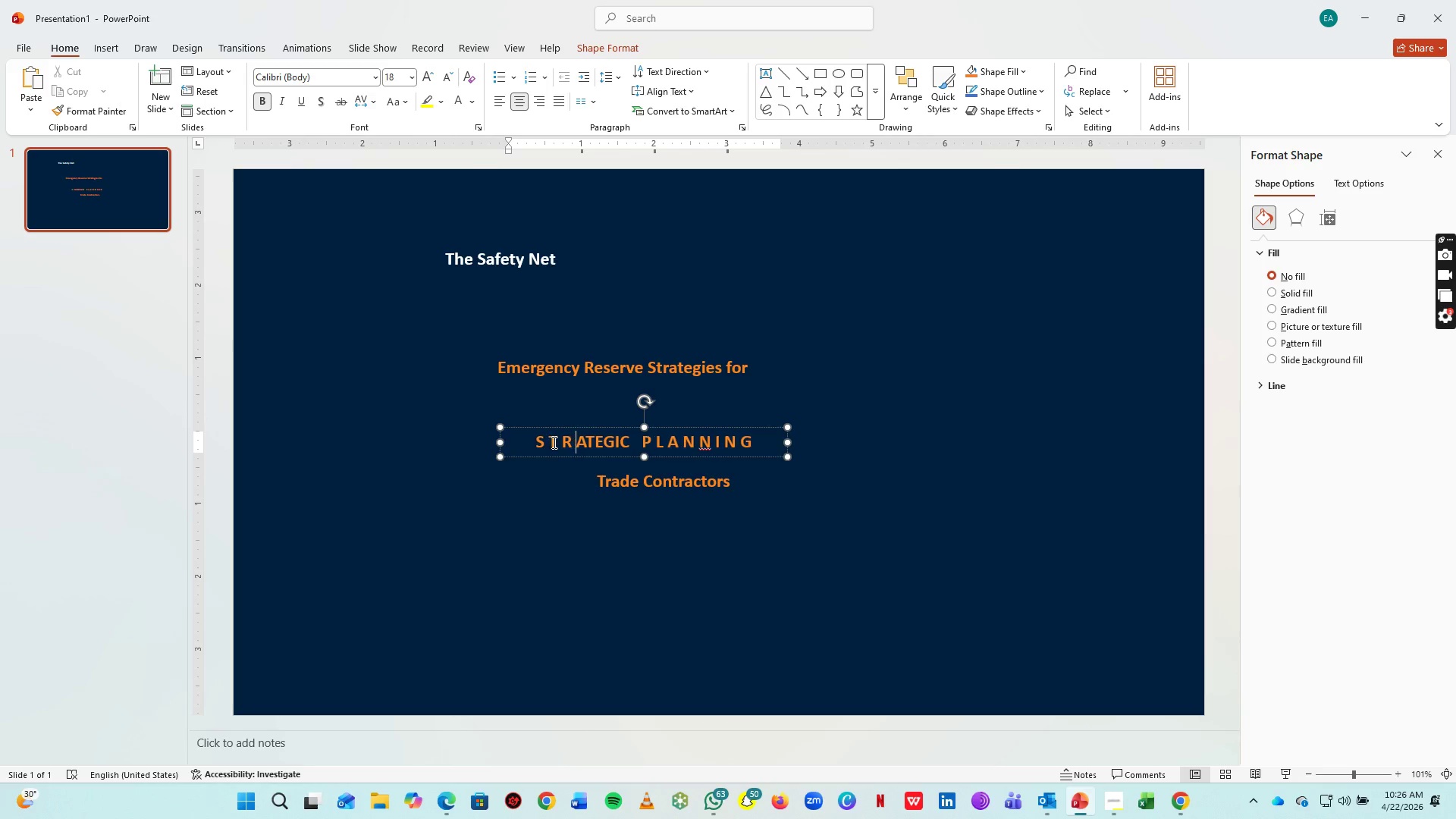 
key(ArrowRight)
 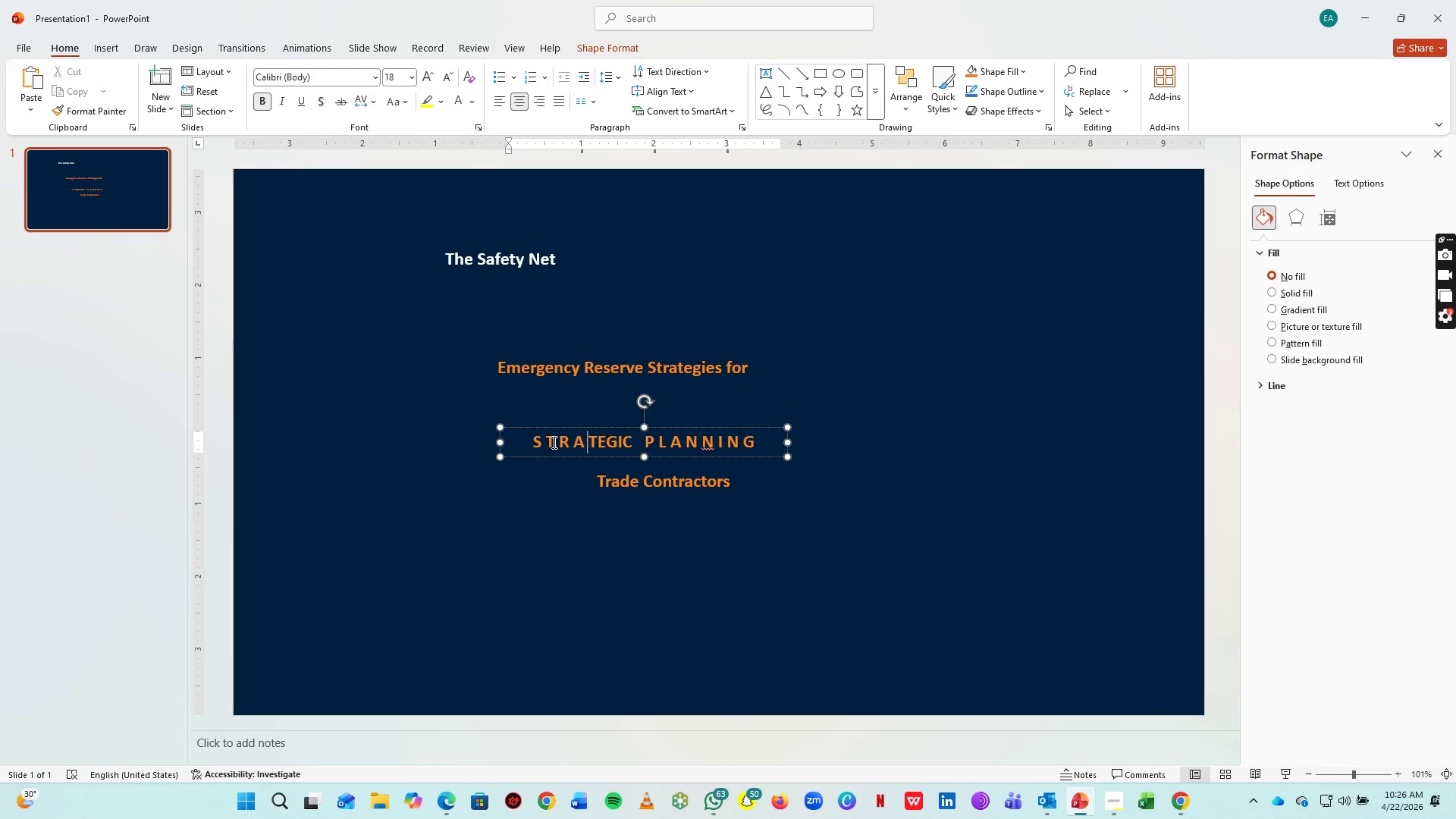 
key(Space)
 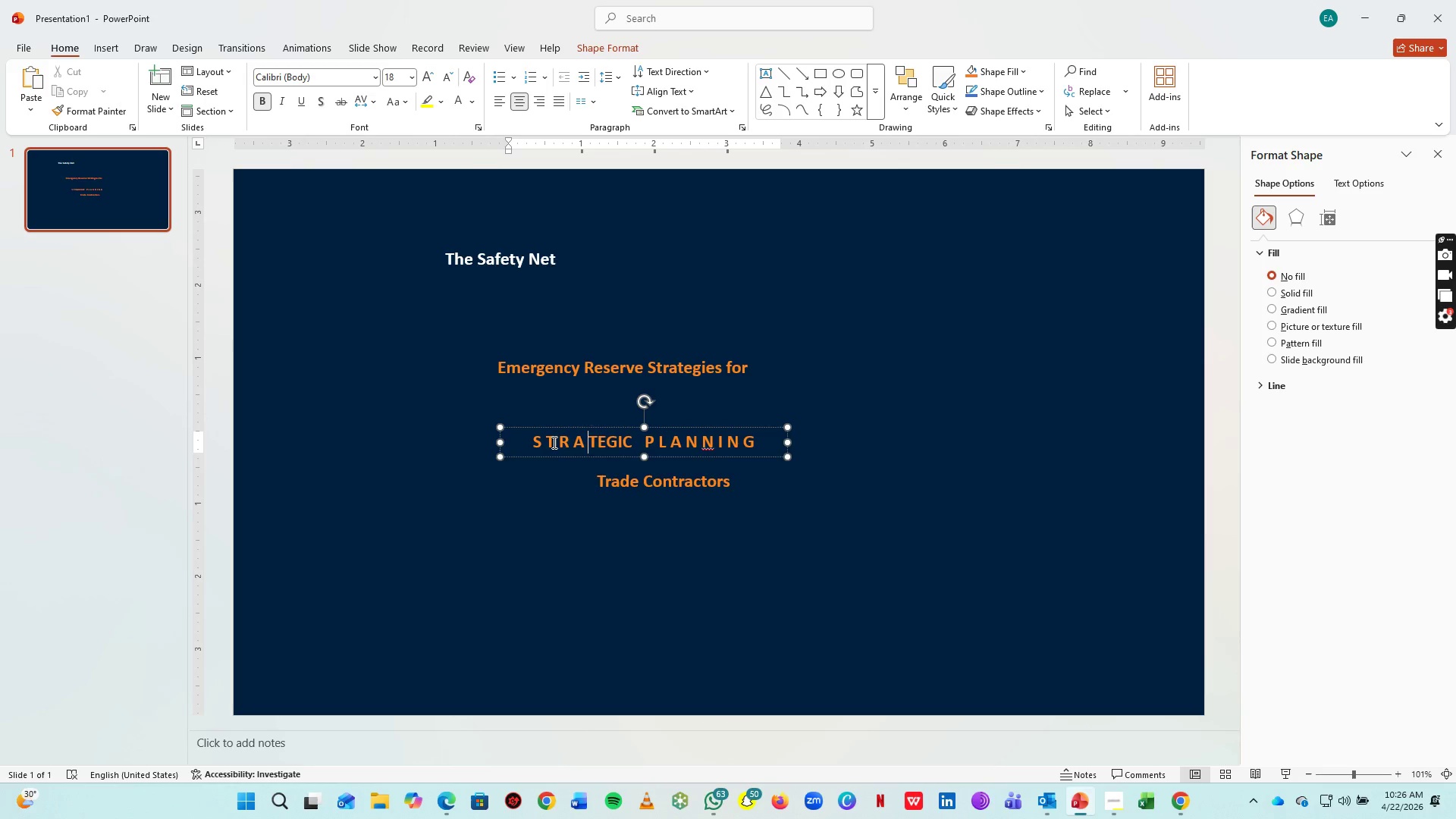 
key(ArrowRight)
 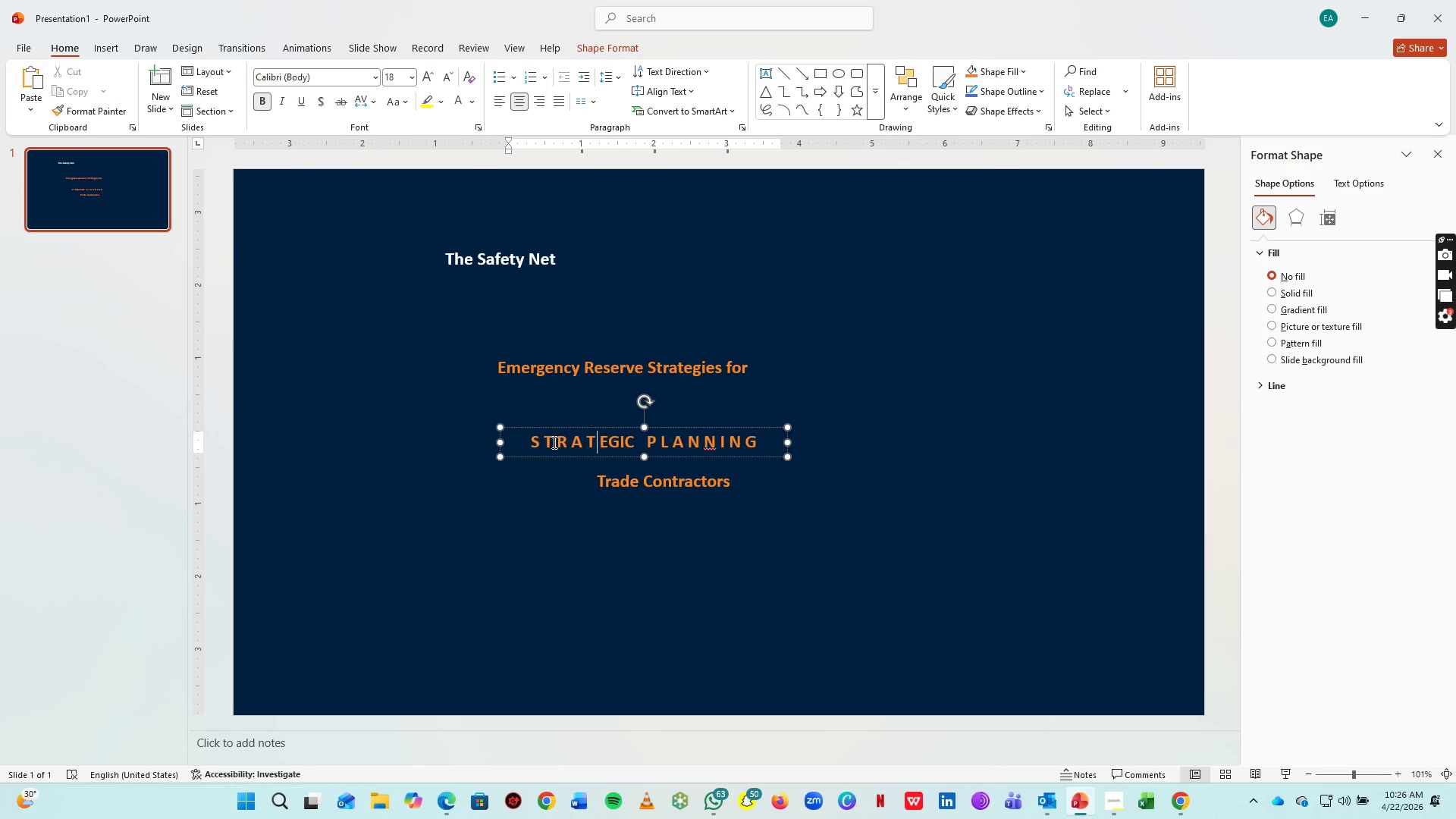 
key(Space)
 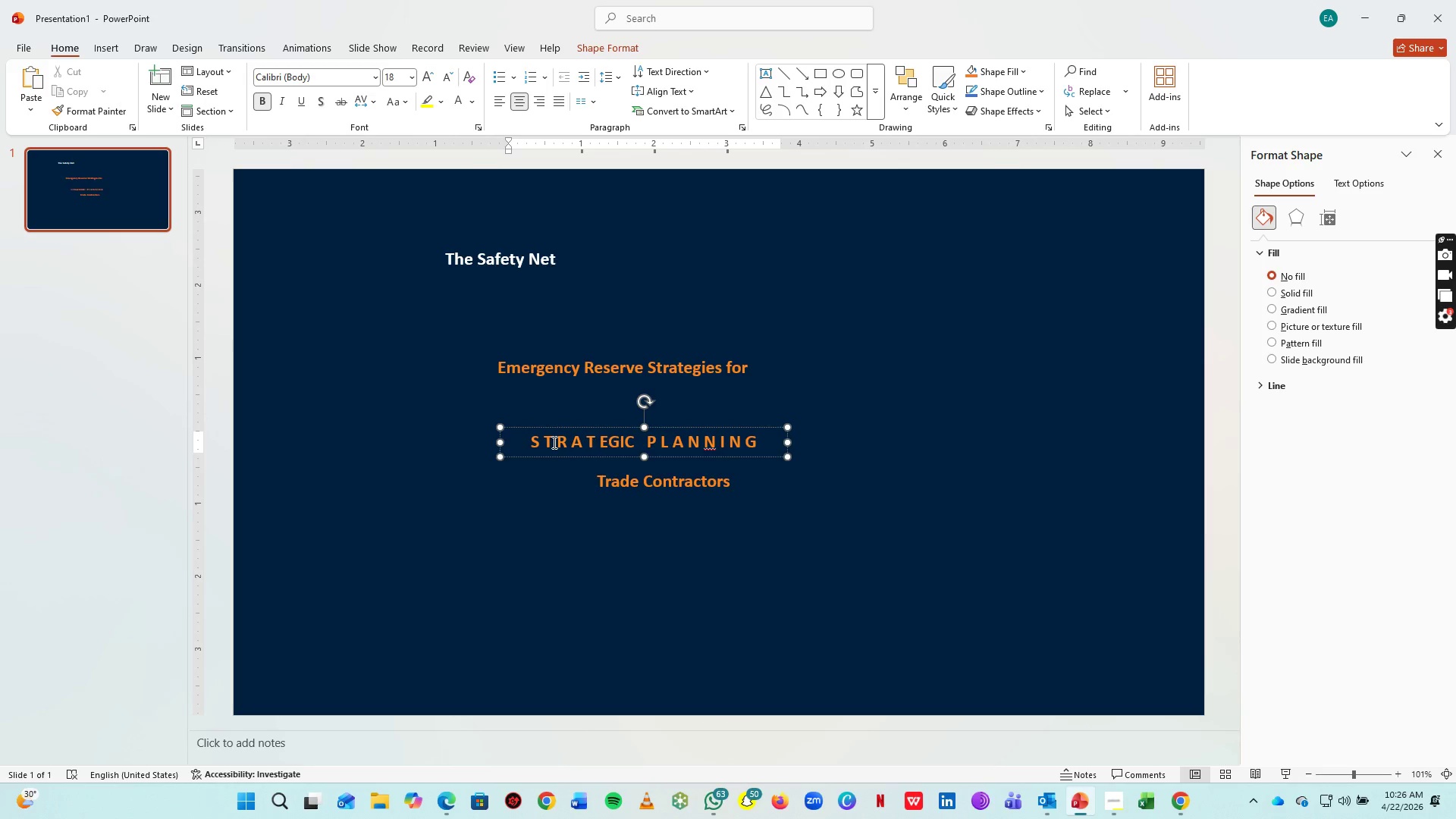 
key(ArrowRight)
 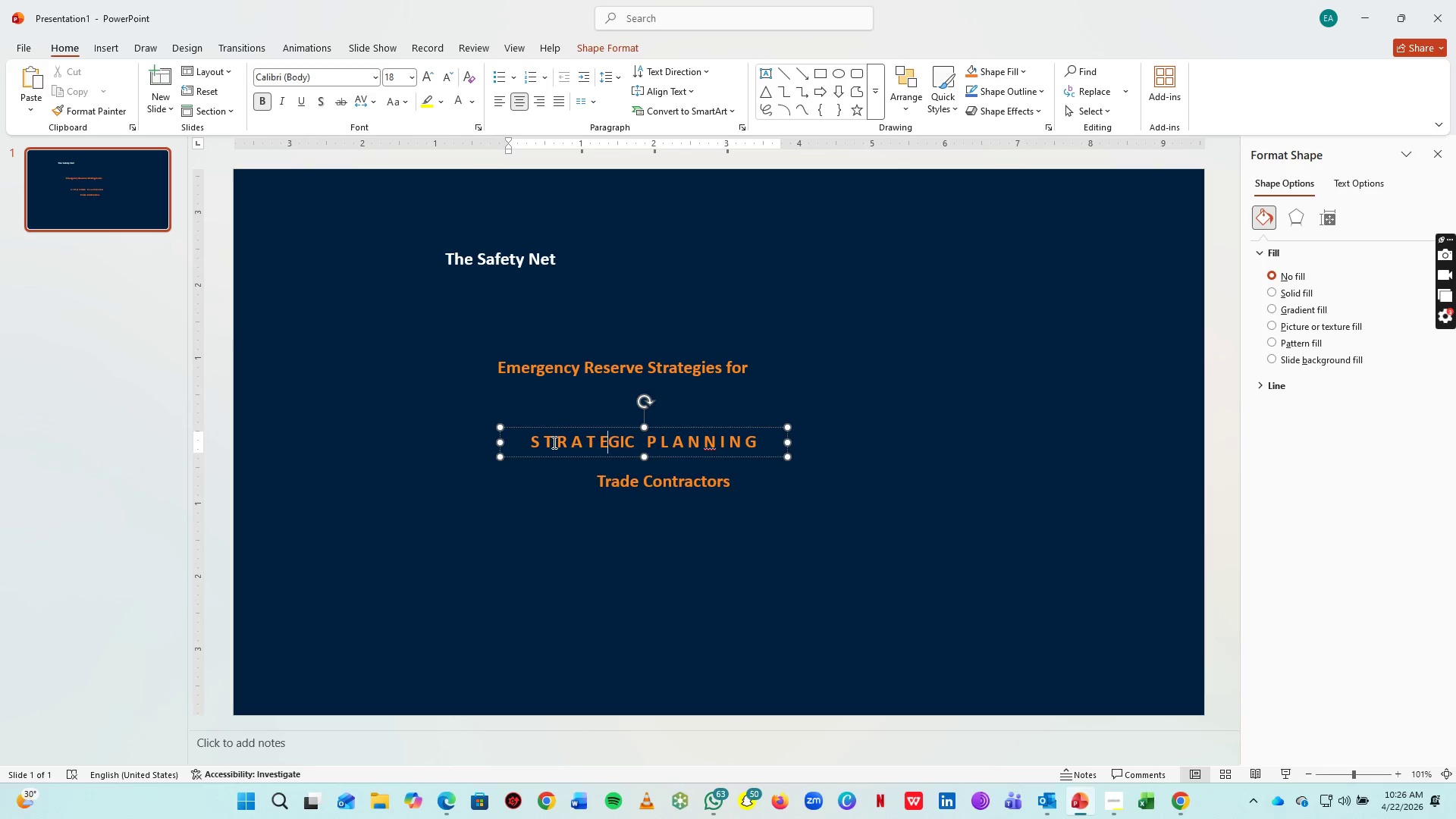 
key(Space)
 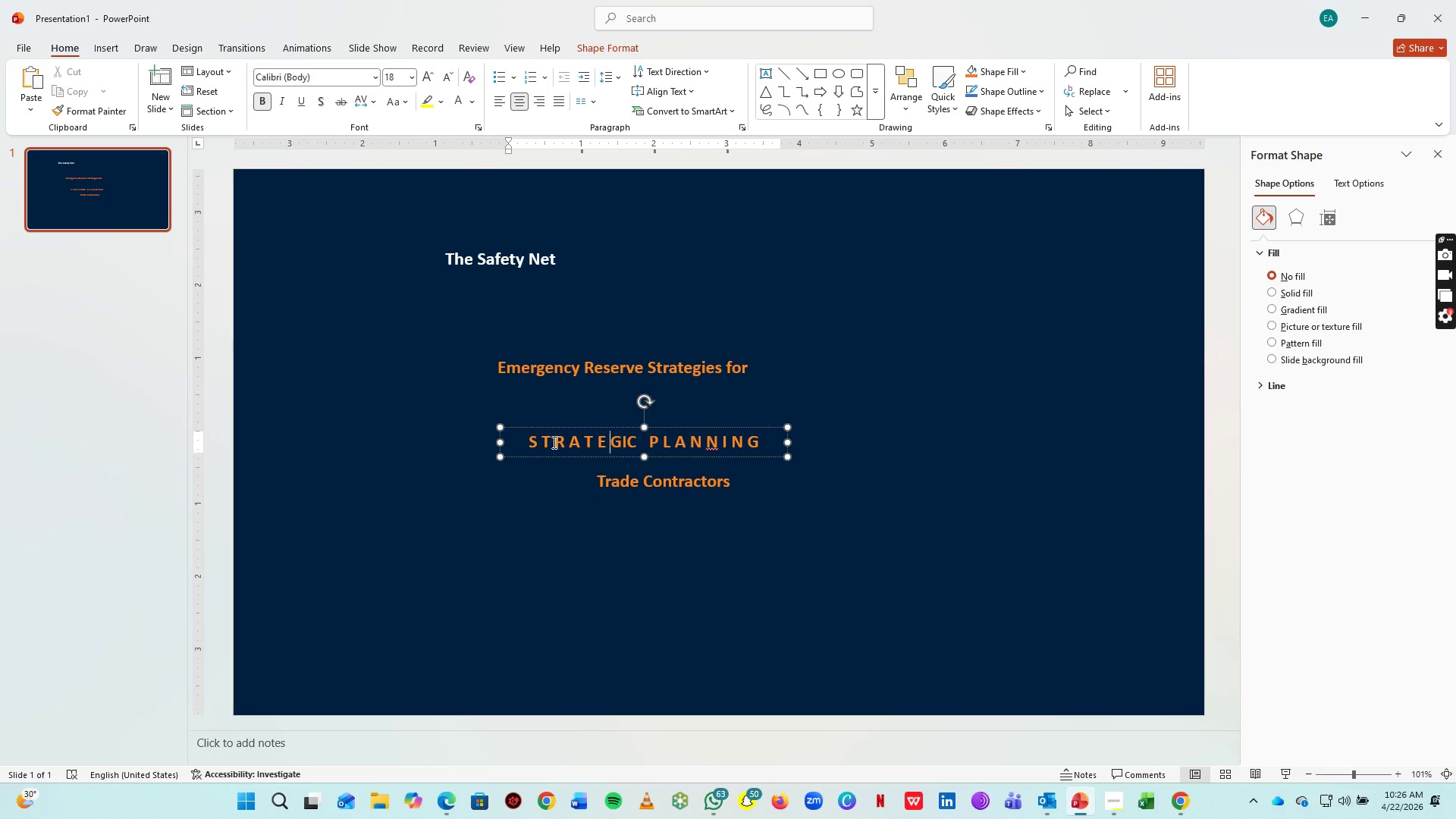 
key(ArrowRight)
 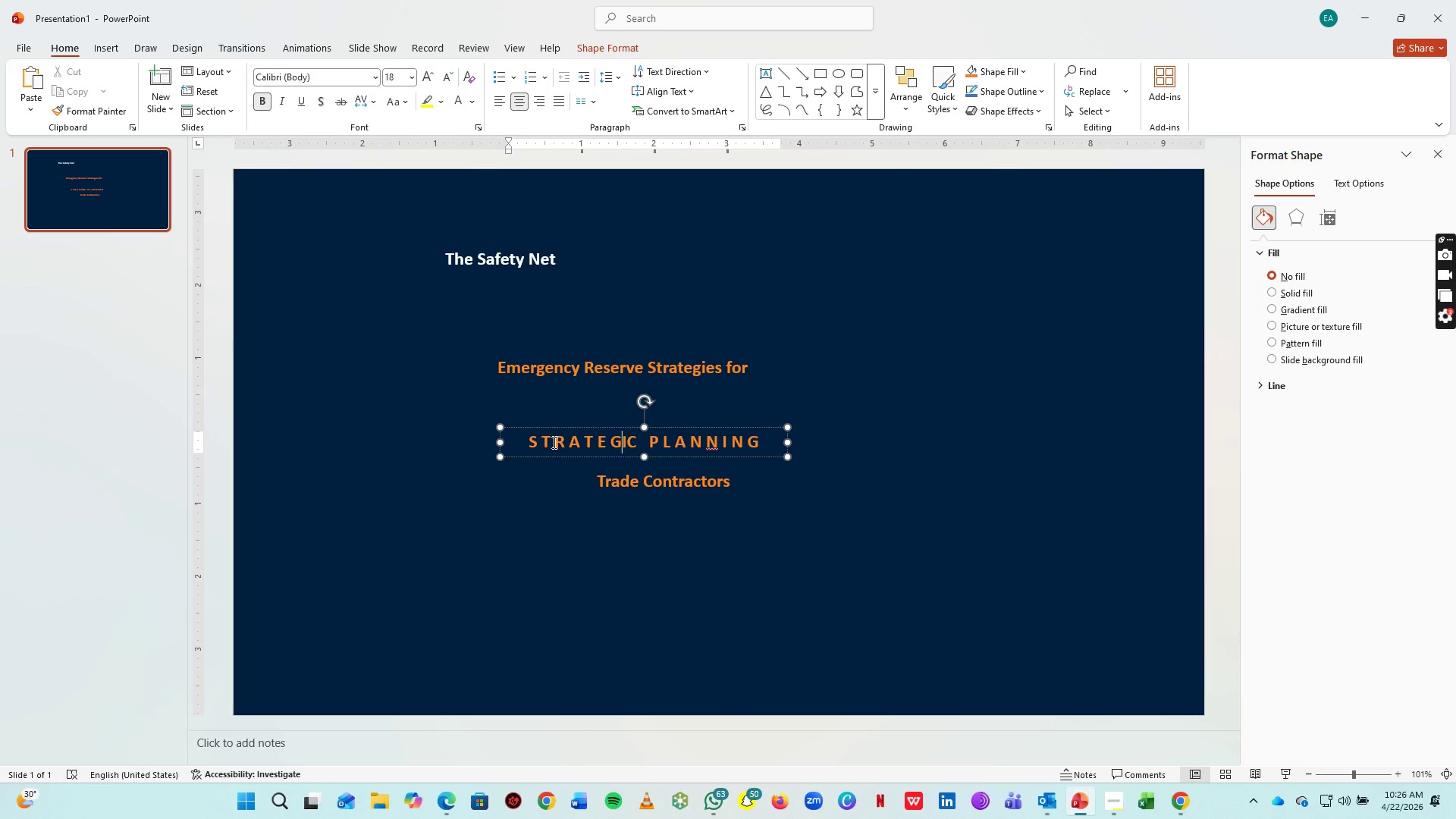 
key(Space)
 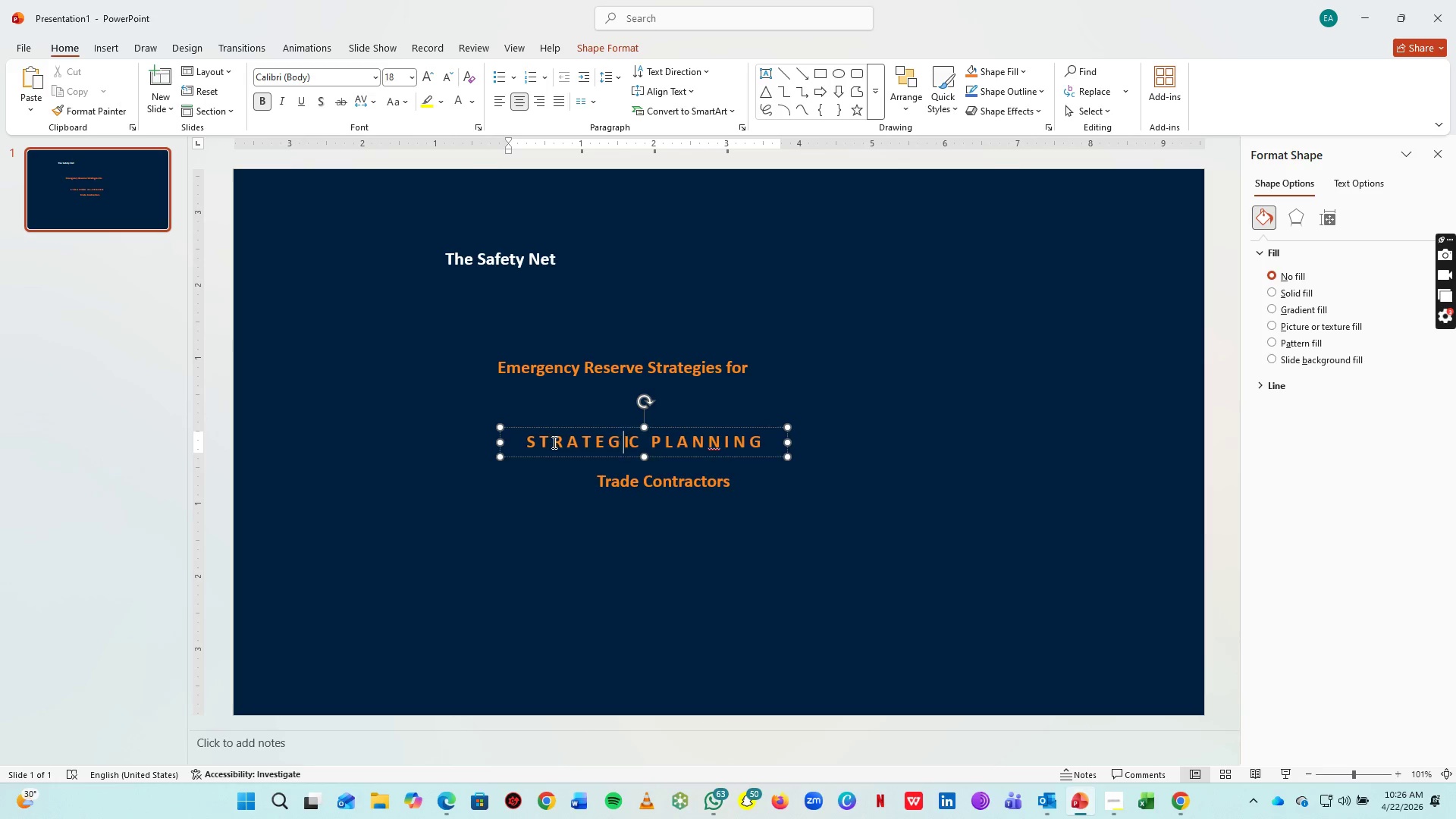 
key(ArrowRight)
 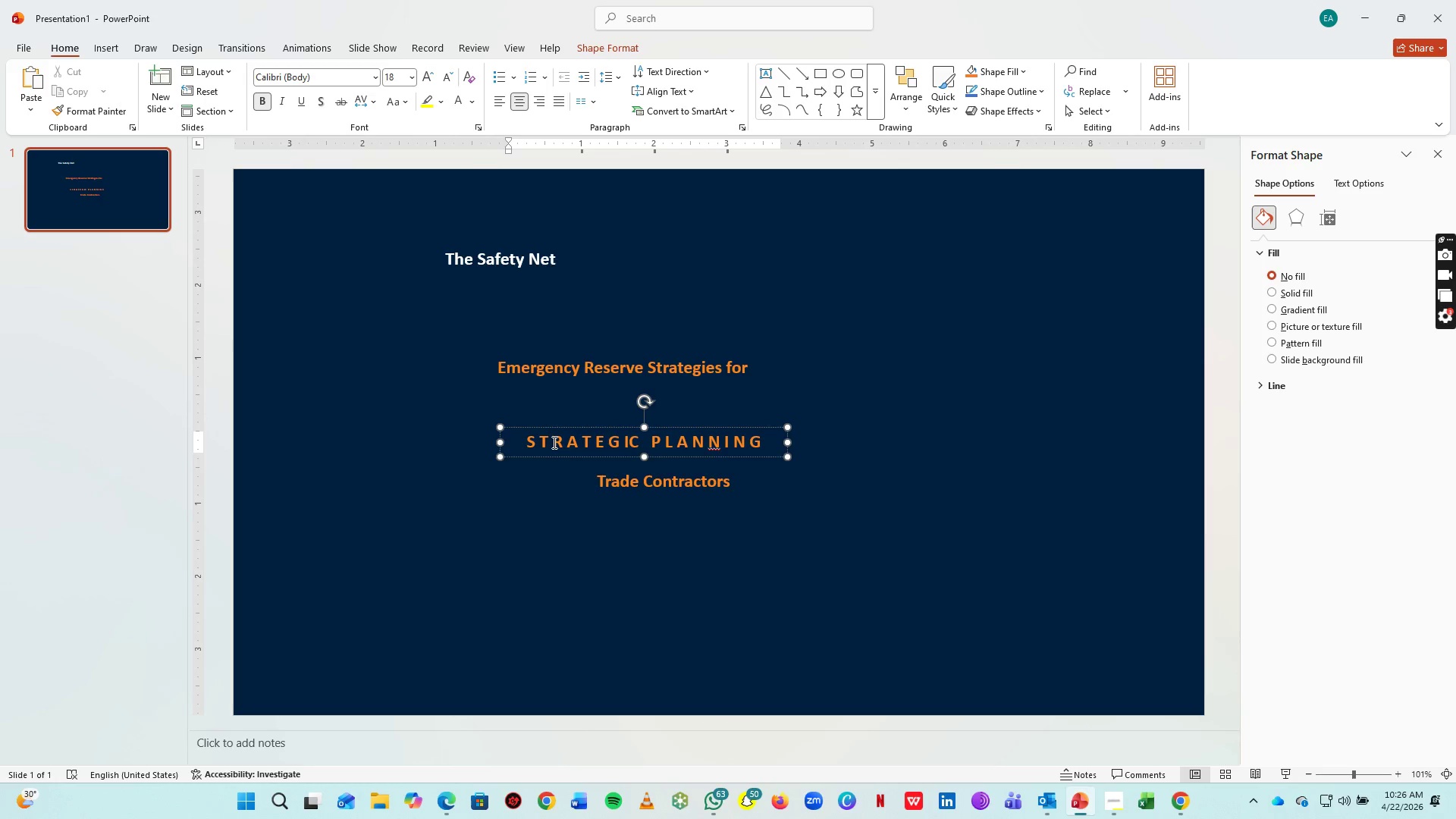 
key(Space)
 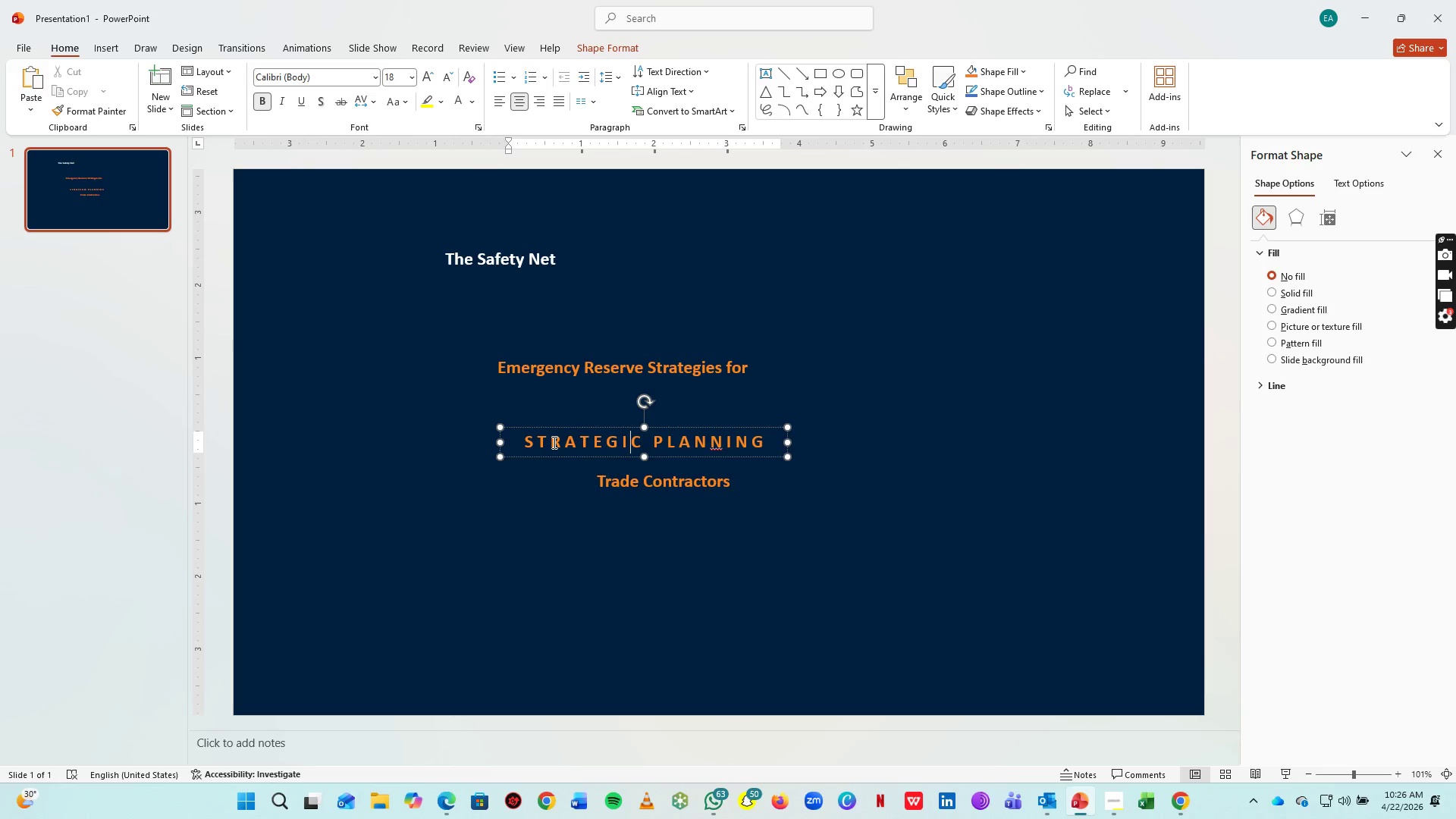 
key(ArrowRight)
 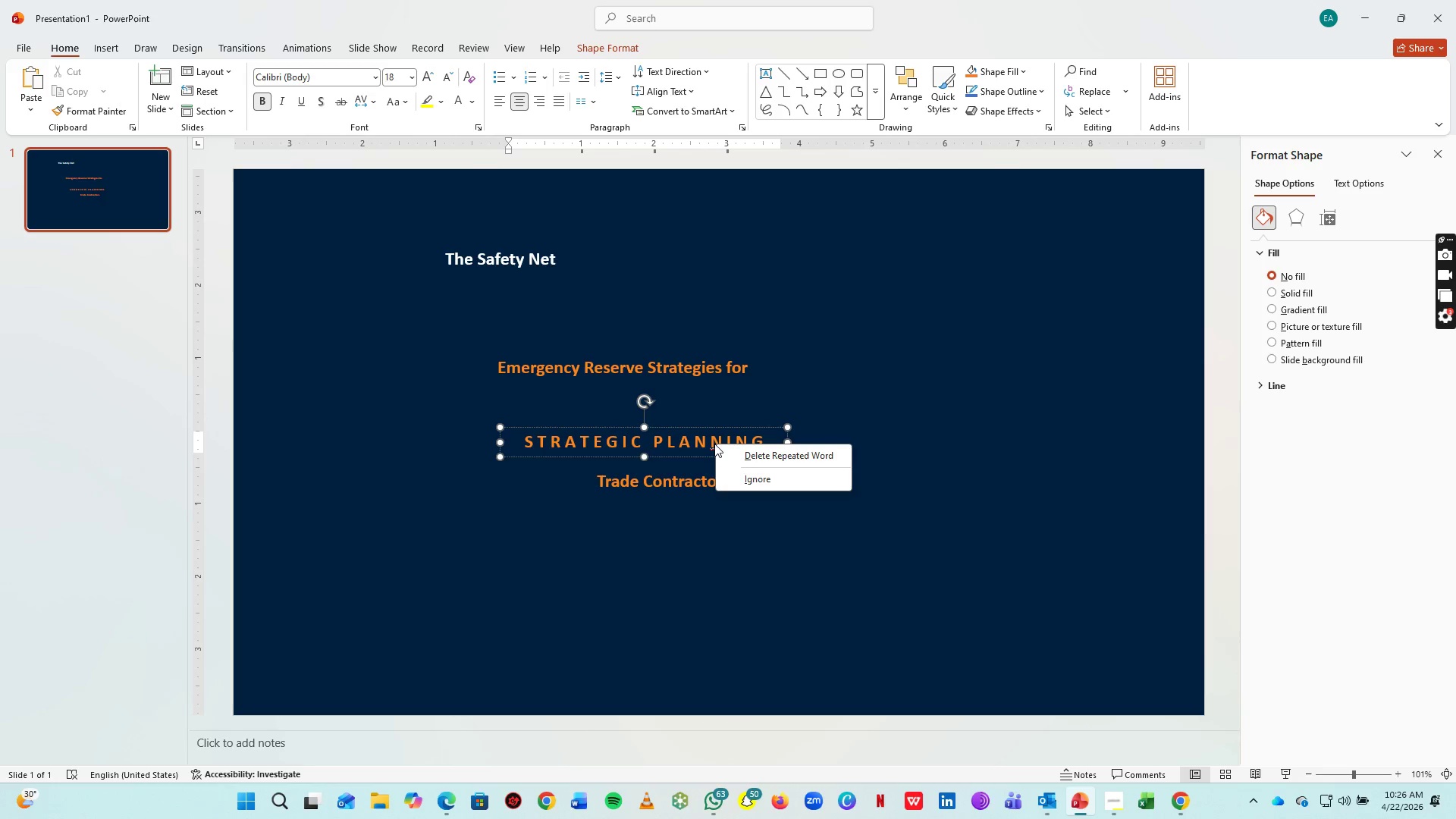 
left_click([774, 472])
 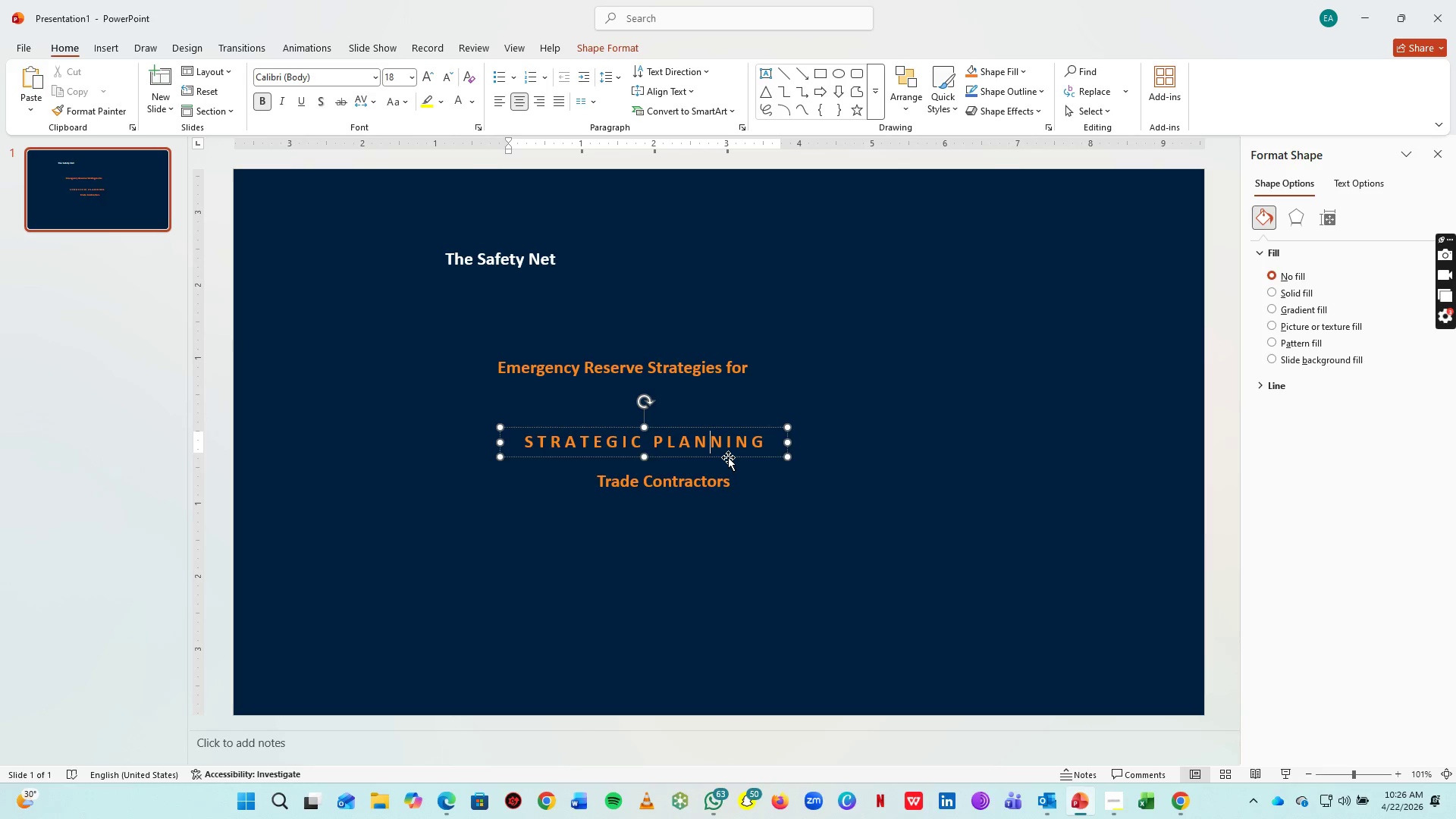 
left_click_drag(start_coordinate=[728, 457], to_coordinate=[479, 217])
 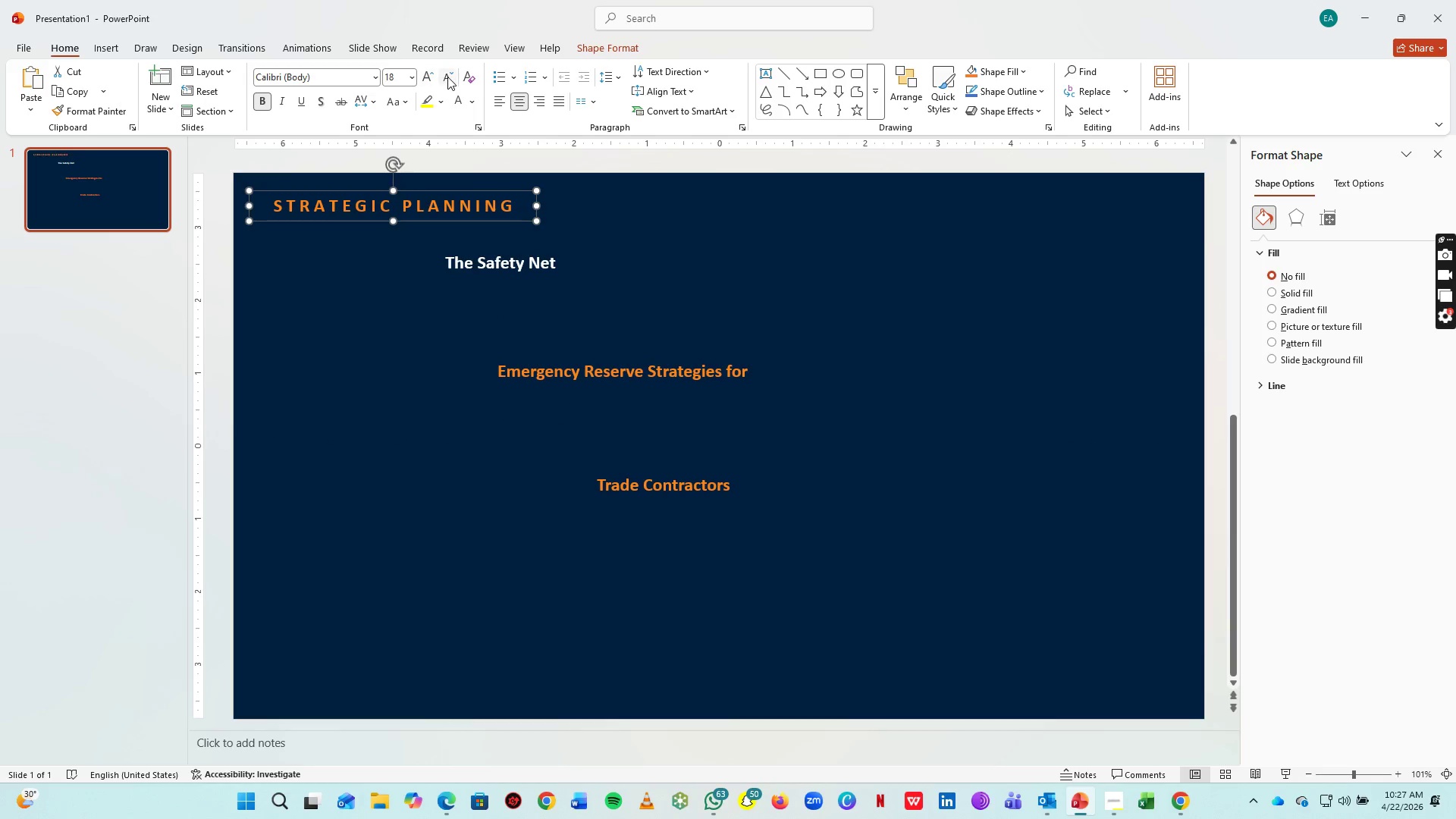 
double_click([448, 77])
 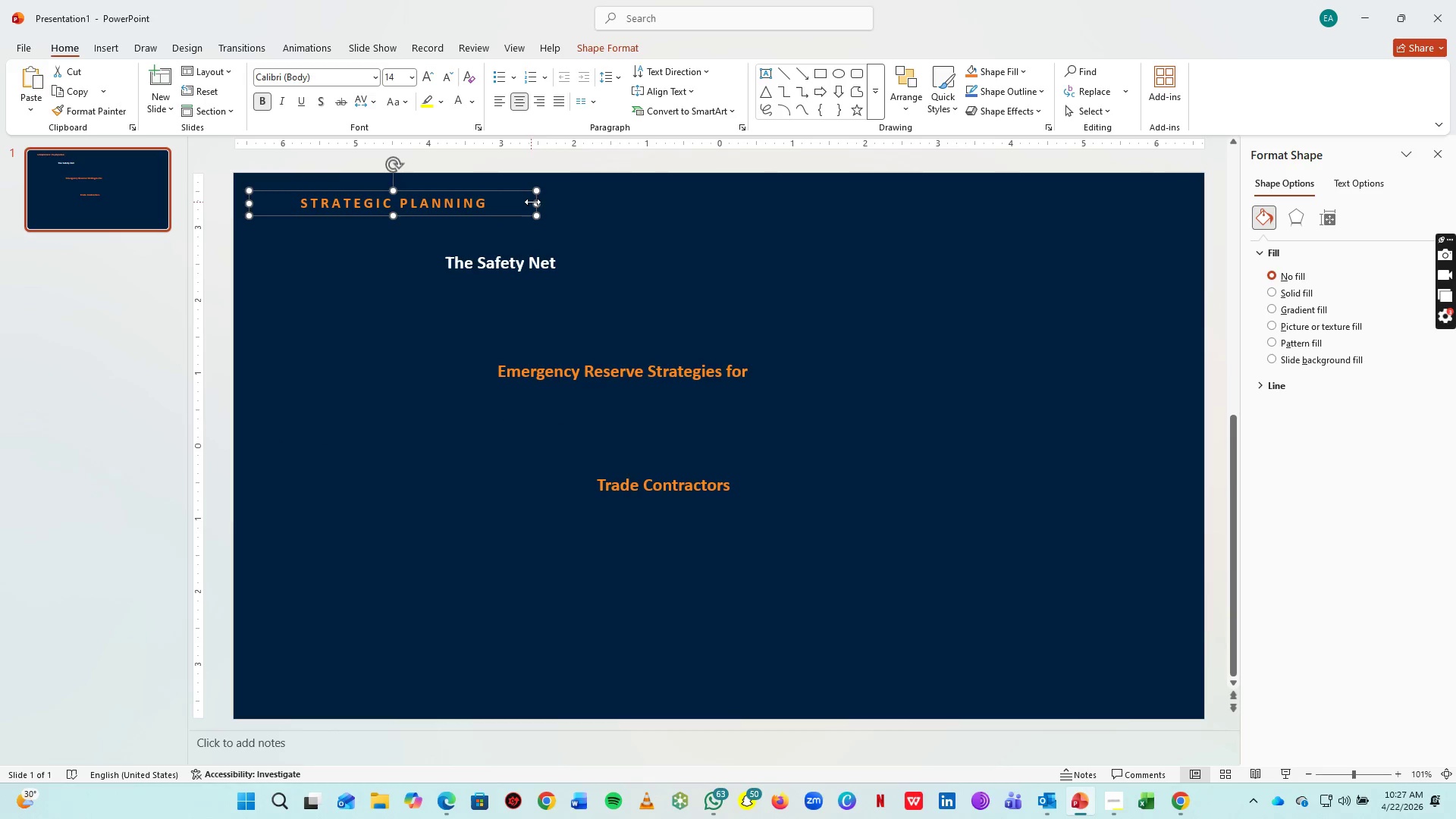 
left_click_drag(start_coordinate=[540, 203], to_coordinate=[447, 204])
 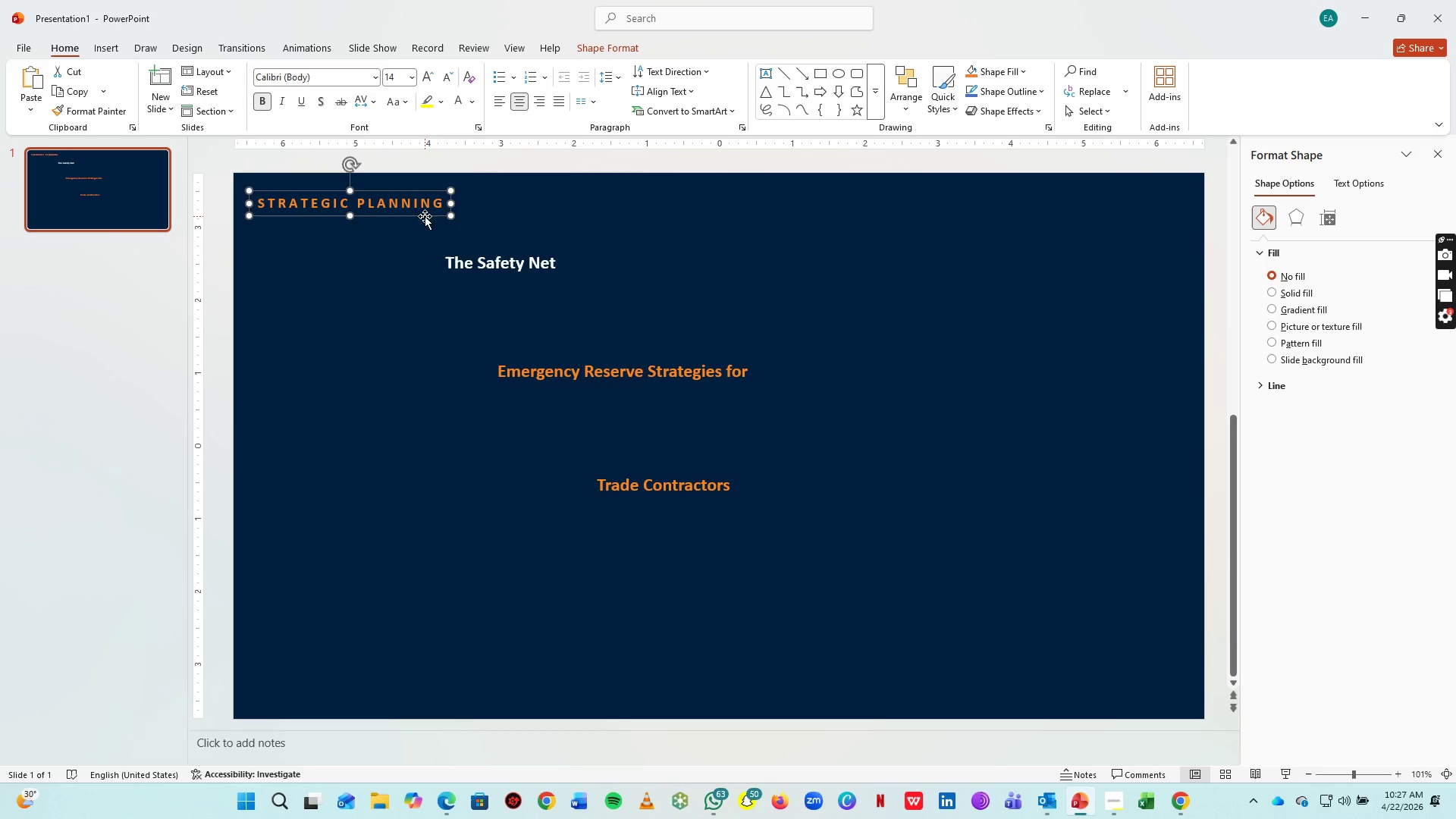 
left_click_drag(start_coordinate=[425, 216], to_coordinate=[451, 215])
 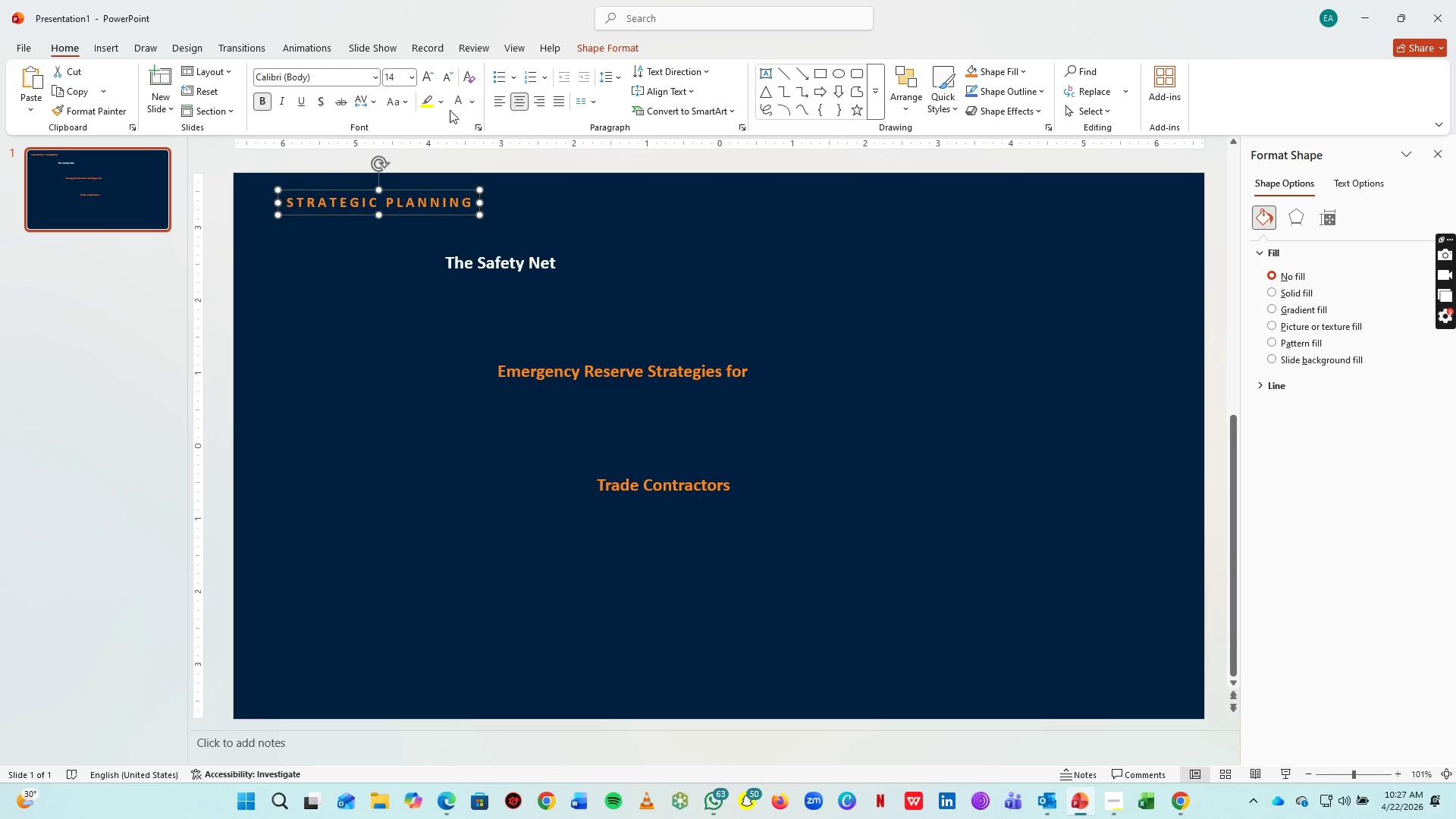 
mouse_move([454, 96])
 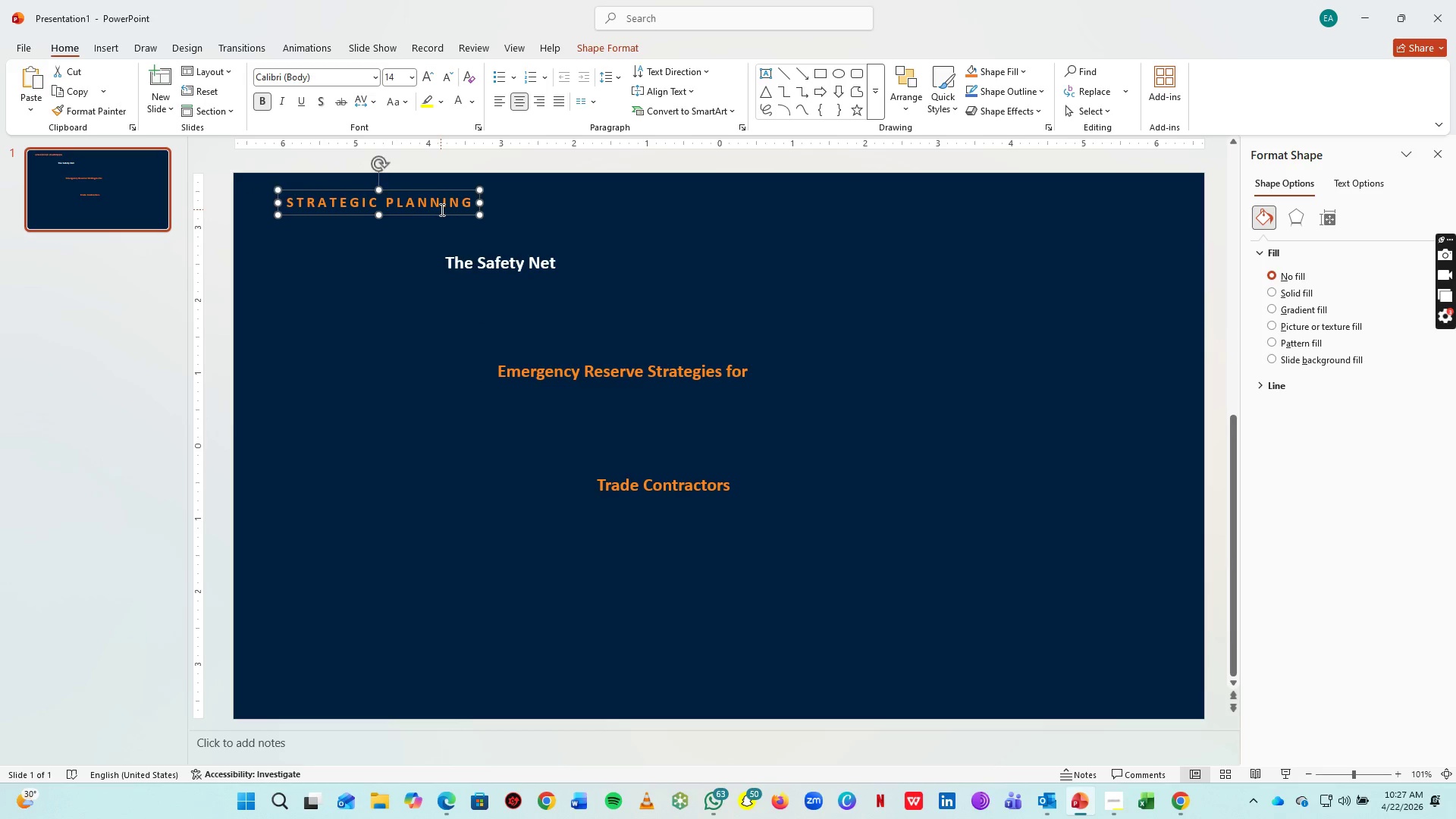 
left_click([441, 212])
 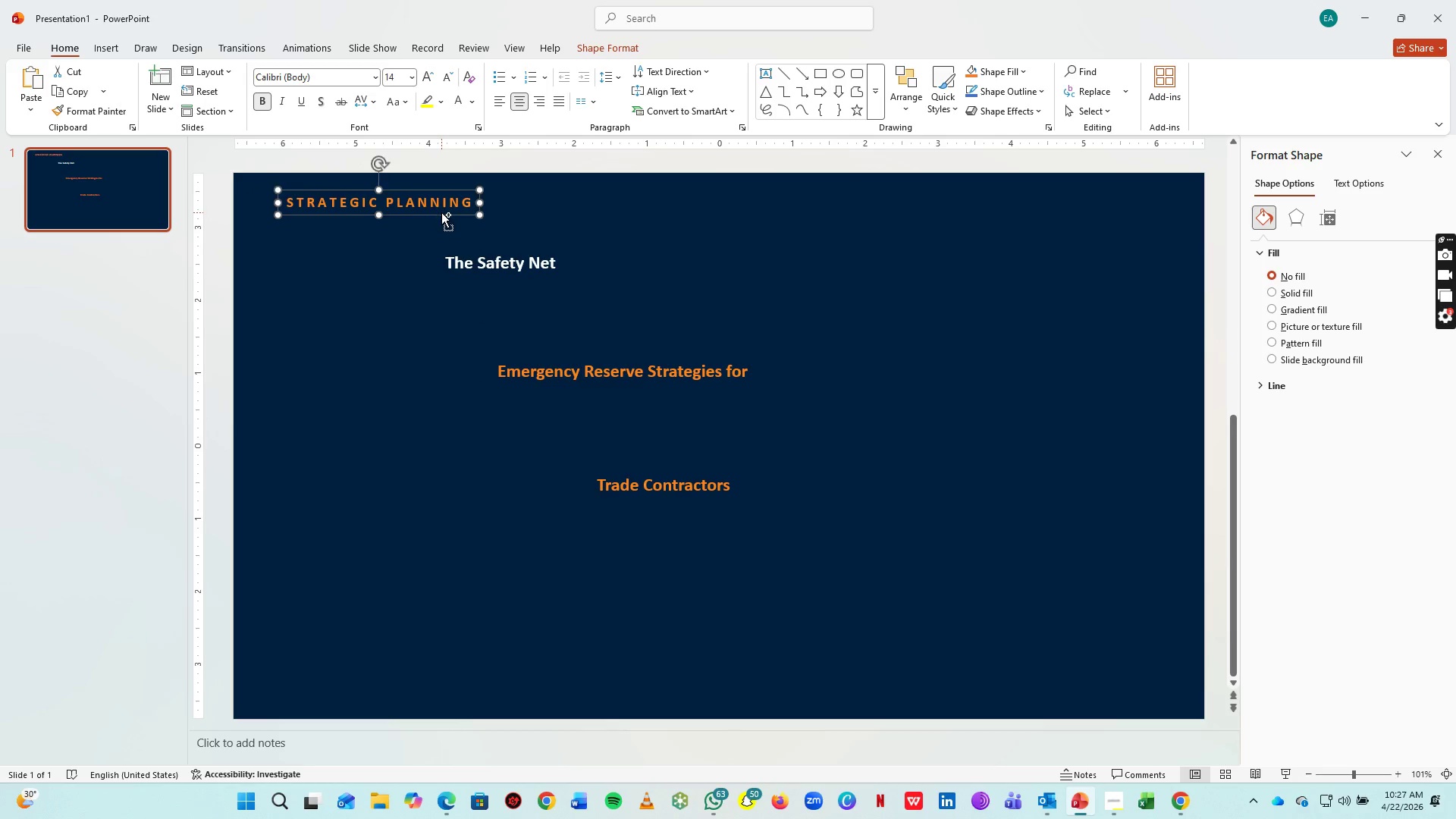 
key(Control+C)
 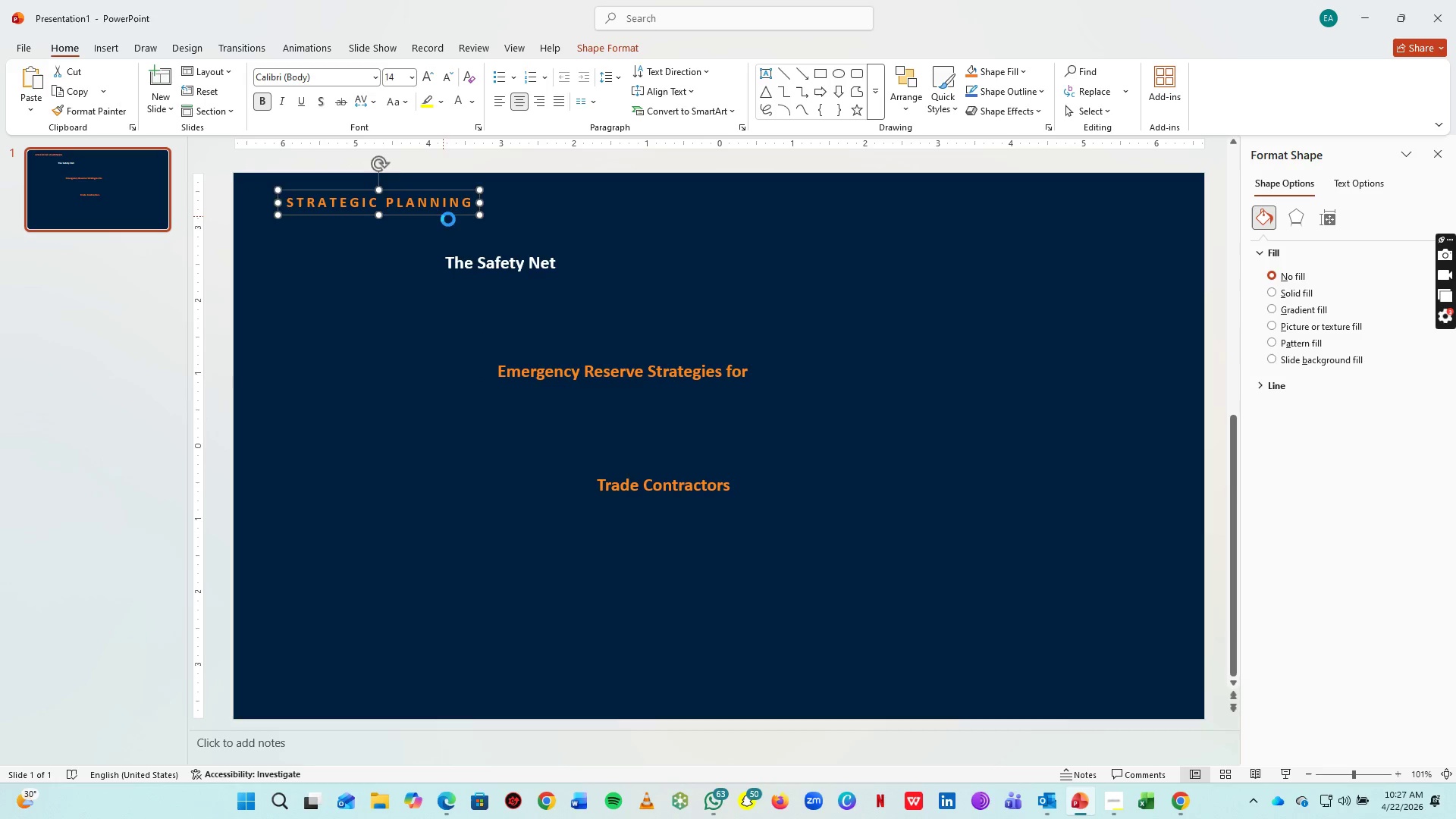 
key(Control+V)
 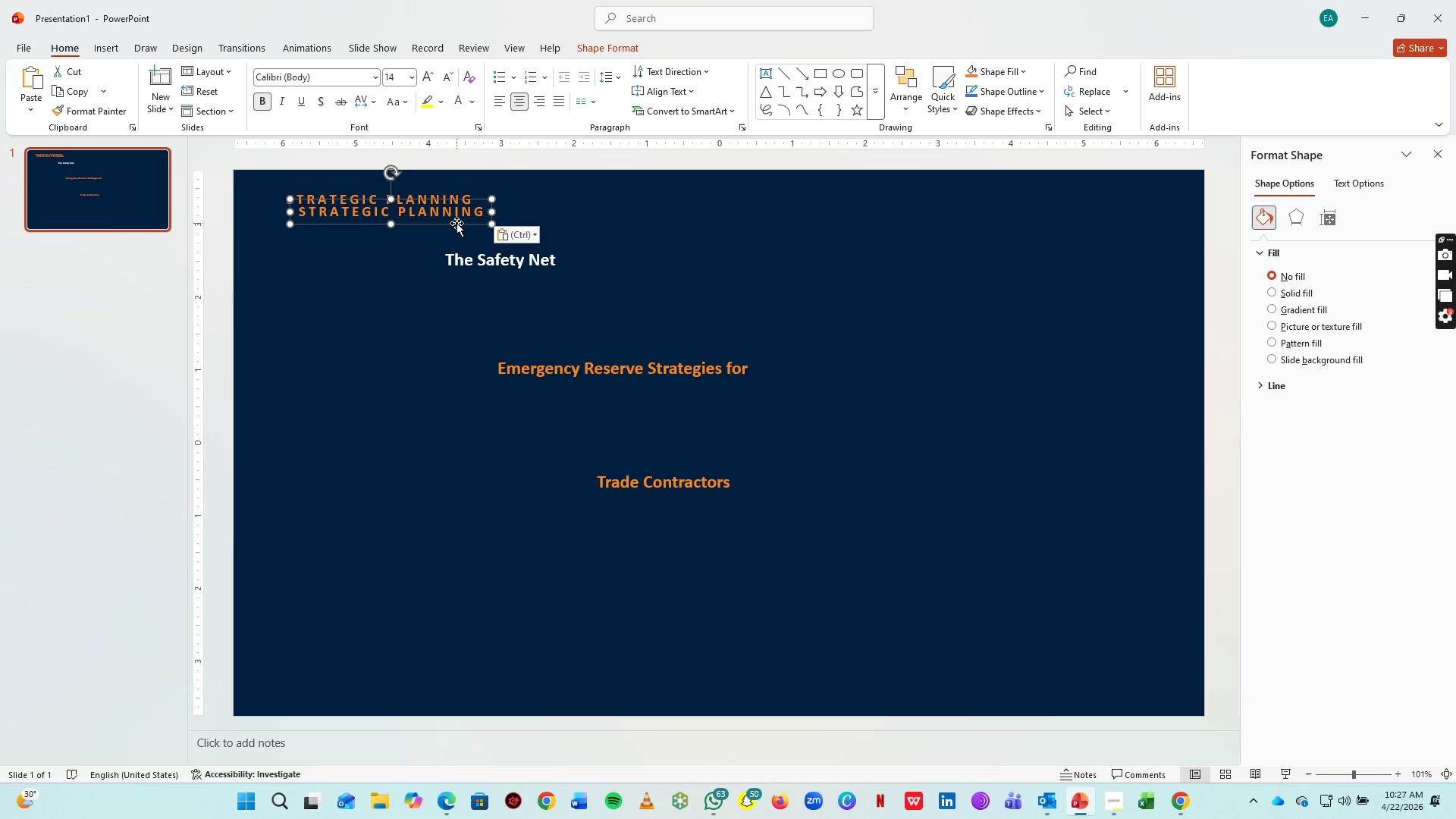 
left_click_drag(start_coordinate=[457, 223], to_coordinate=[913, 355])
 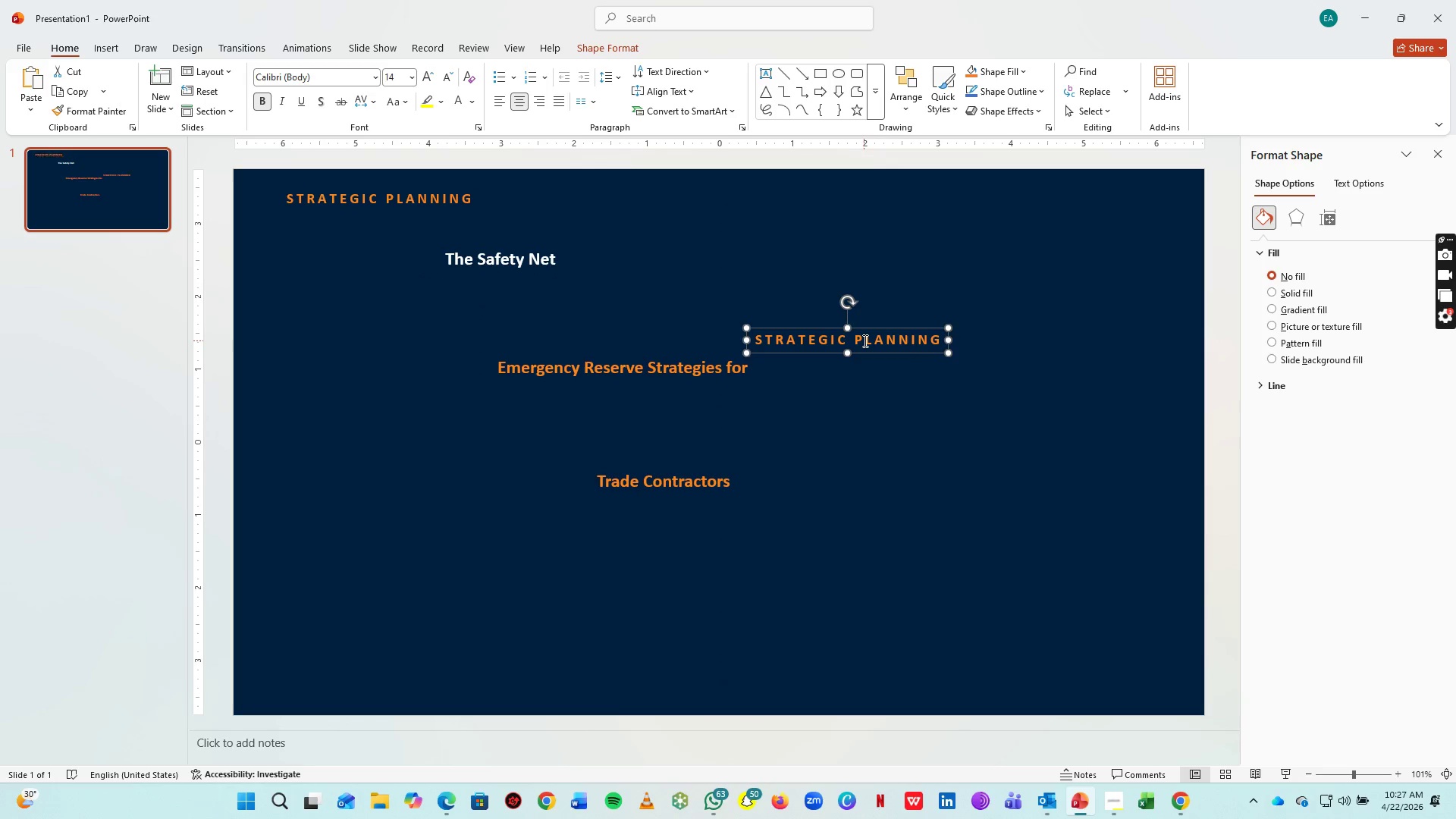 
left_click([864, 340])
 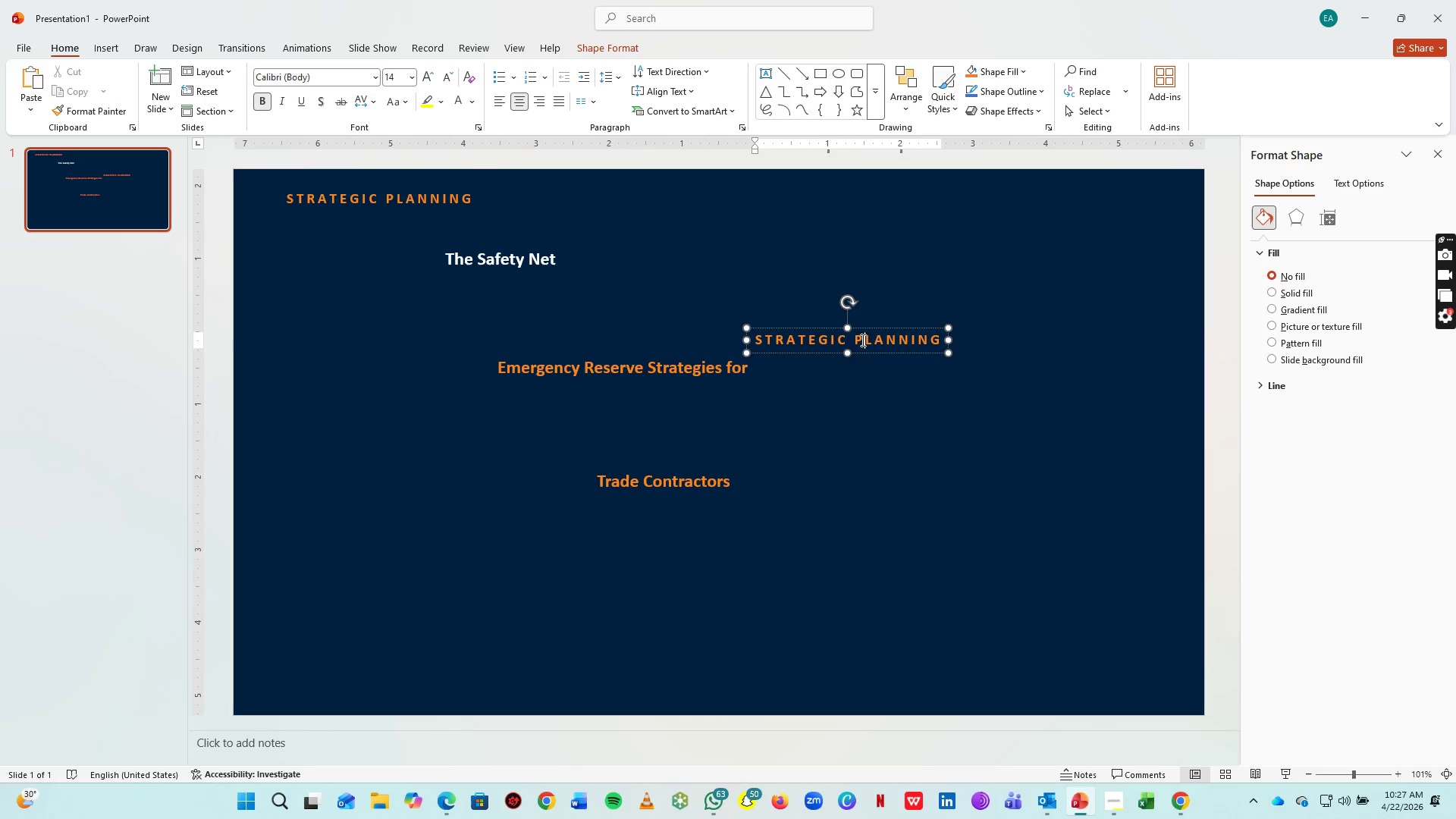 
key(Control+A)
 